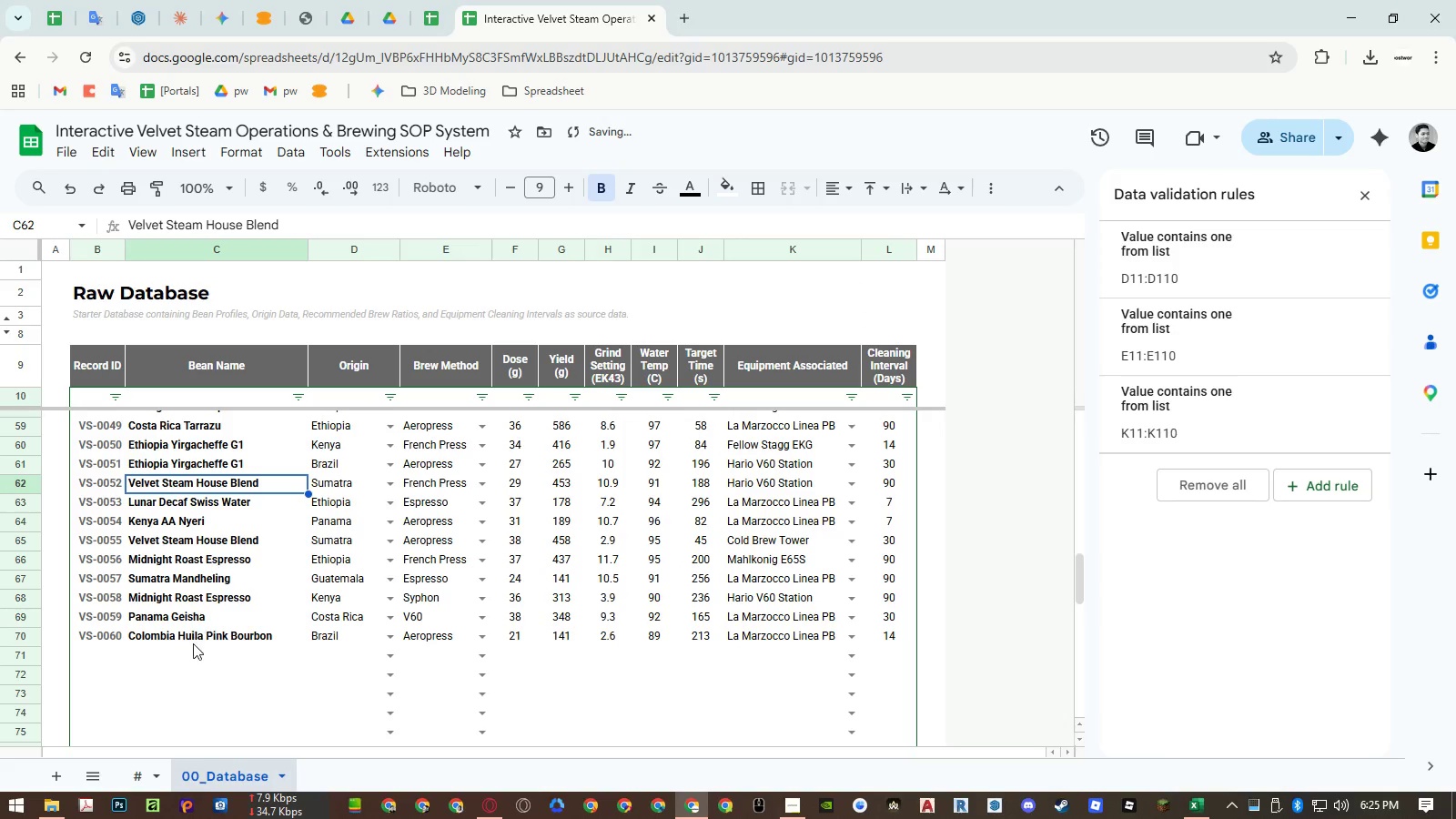 
left_click([187, 665])
 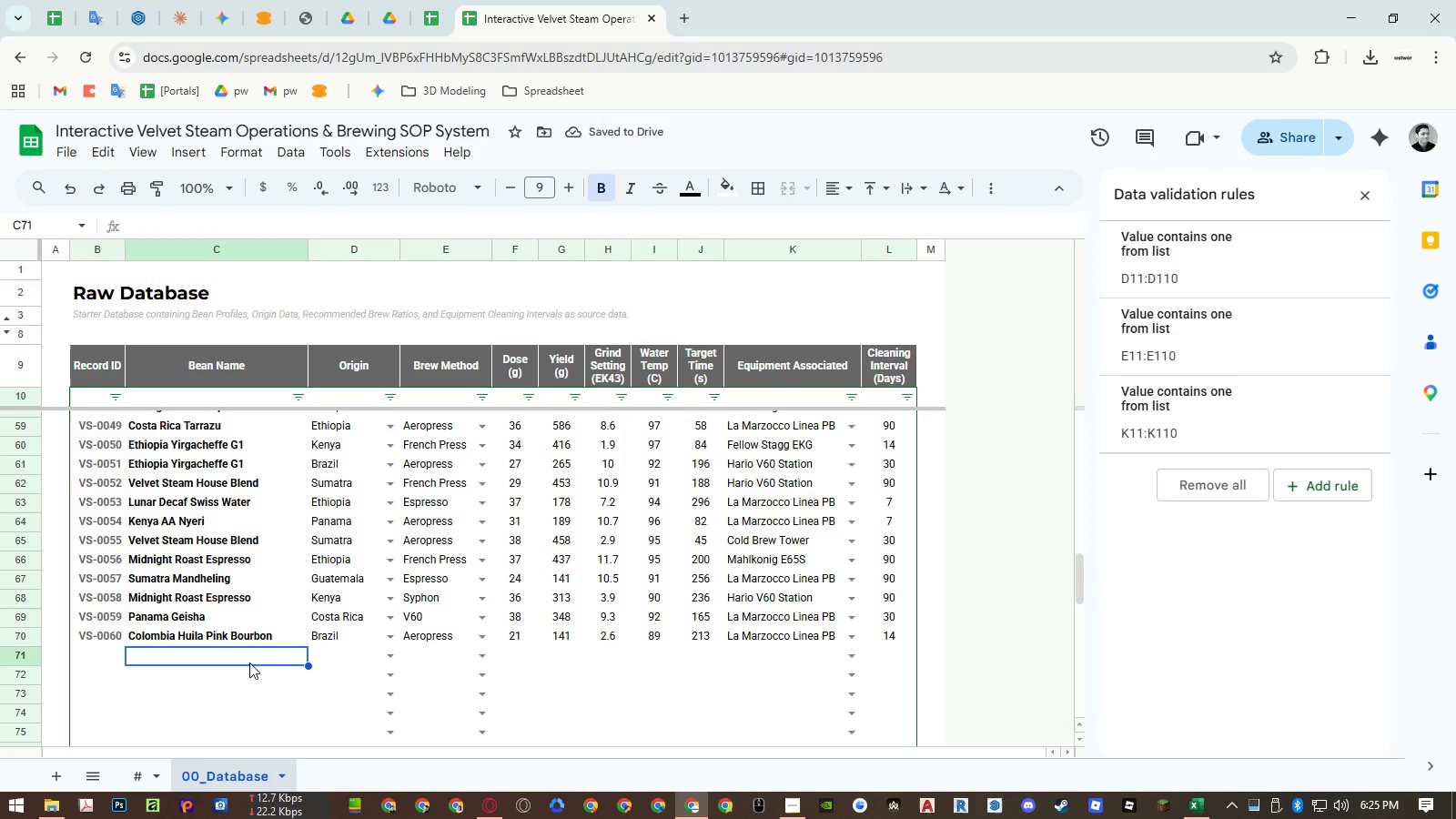 
type(asd)
 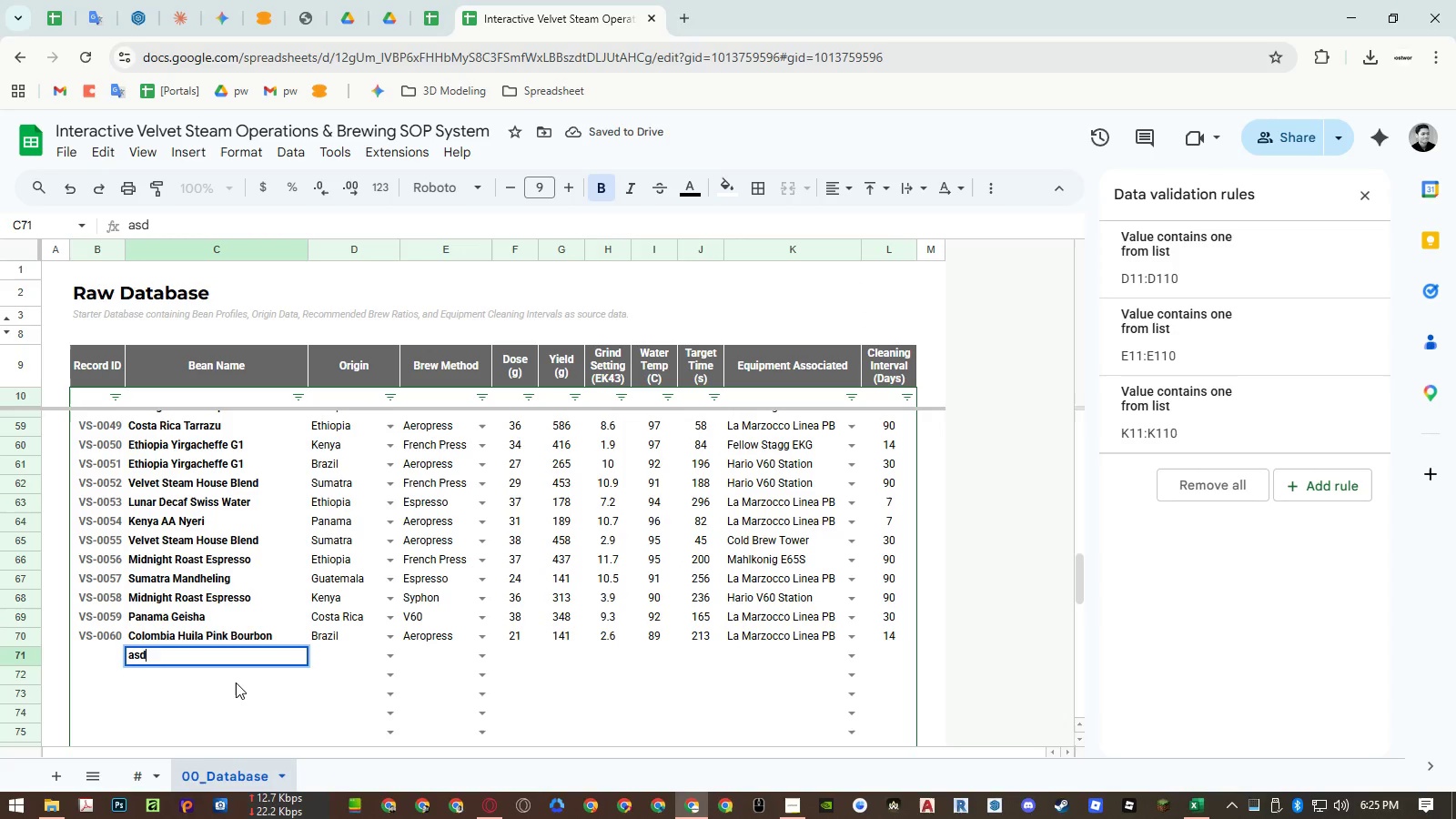 
left_click([236, 682])
 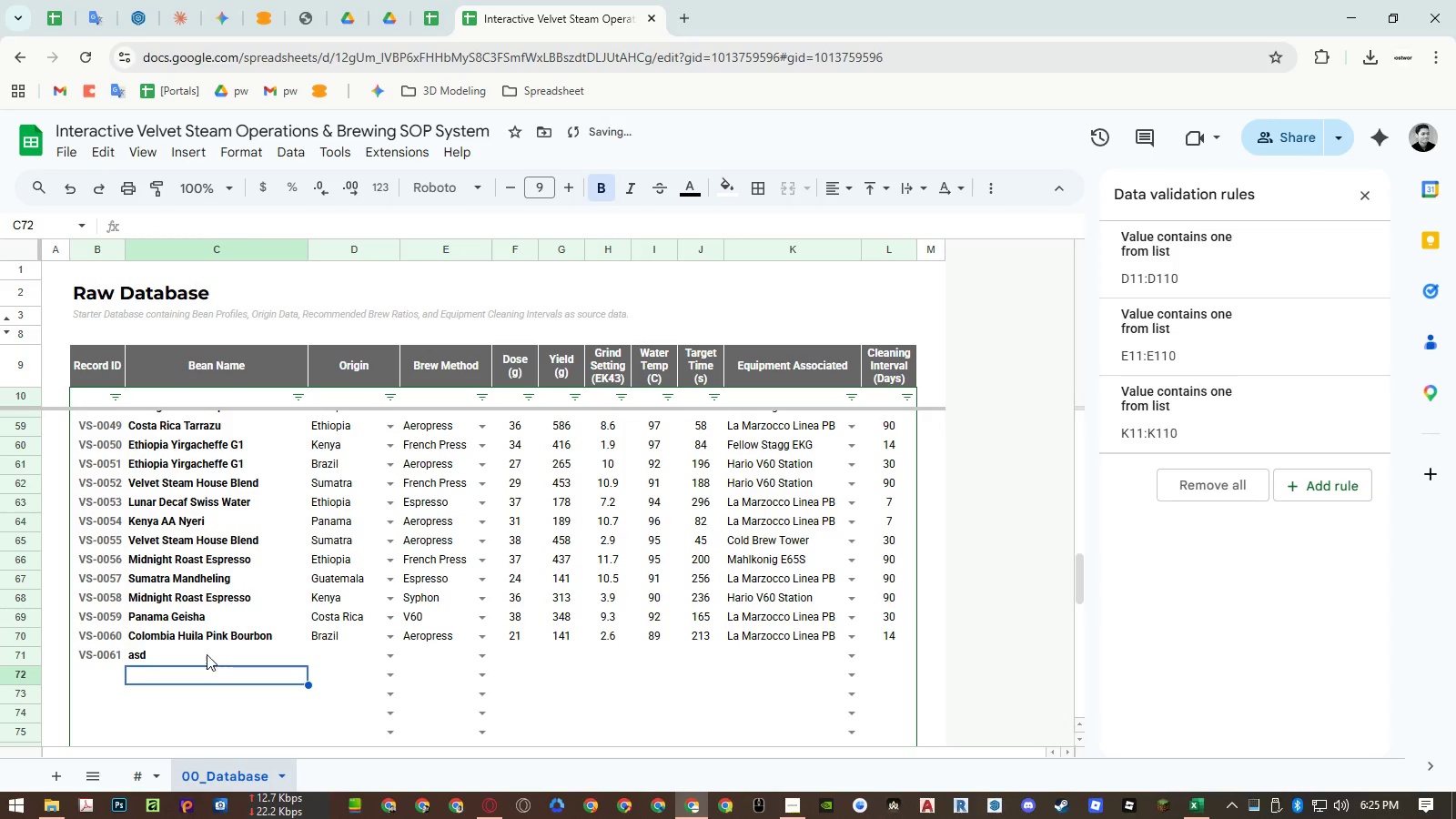 
left_click([205, 652])
 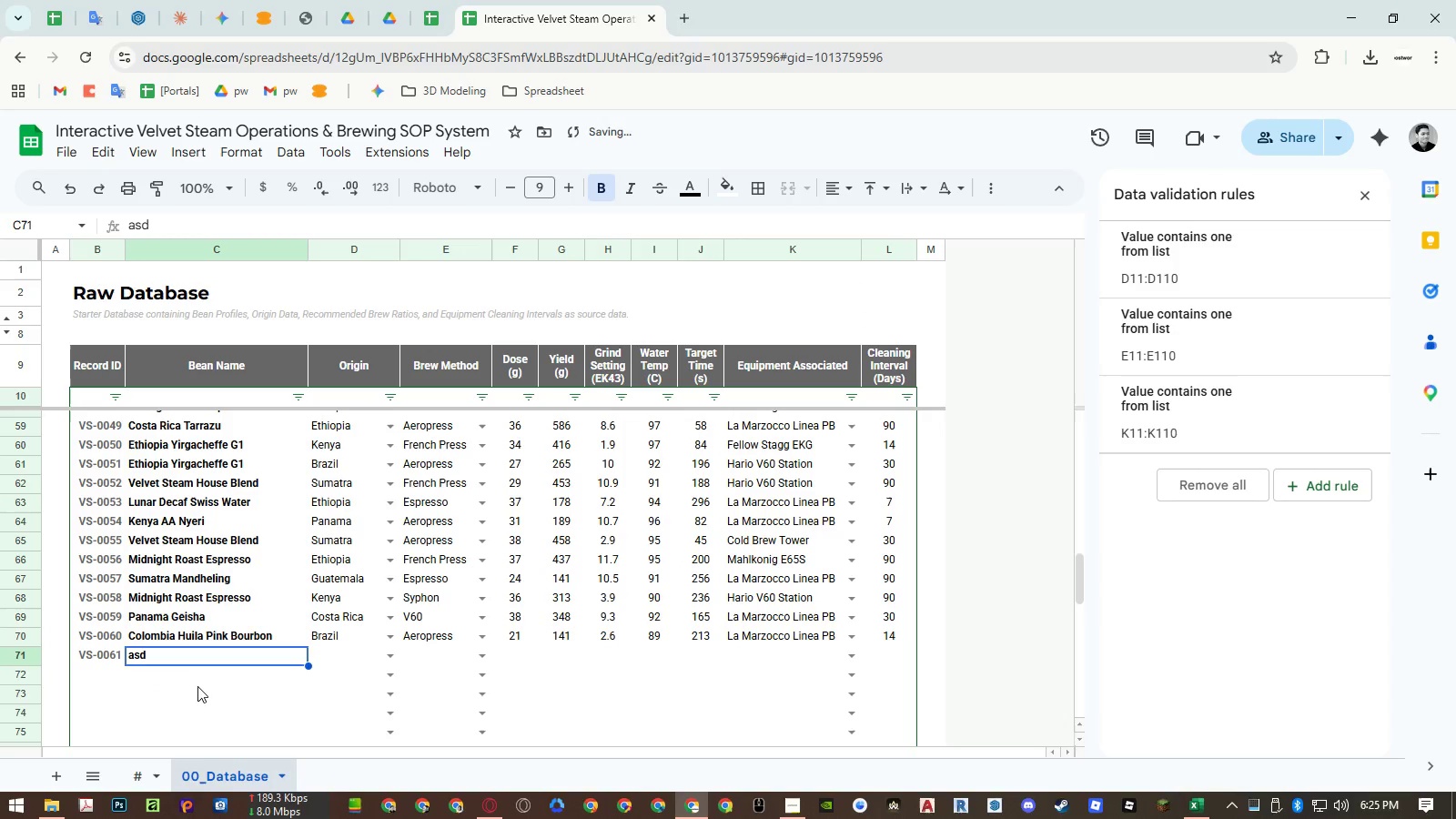 
double_click([197, 686])
 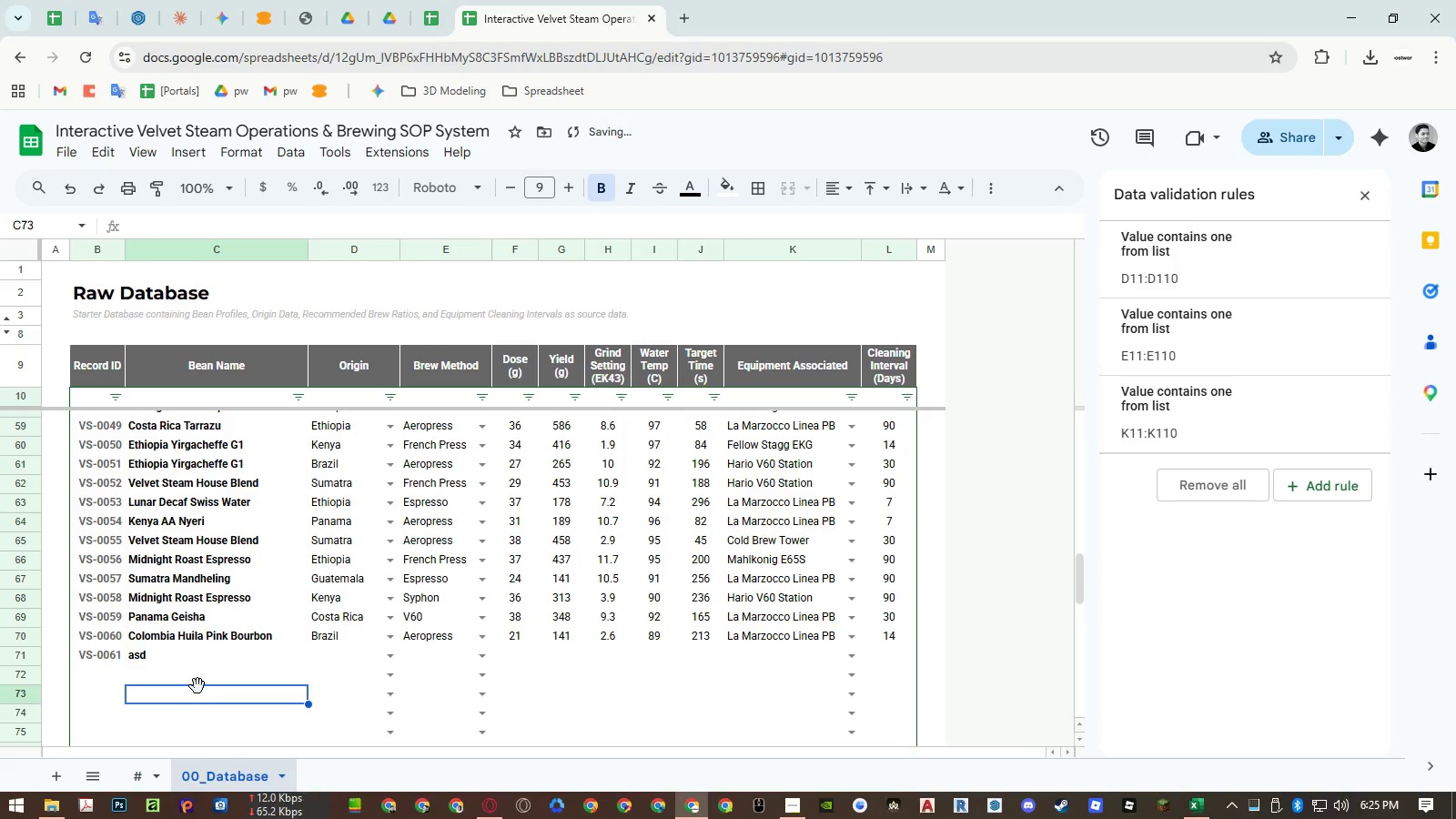 
type(asd)
 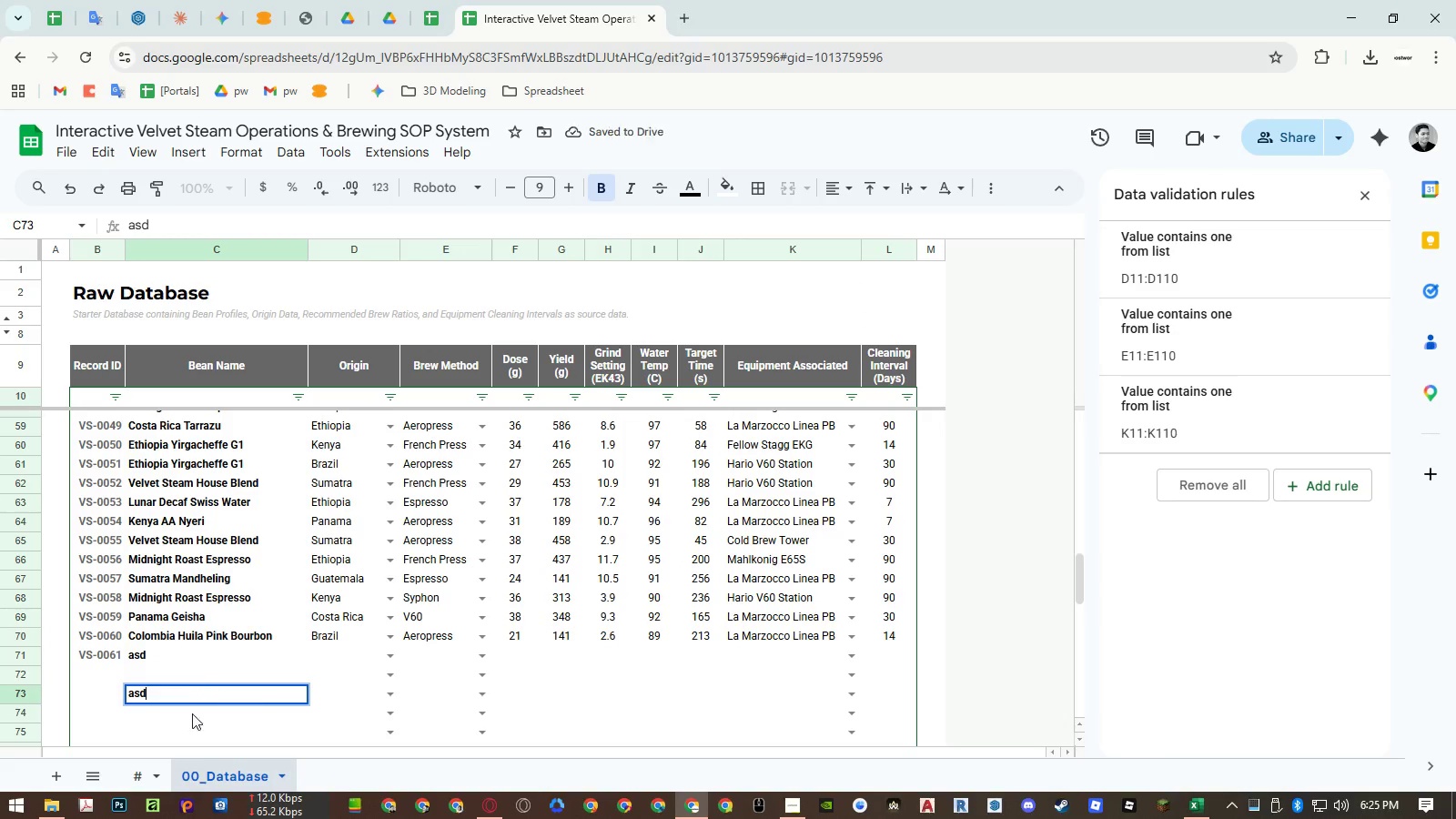 
left_click([190, 727])
 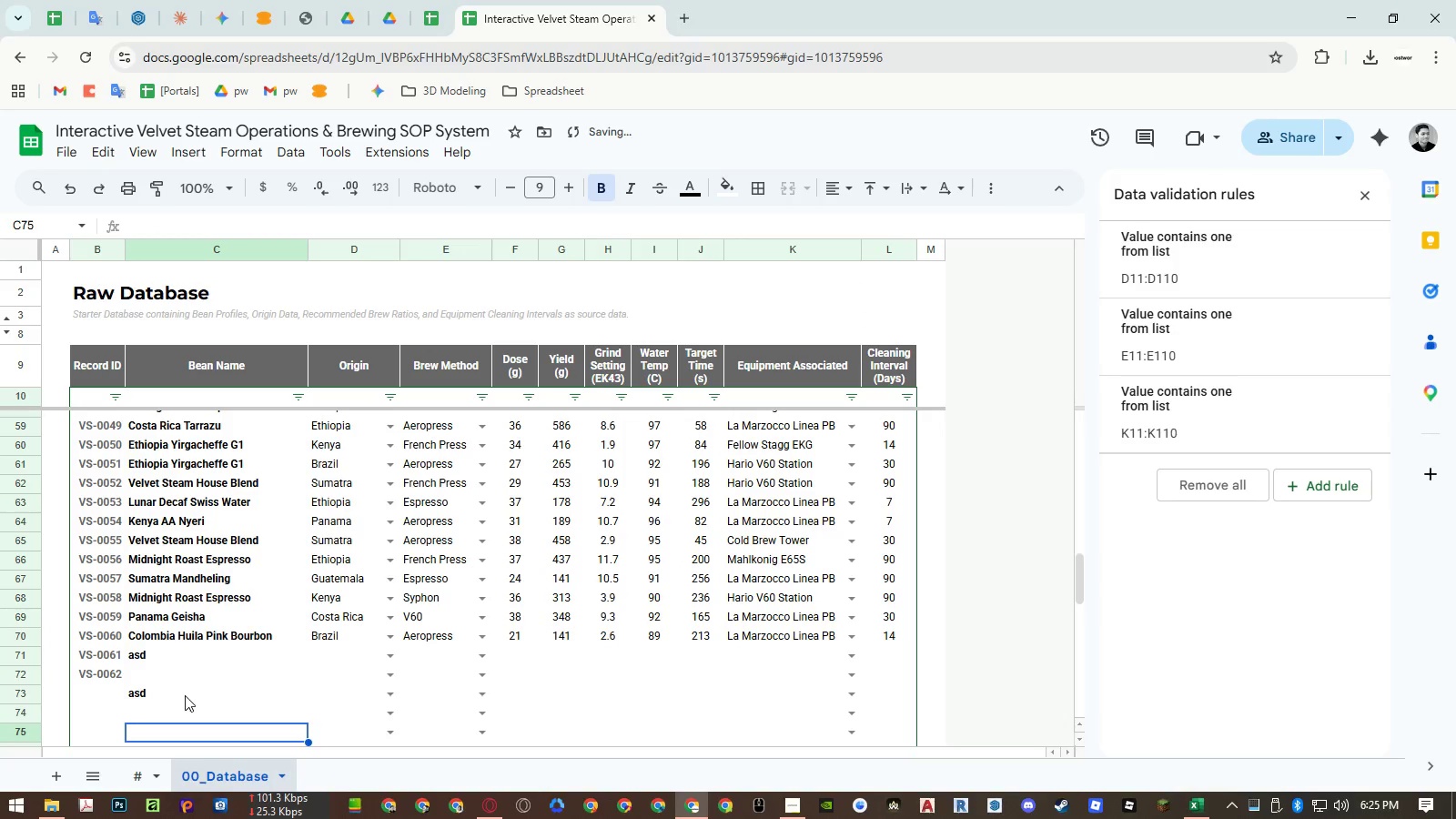 
left_click_drag(start_coordinate=[184, 697], to_coordinate=[183, 656])
 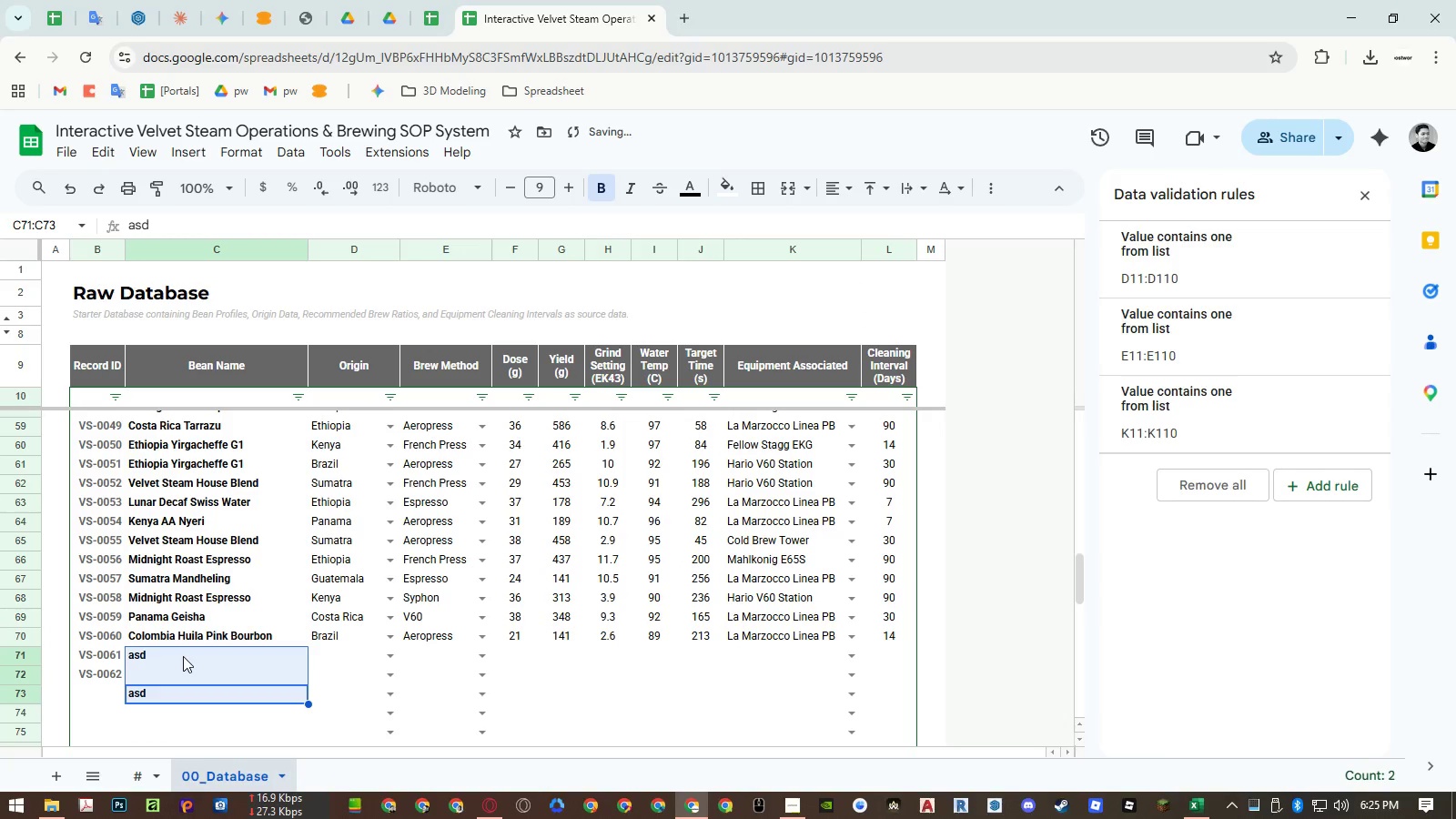 
key(Delete)
 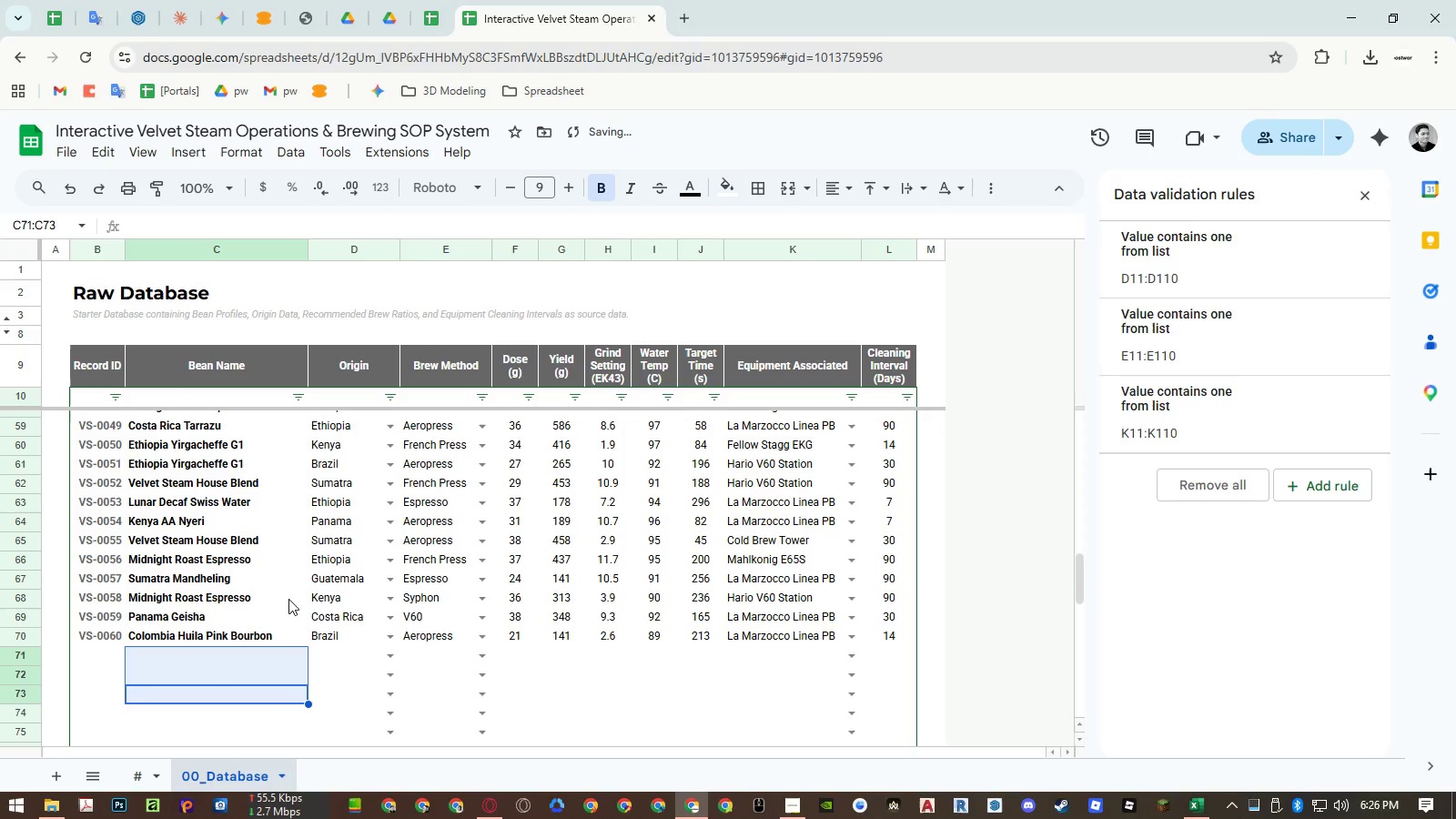 
scroll: coordinate [286, 591], scroll_direction: up, amount: 25.0
 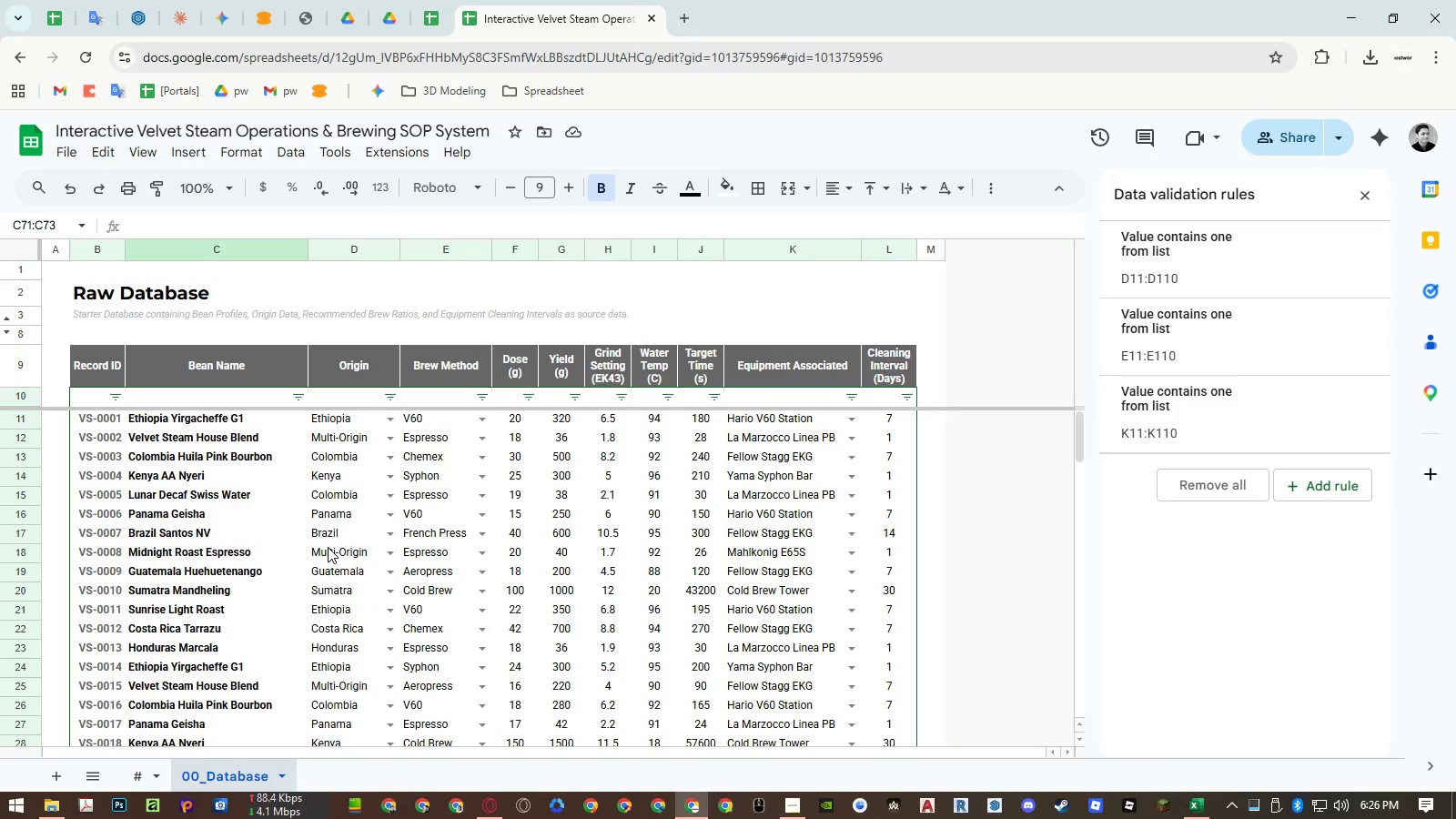 
wait(6.36)
 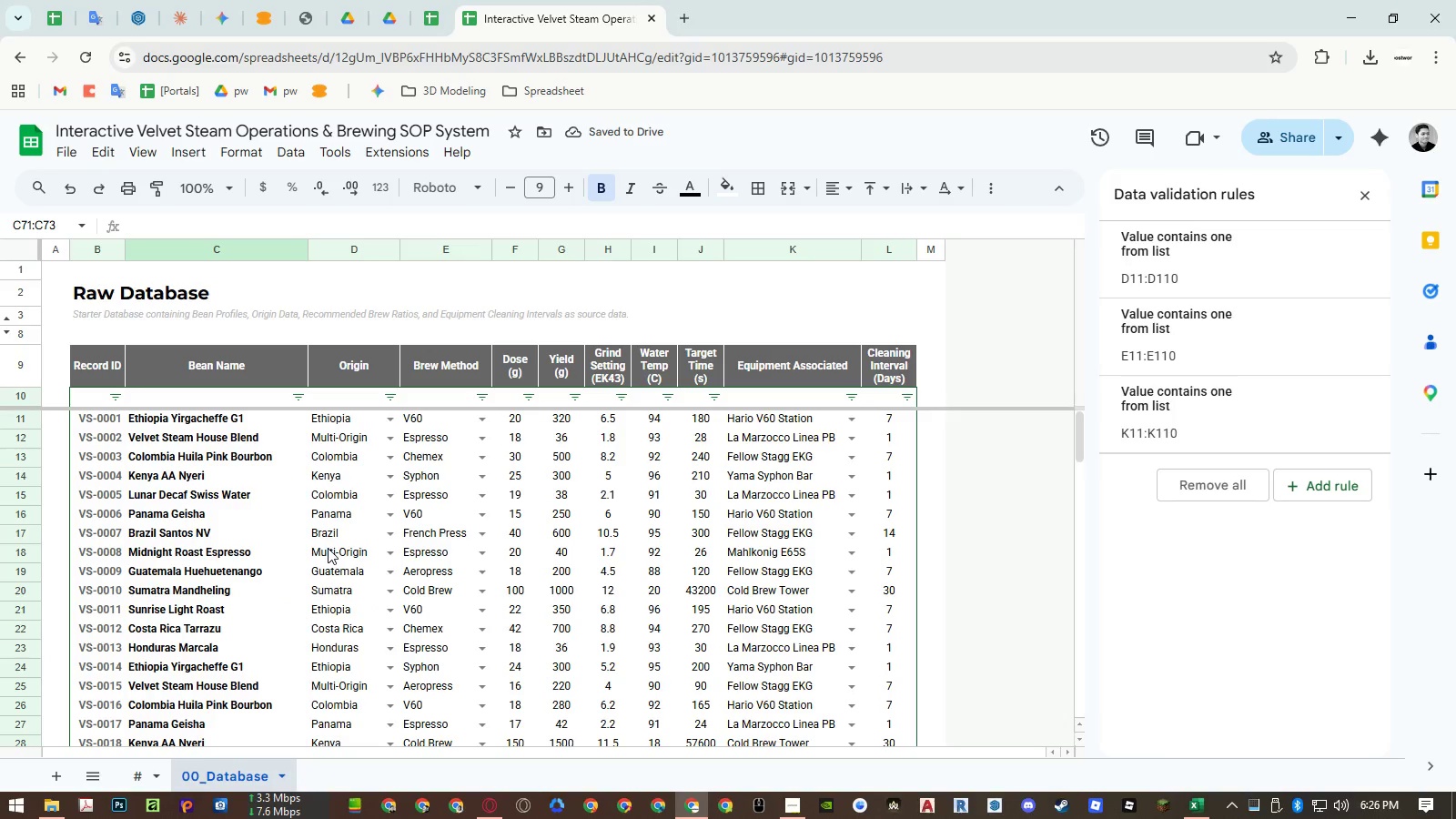 
left_click([101, 415])
 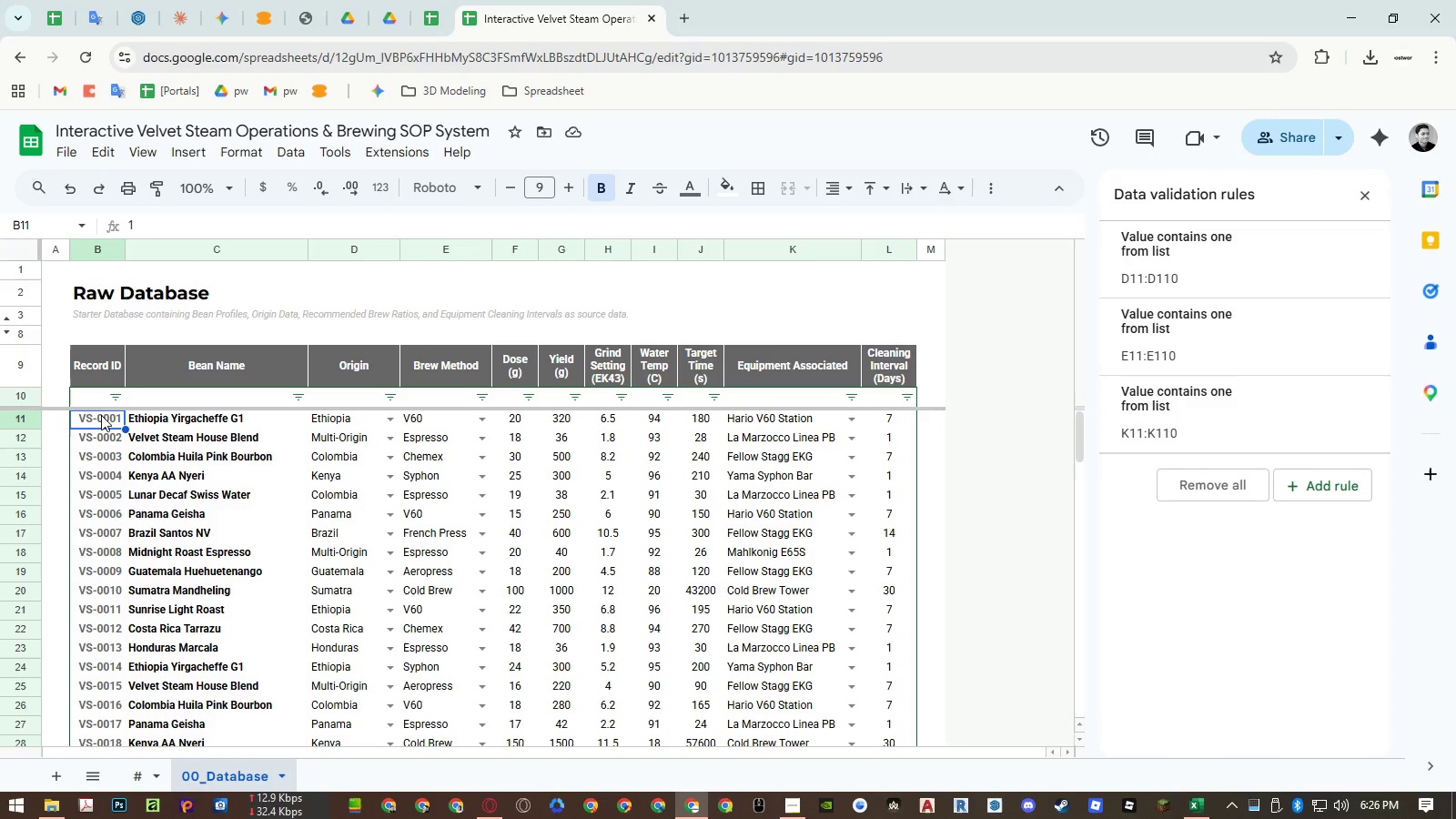 
hold_key(key=ShiftLeft, duration=1.08)
 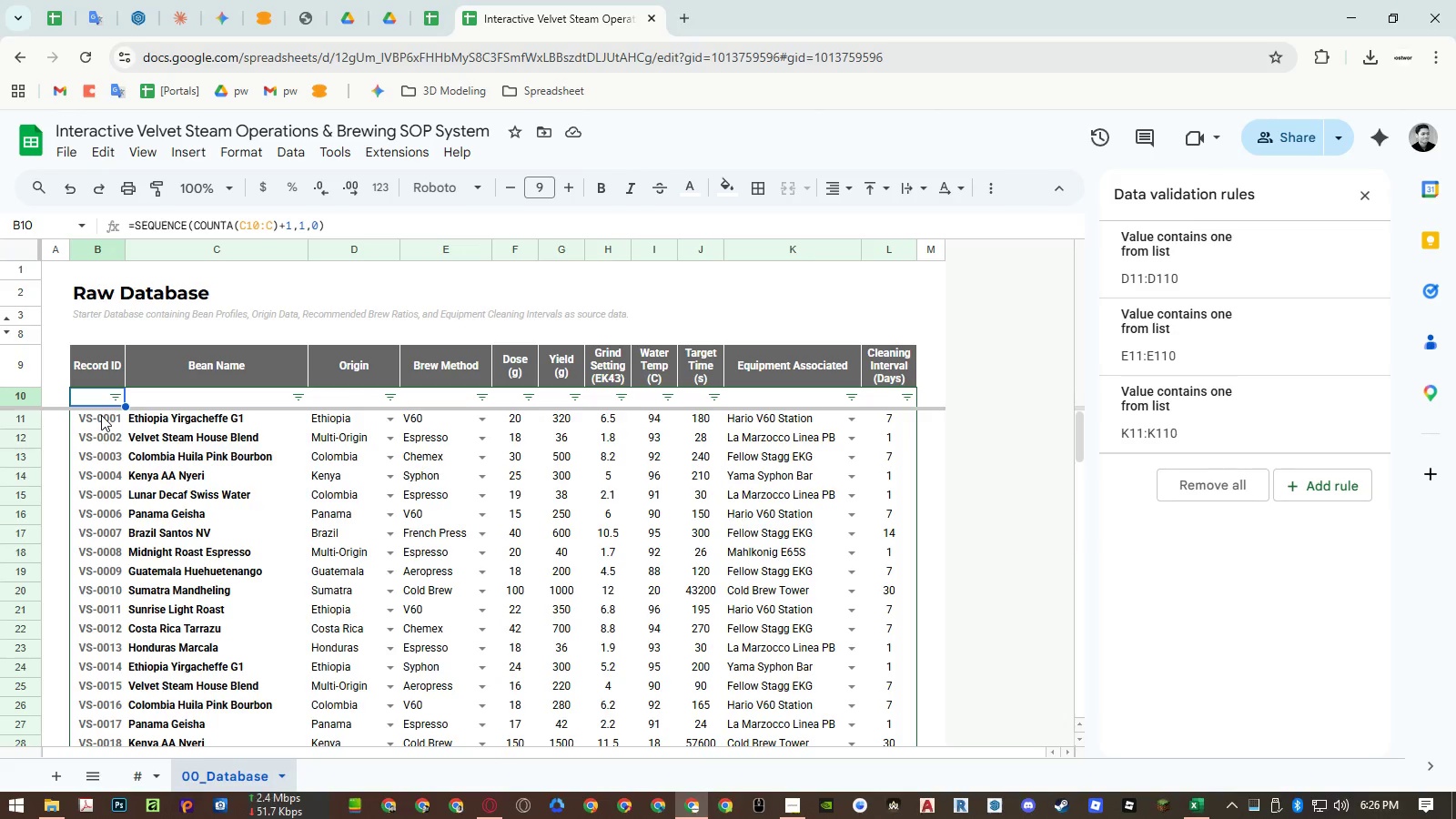 
hold_key(key=ControlLeft, duration=1.08)
 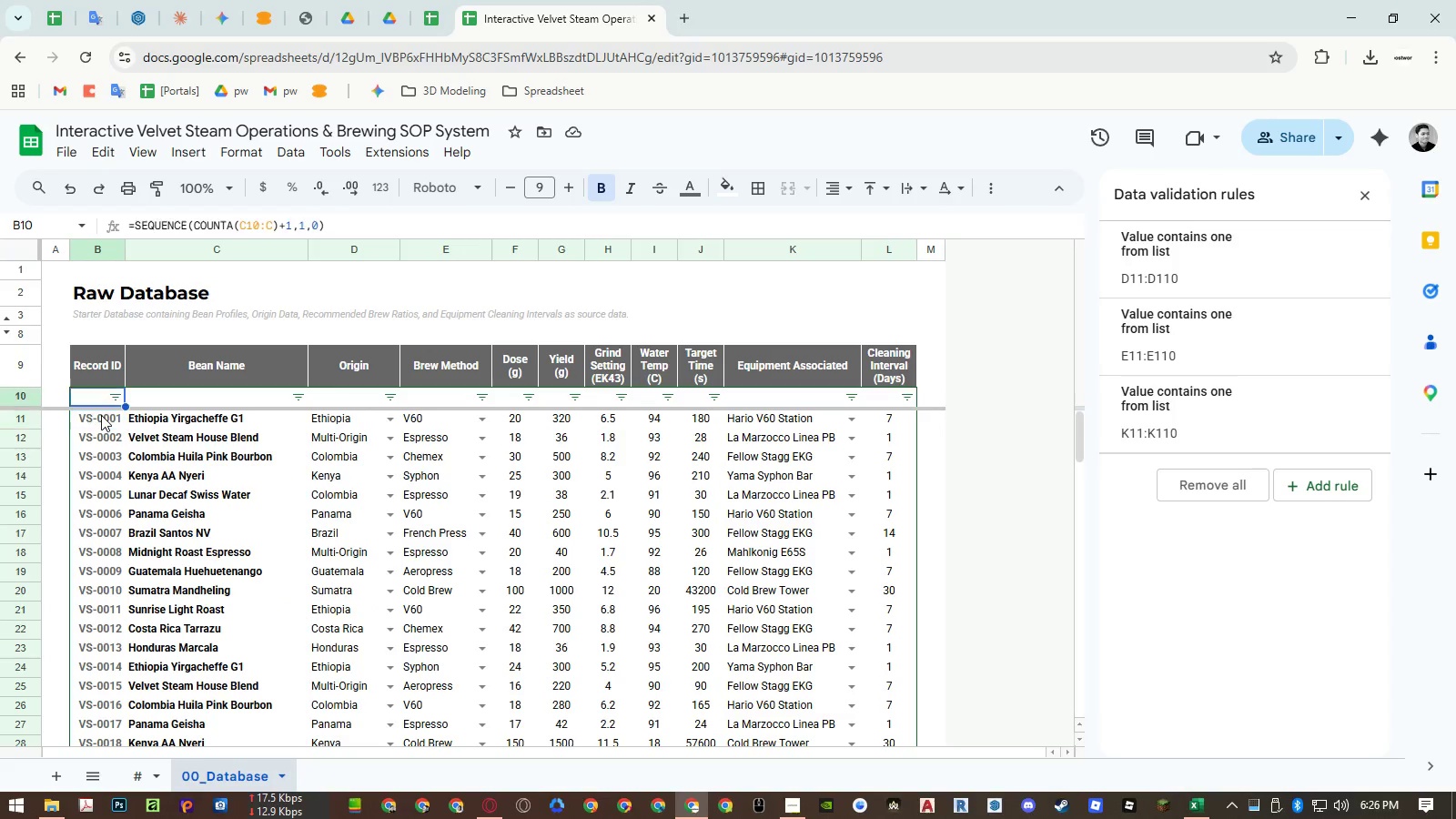 
key(ArrowUp)
 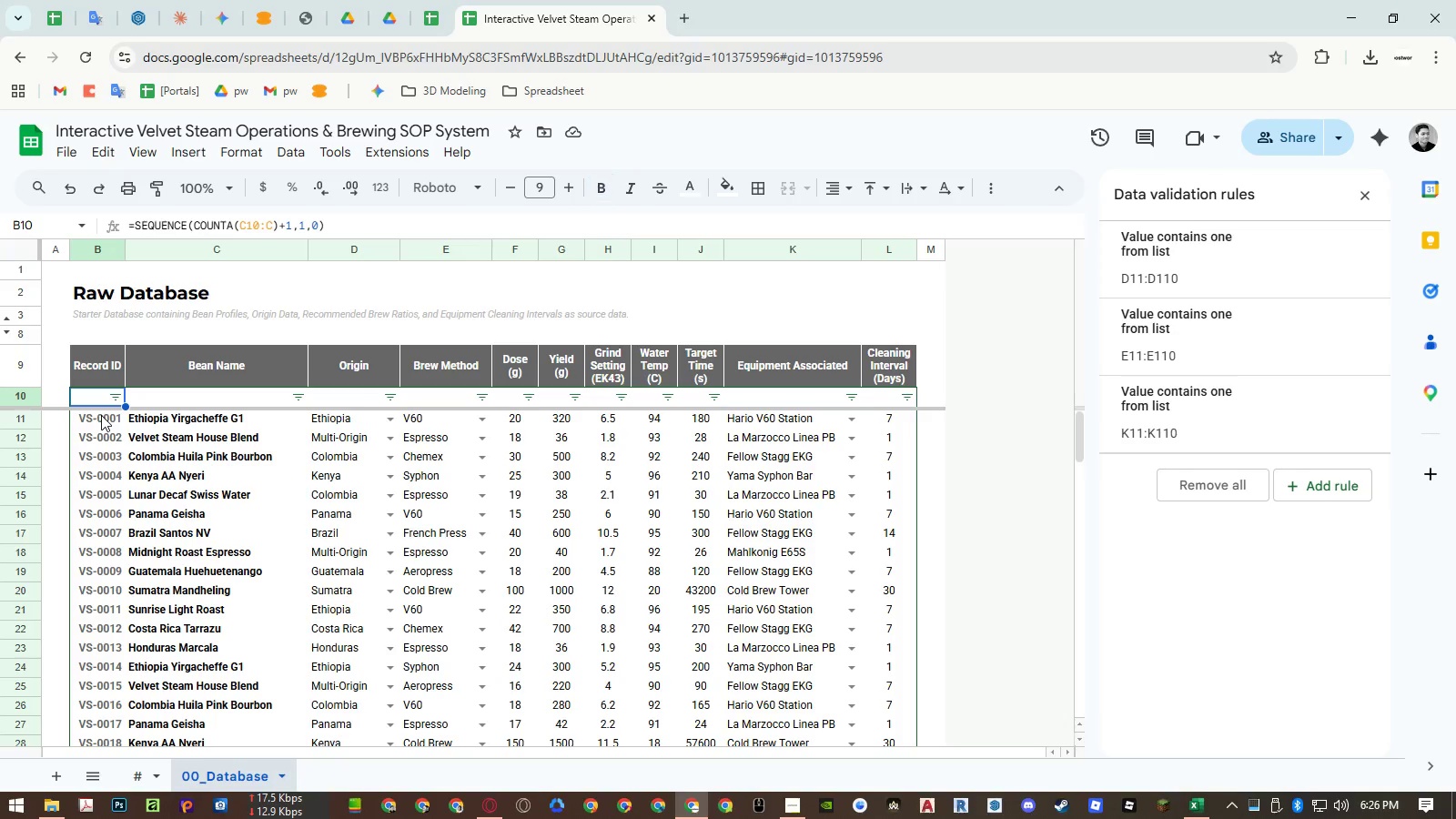 
key(Control+Shift+ArrowDown)
 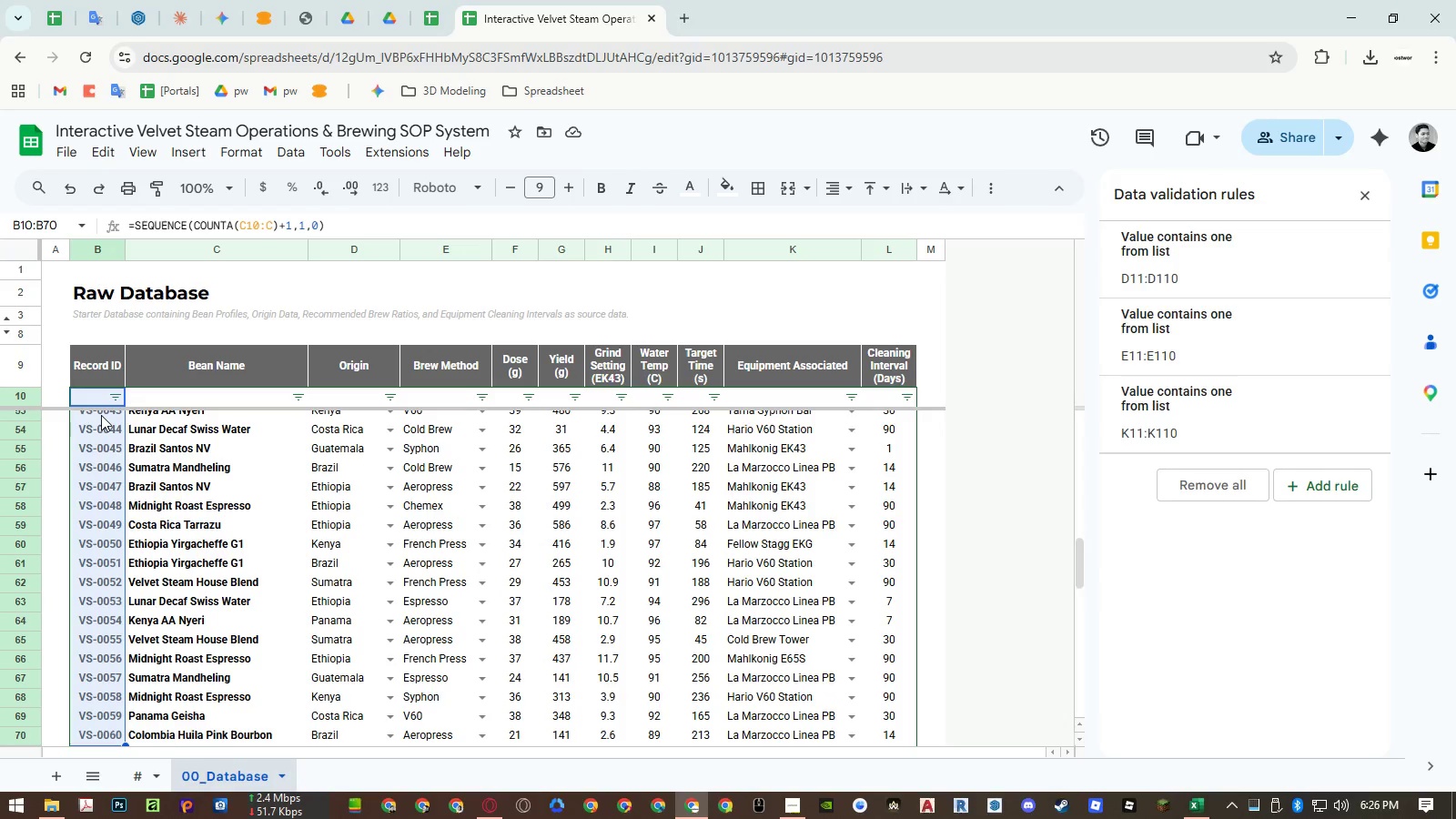 
key(Control+Shift+ArrowDown)
 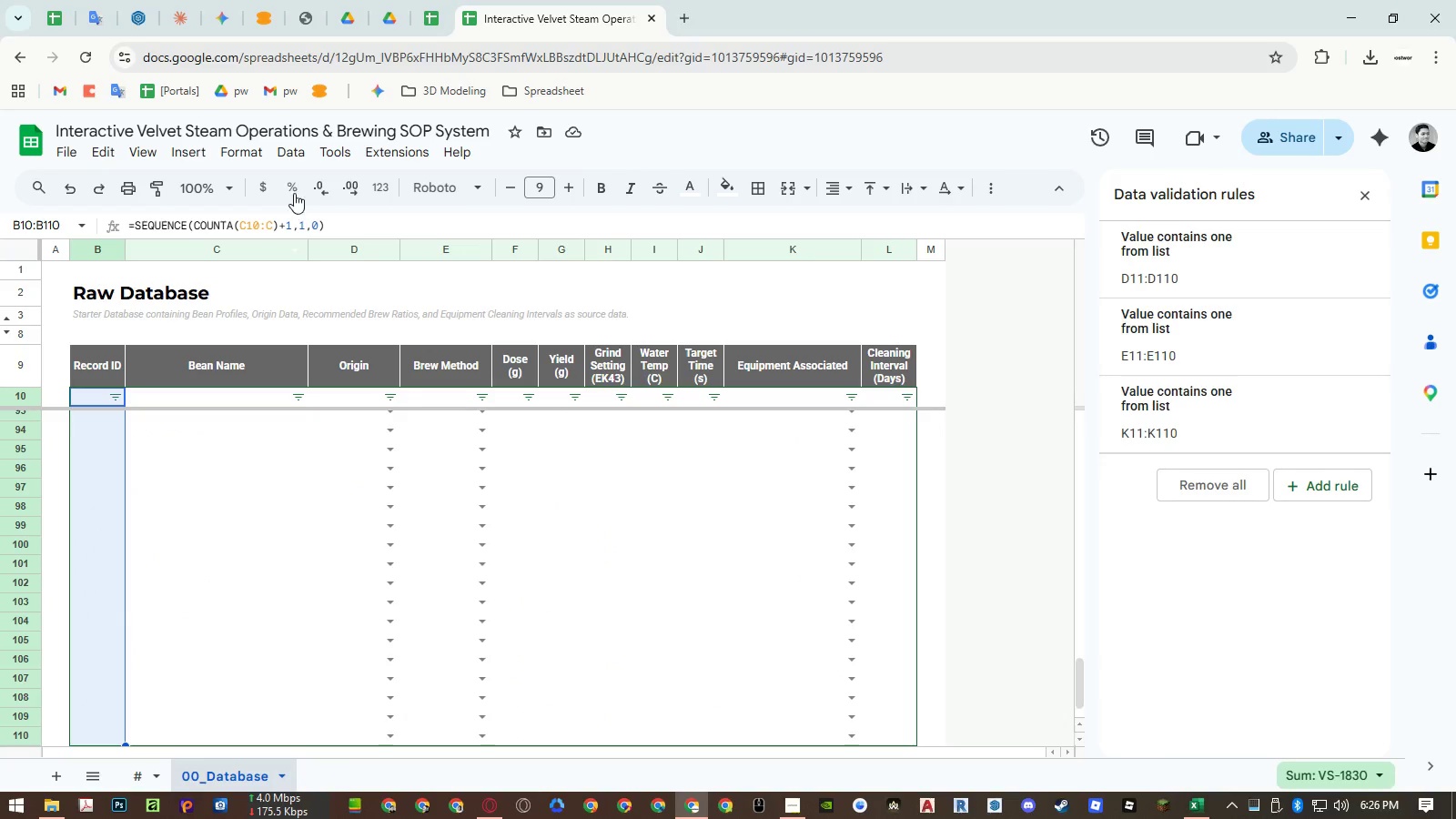 
left_click([289, 152])
 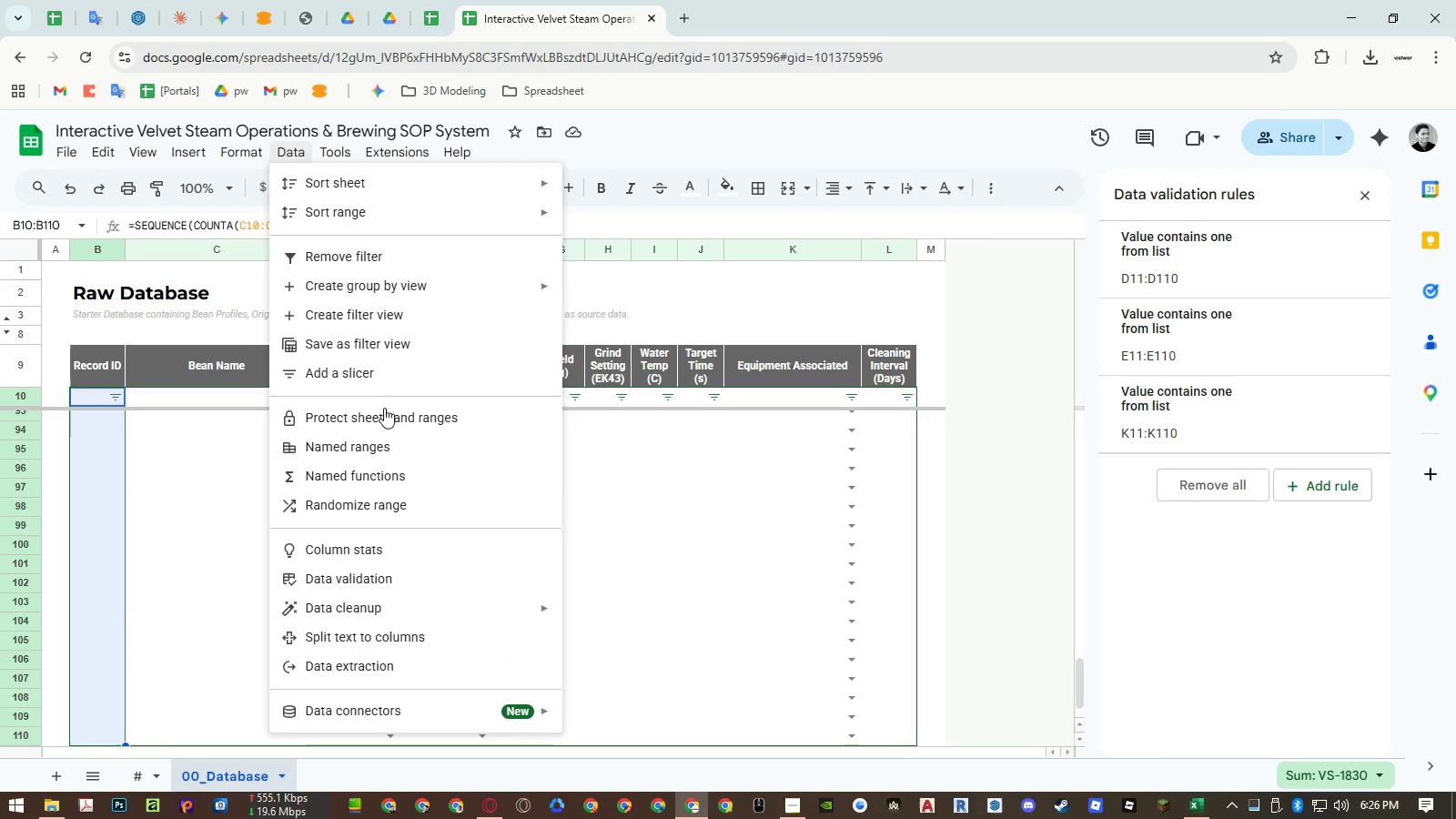 
left_click([384, 412])
 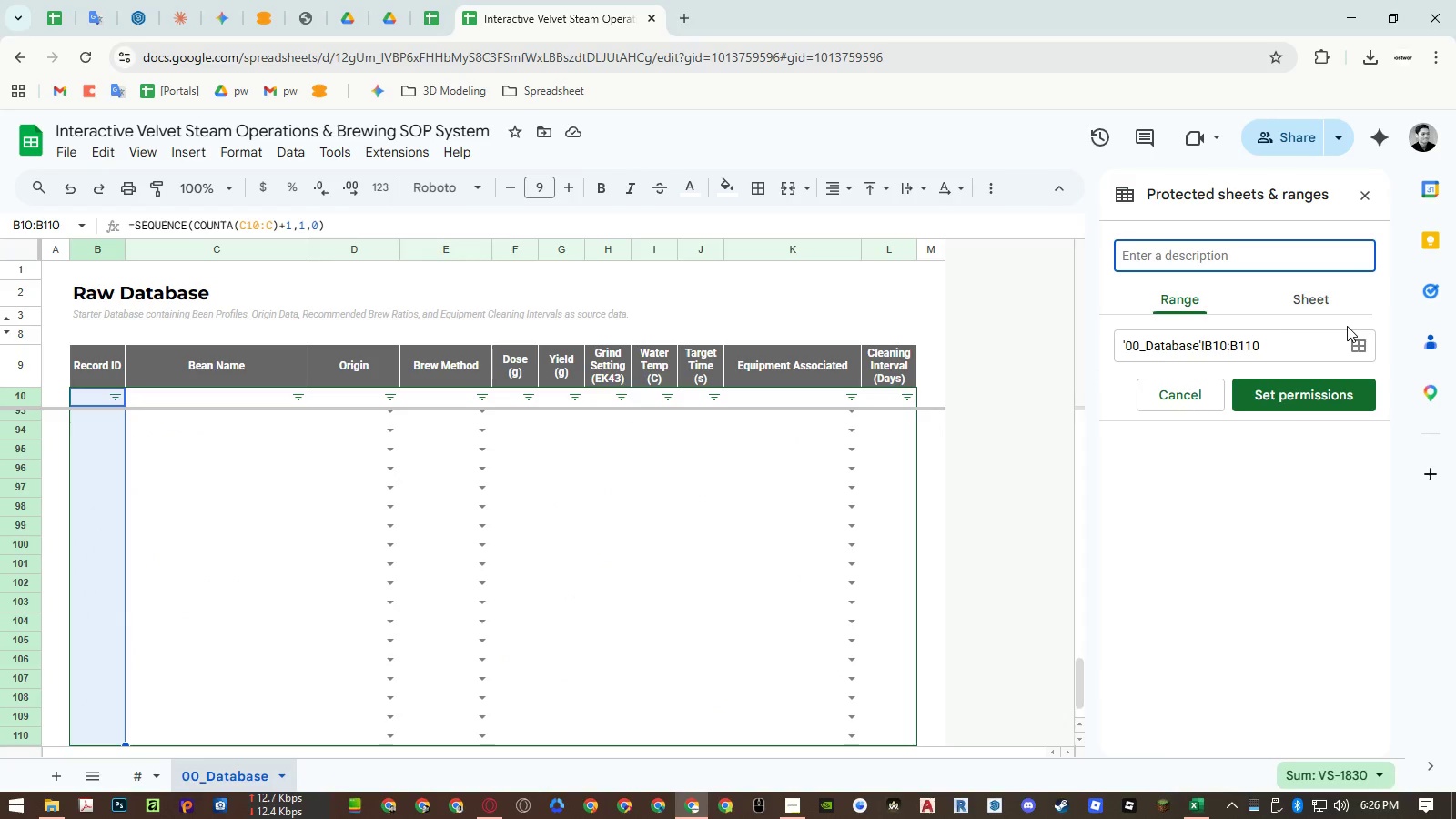 
wait(5.39)
 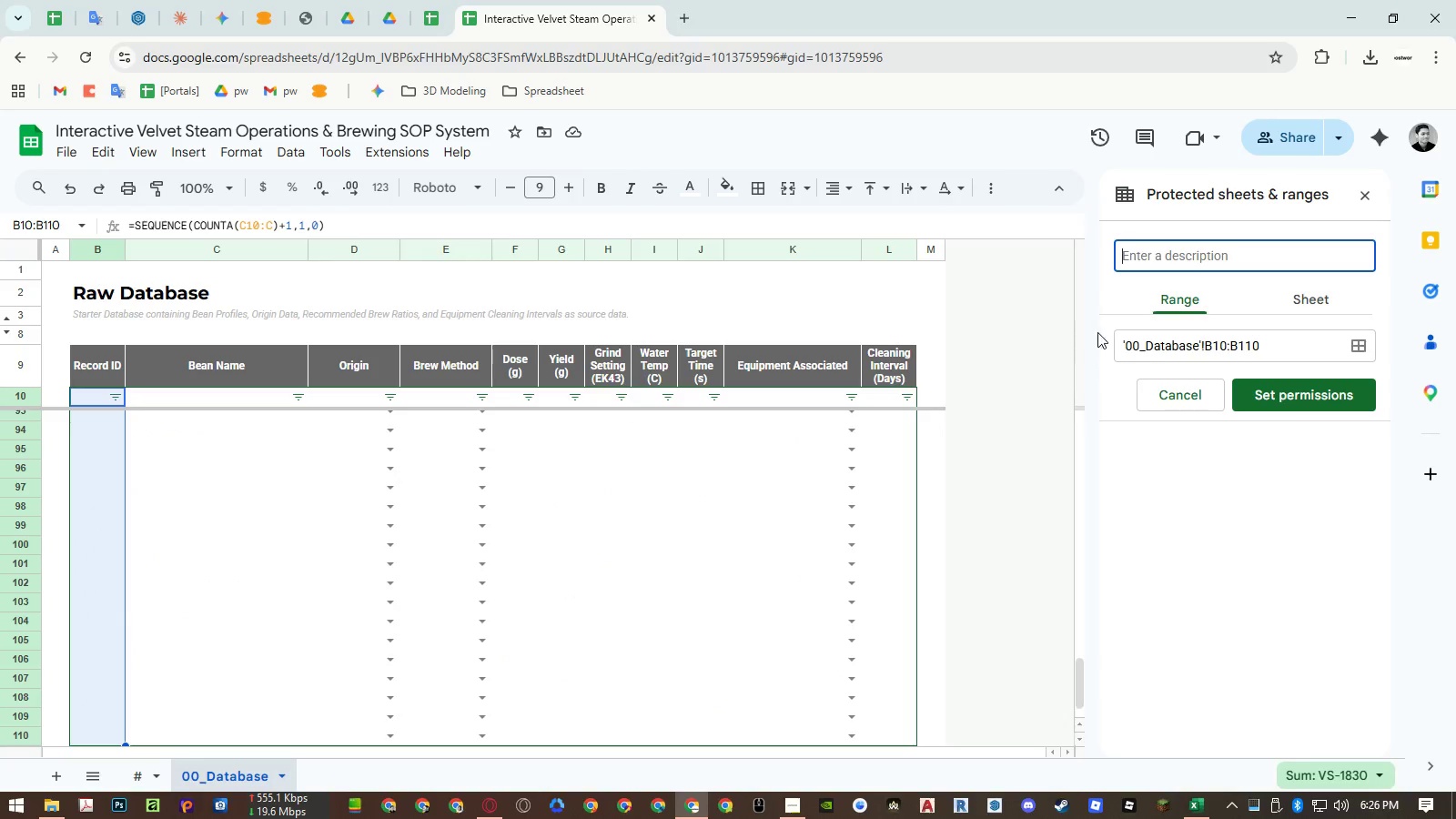 
left_click([1223, 255])
 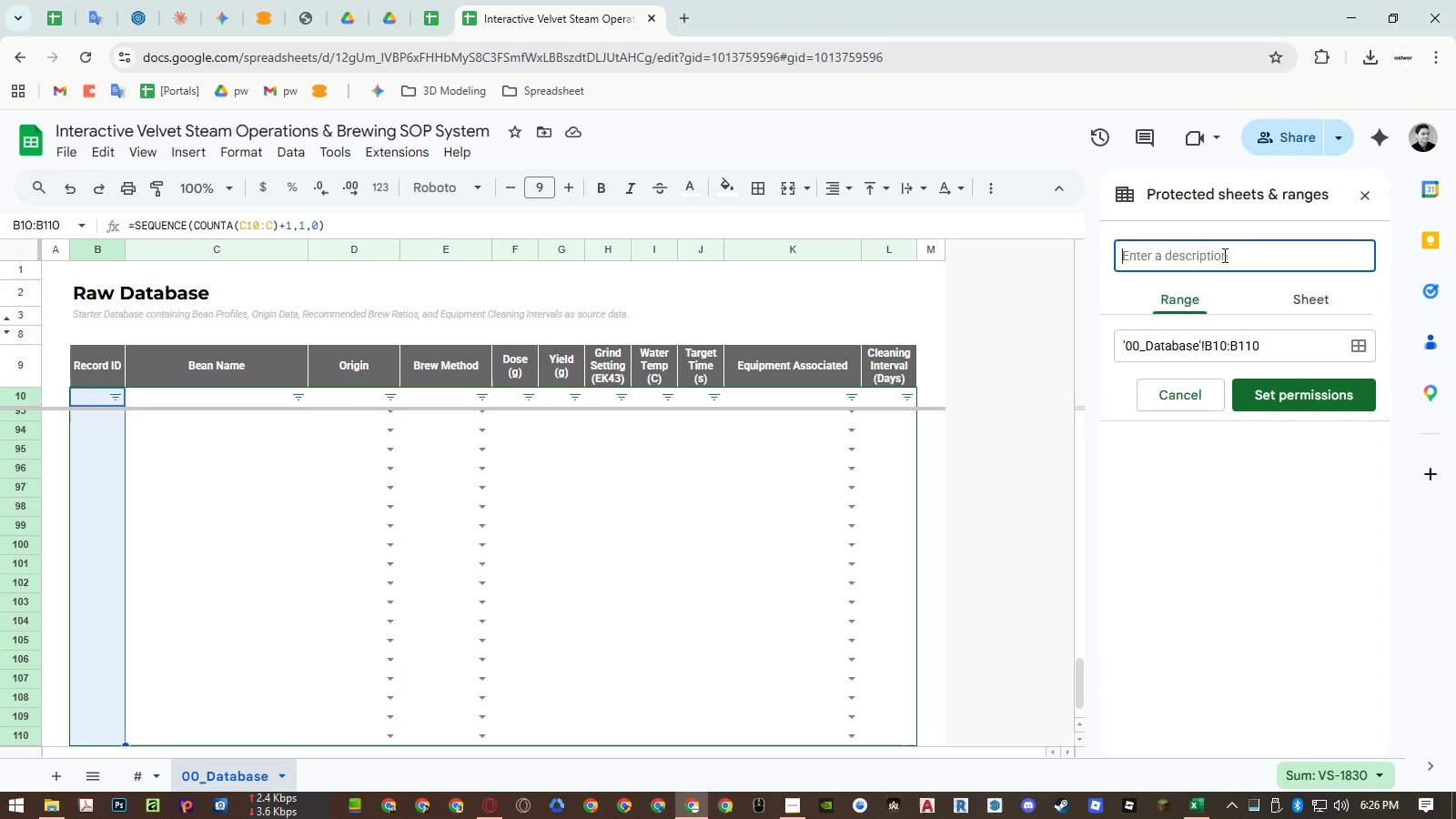 
type(Automated Code)
 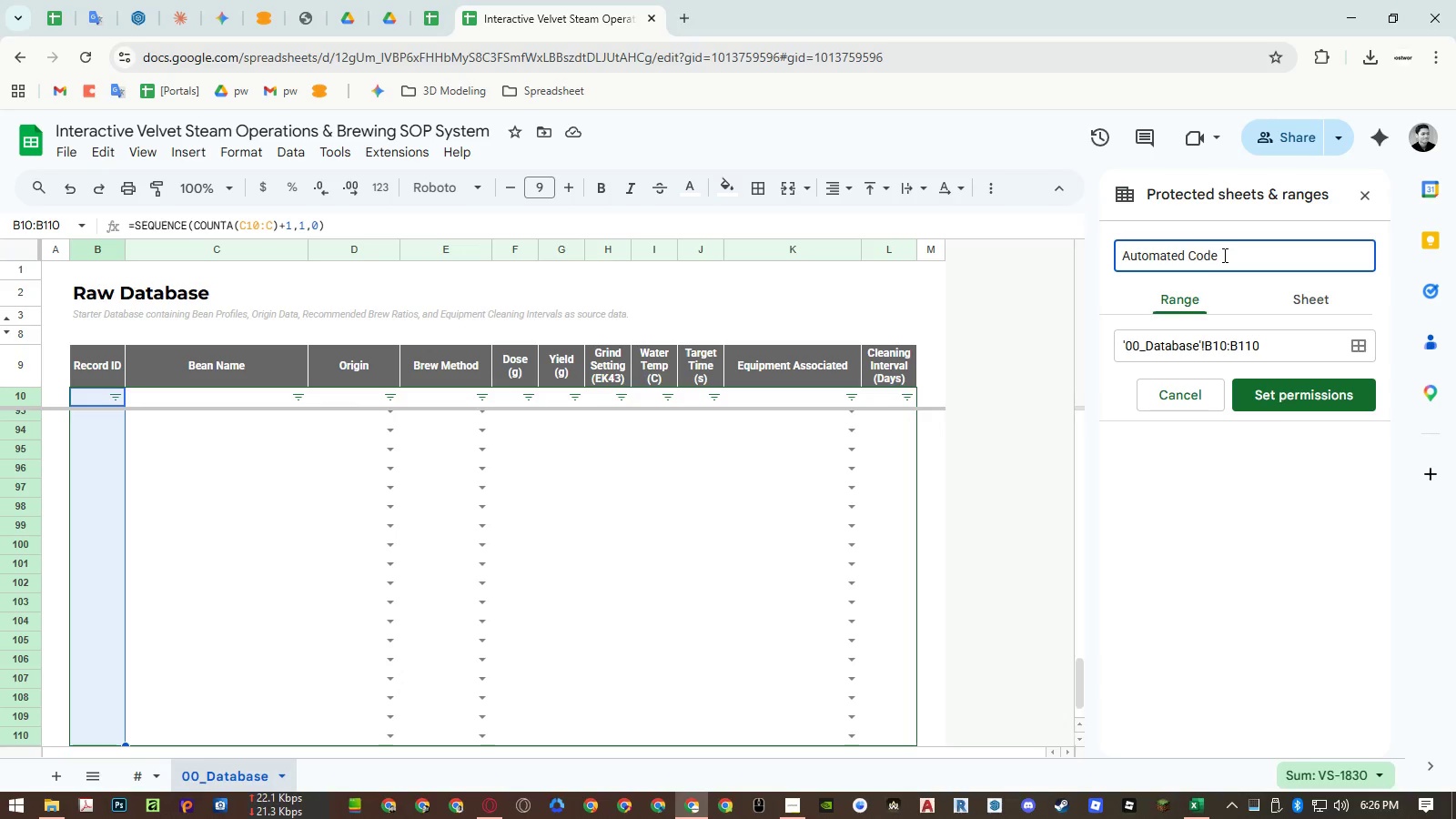 
key(D)
 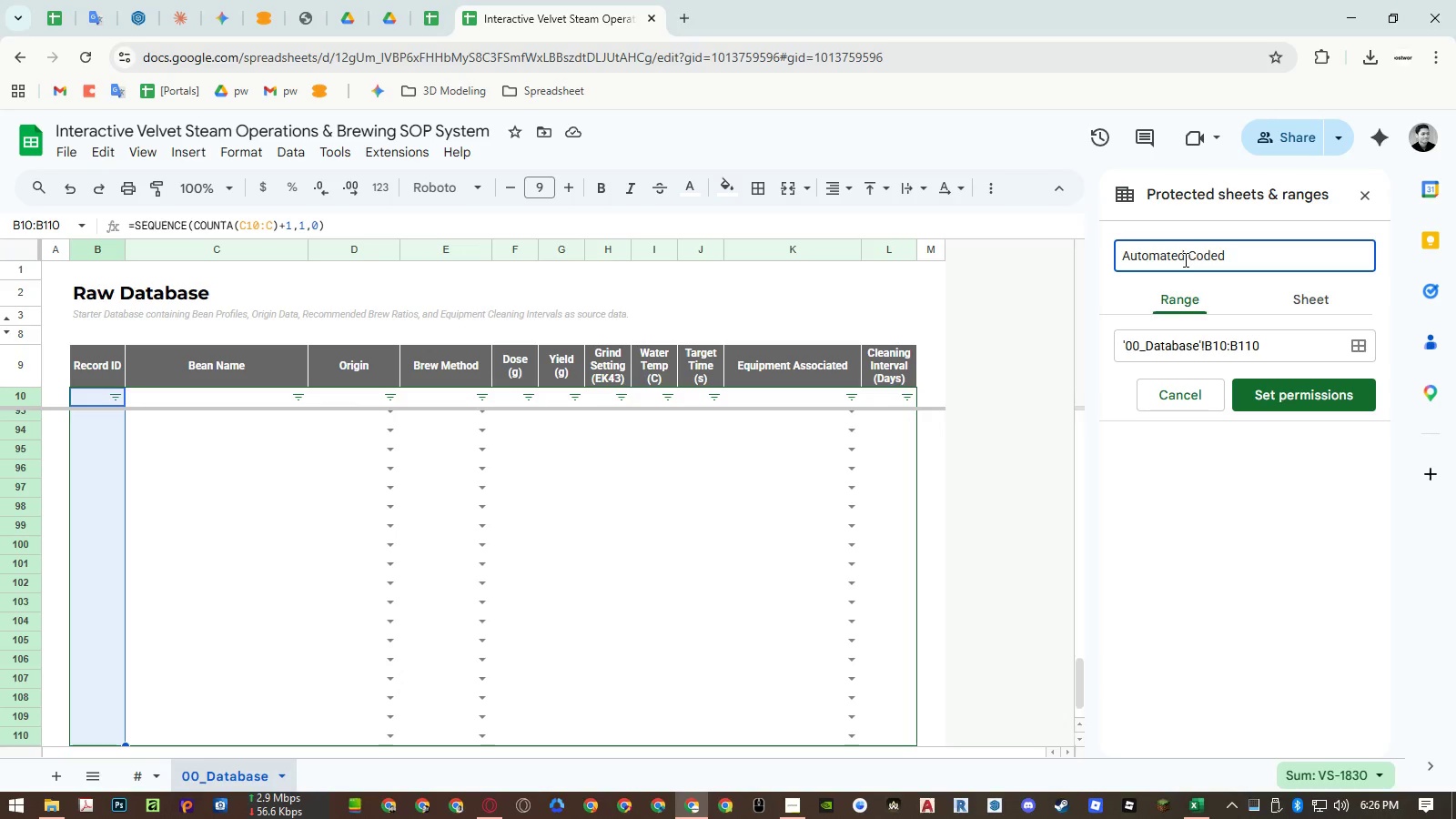 
wait(5.53)
 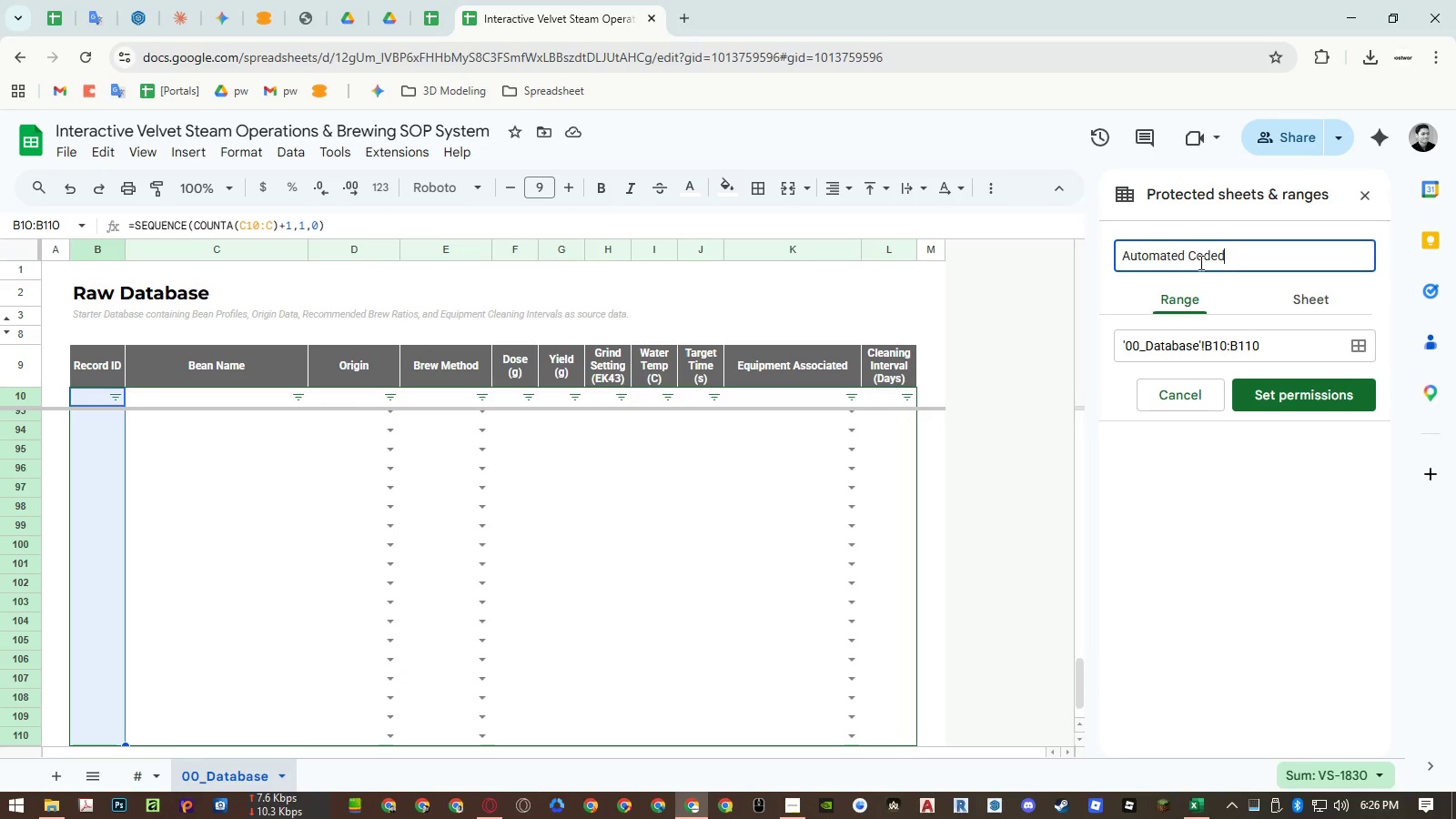 
key(Backspace)
 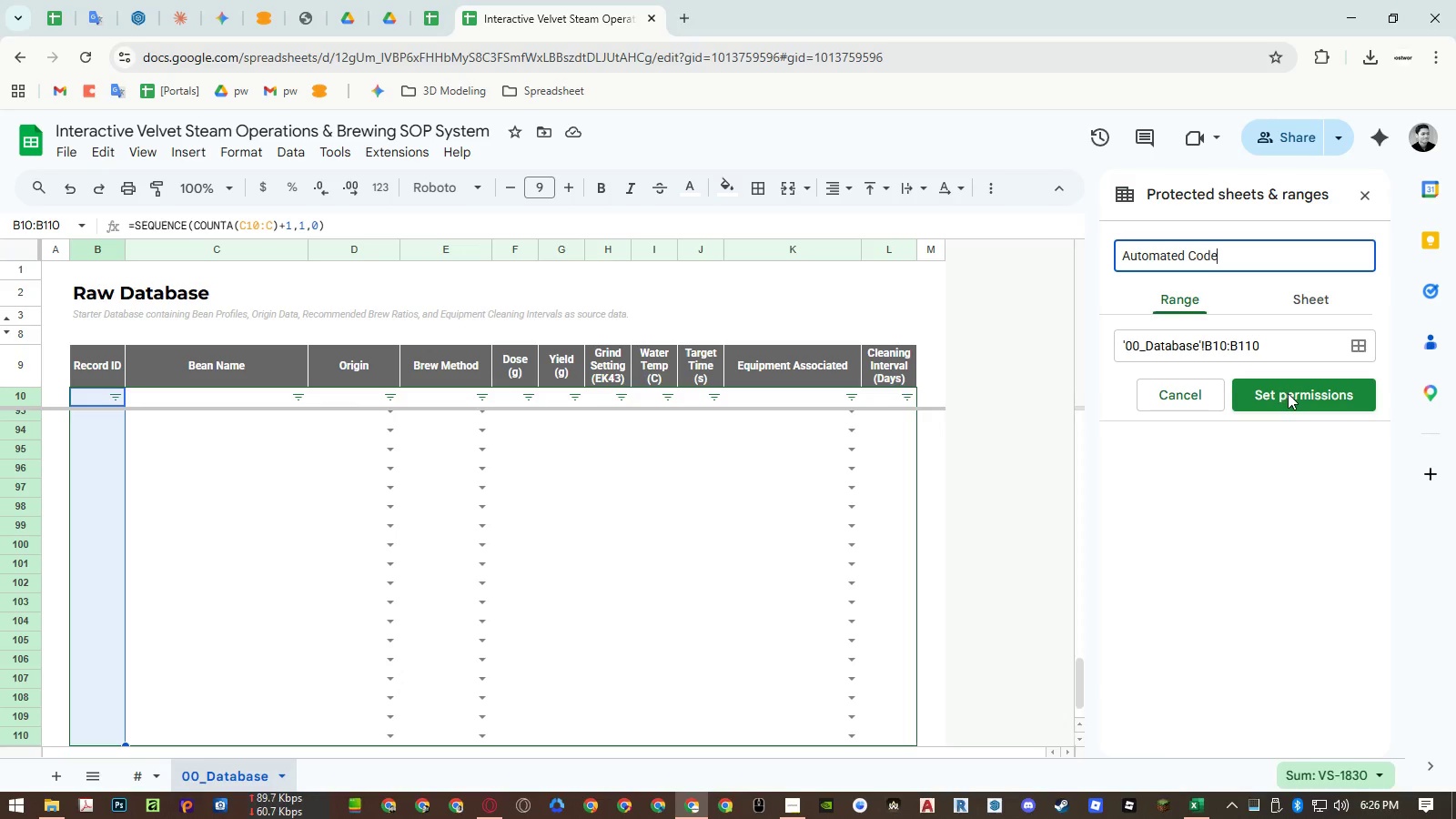 
key(S)
 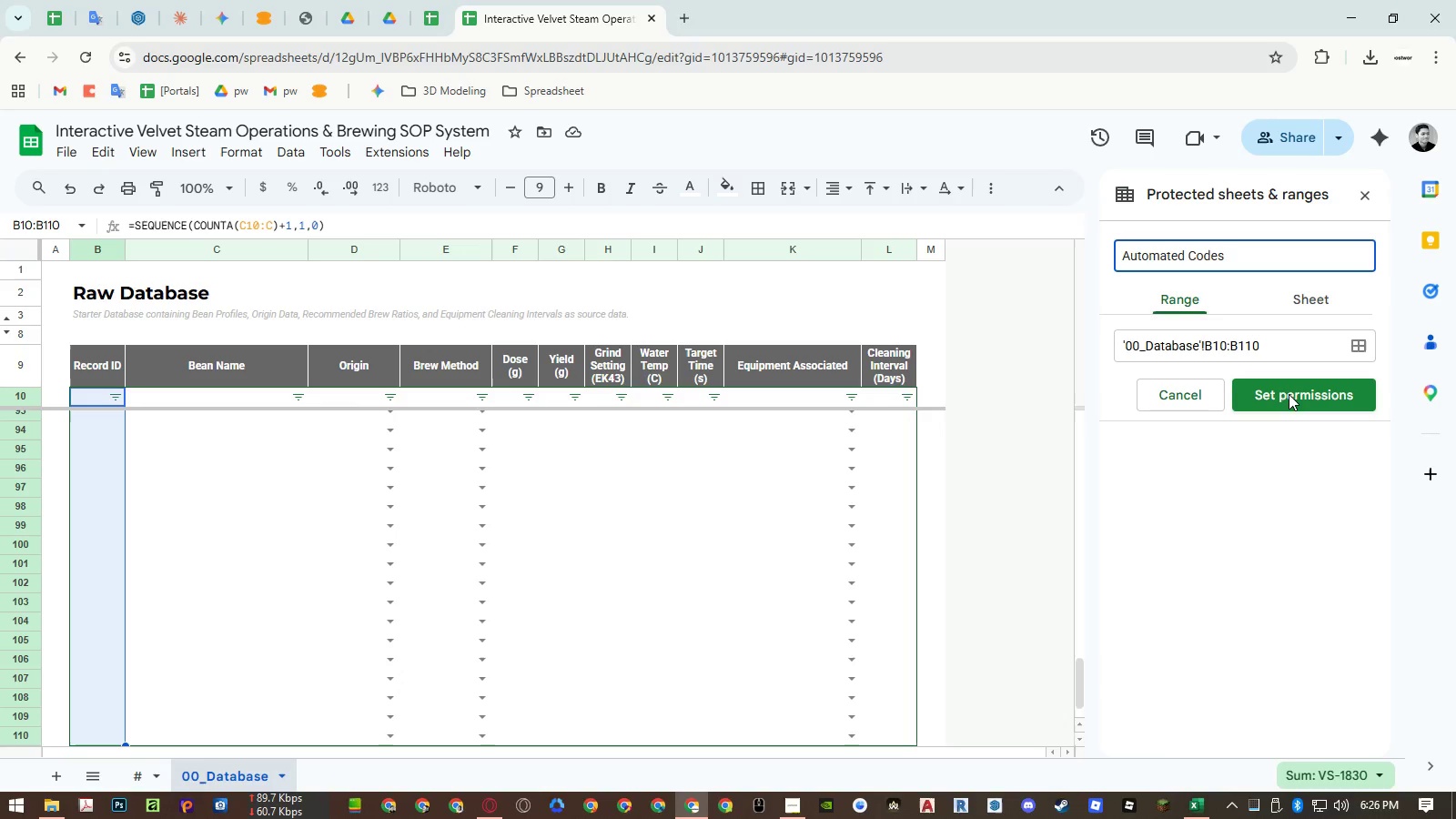 
left_click([1289, 394])
 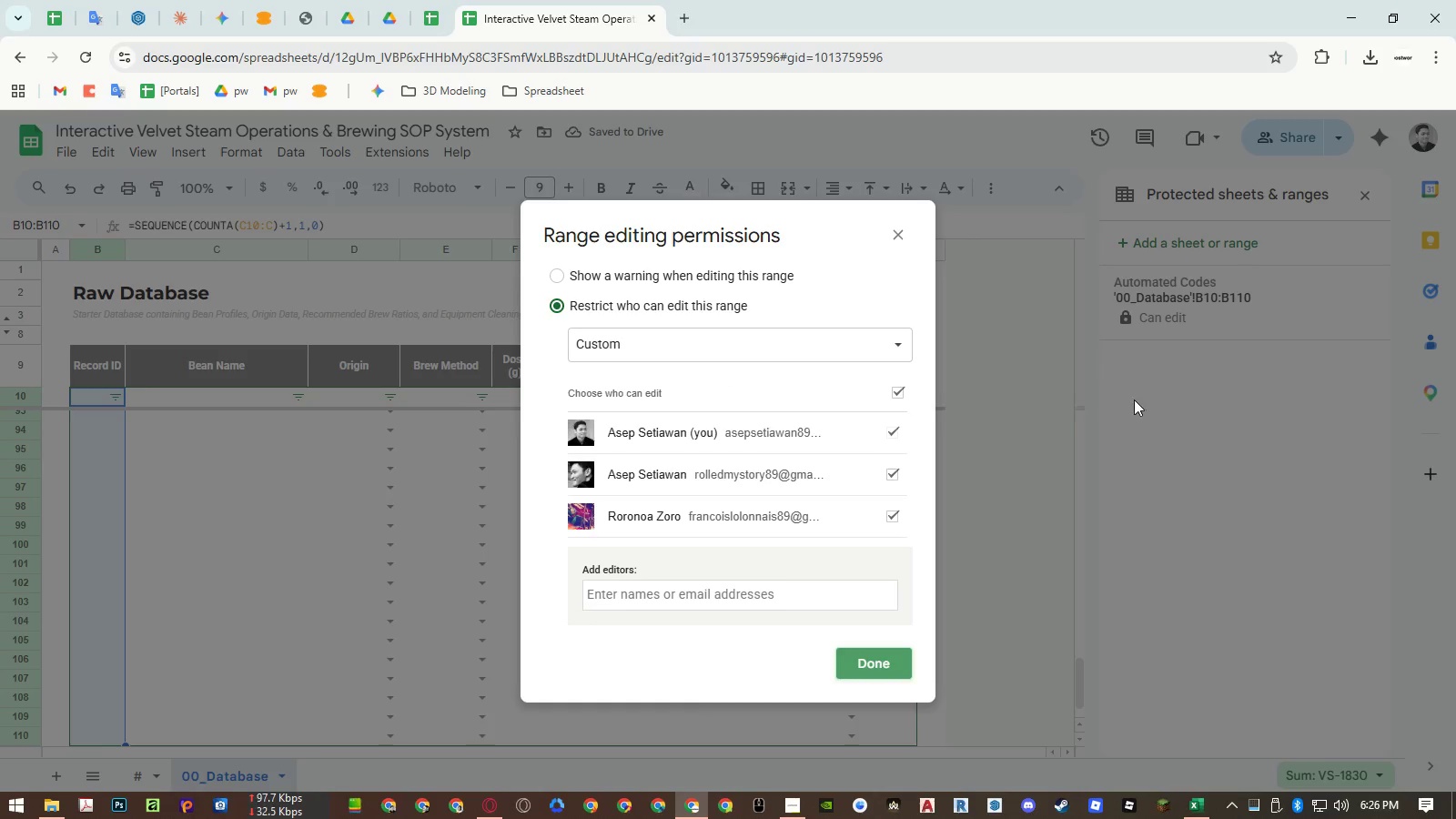 
left_click([770, 276])
 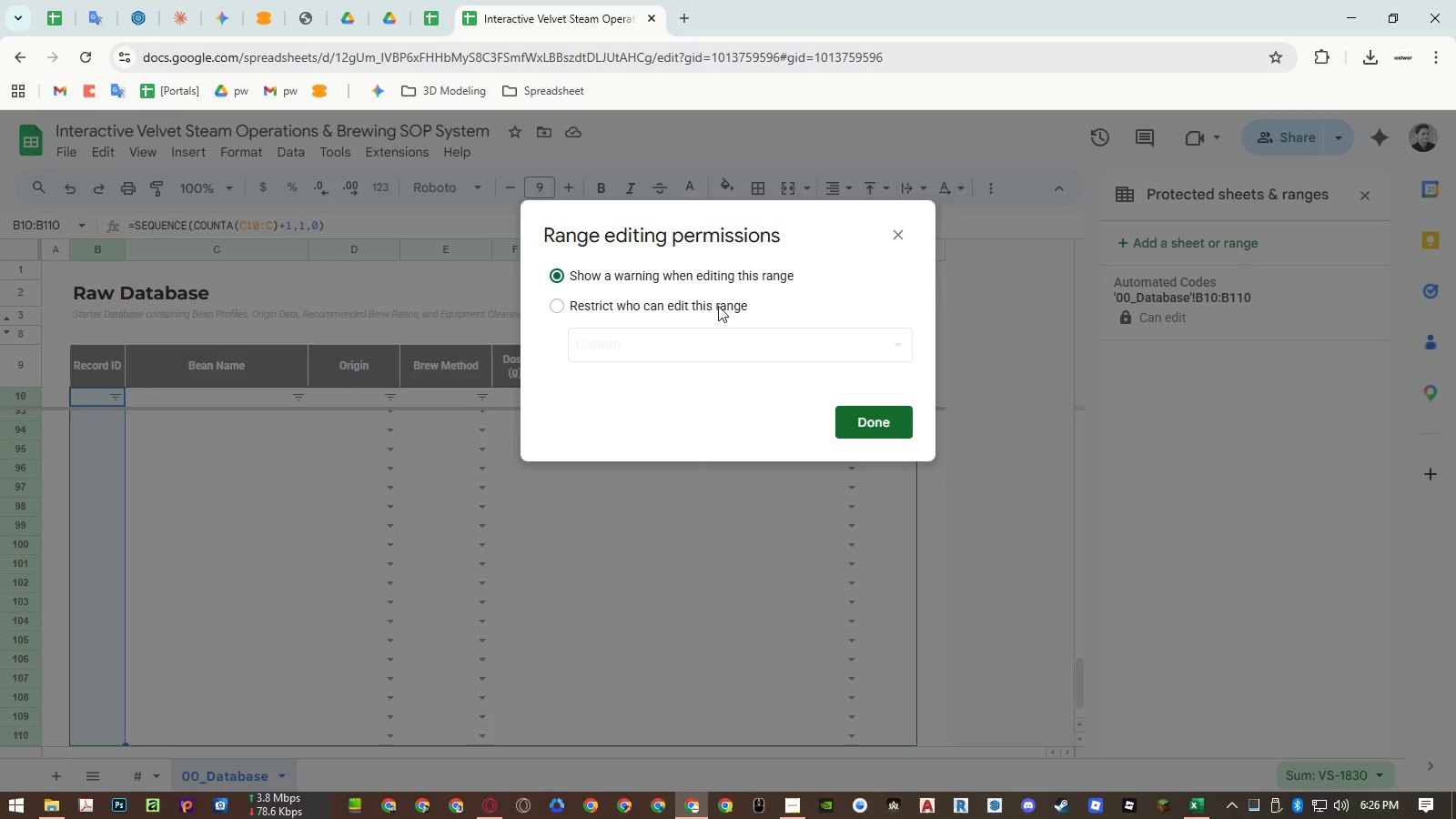 
left_click([864, 417])
 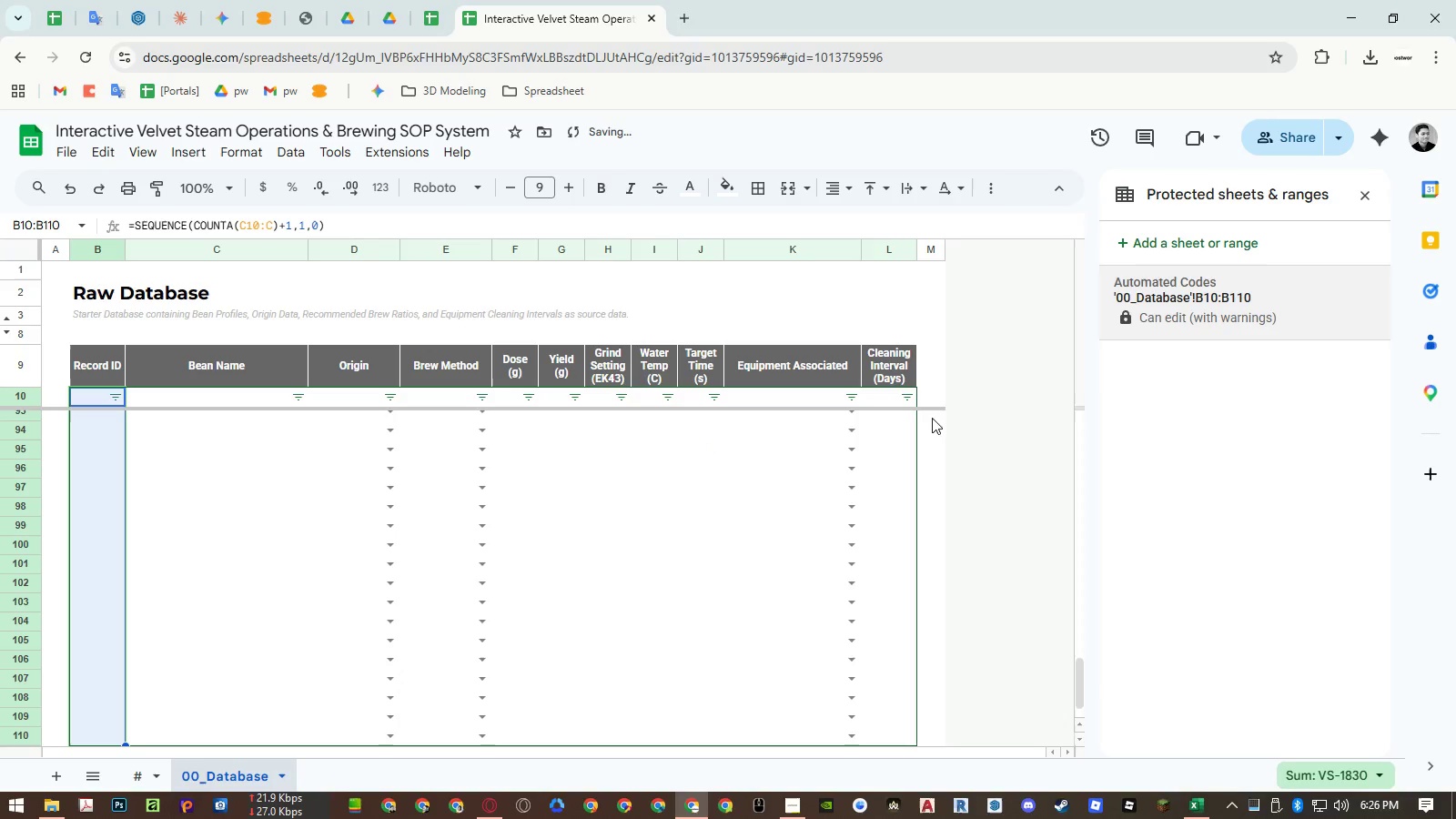 
scroll: coordinate [207, 501], scroll_direction: up, amount: 5.0
 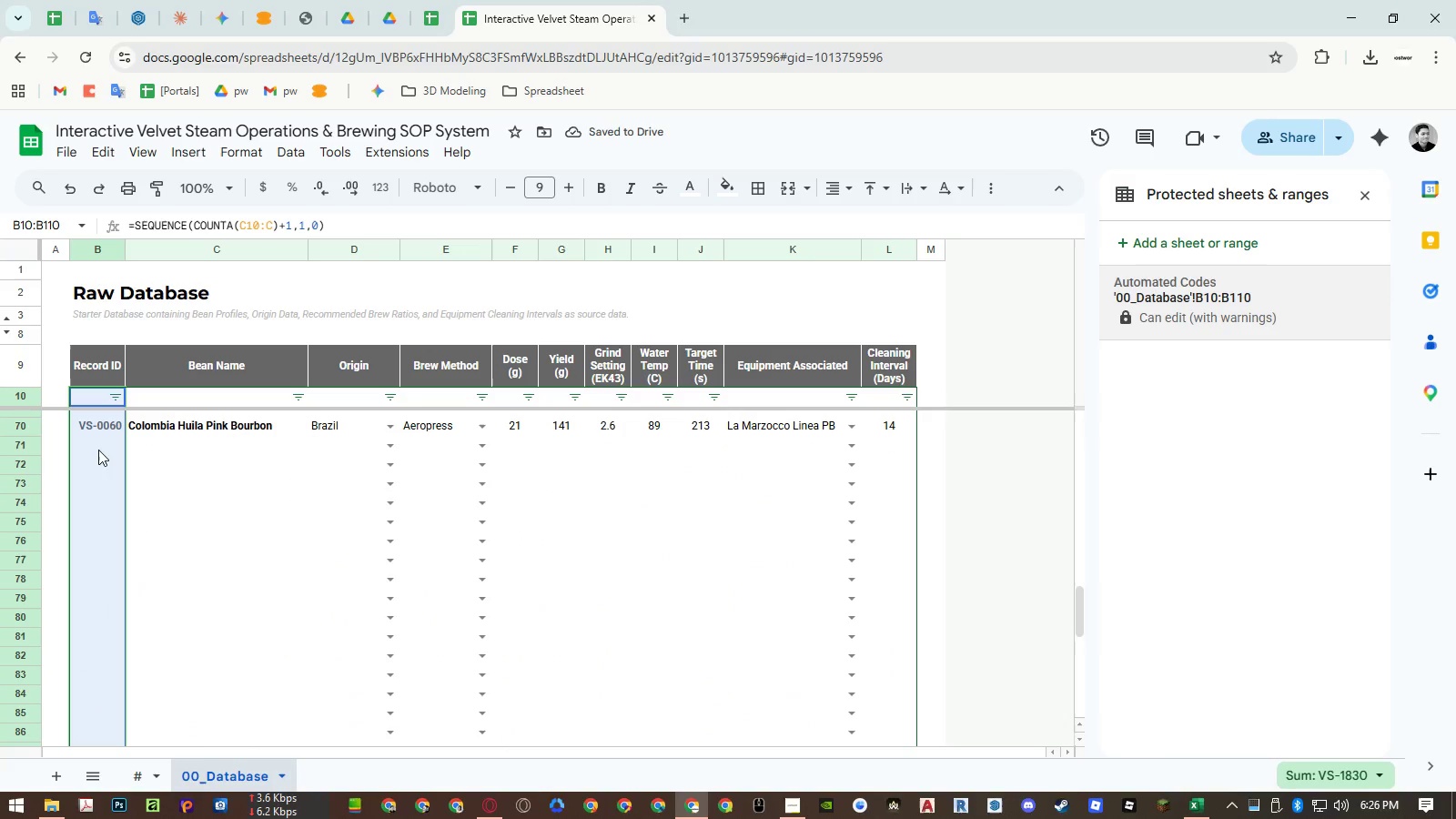 
left_click([98, 450])
 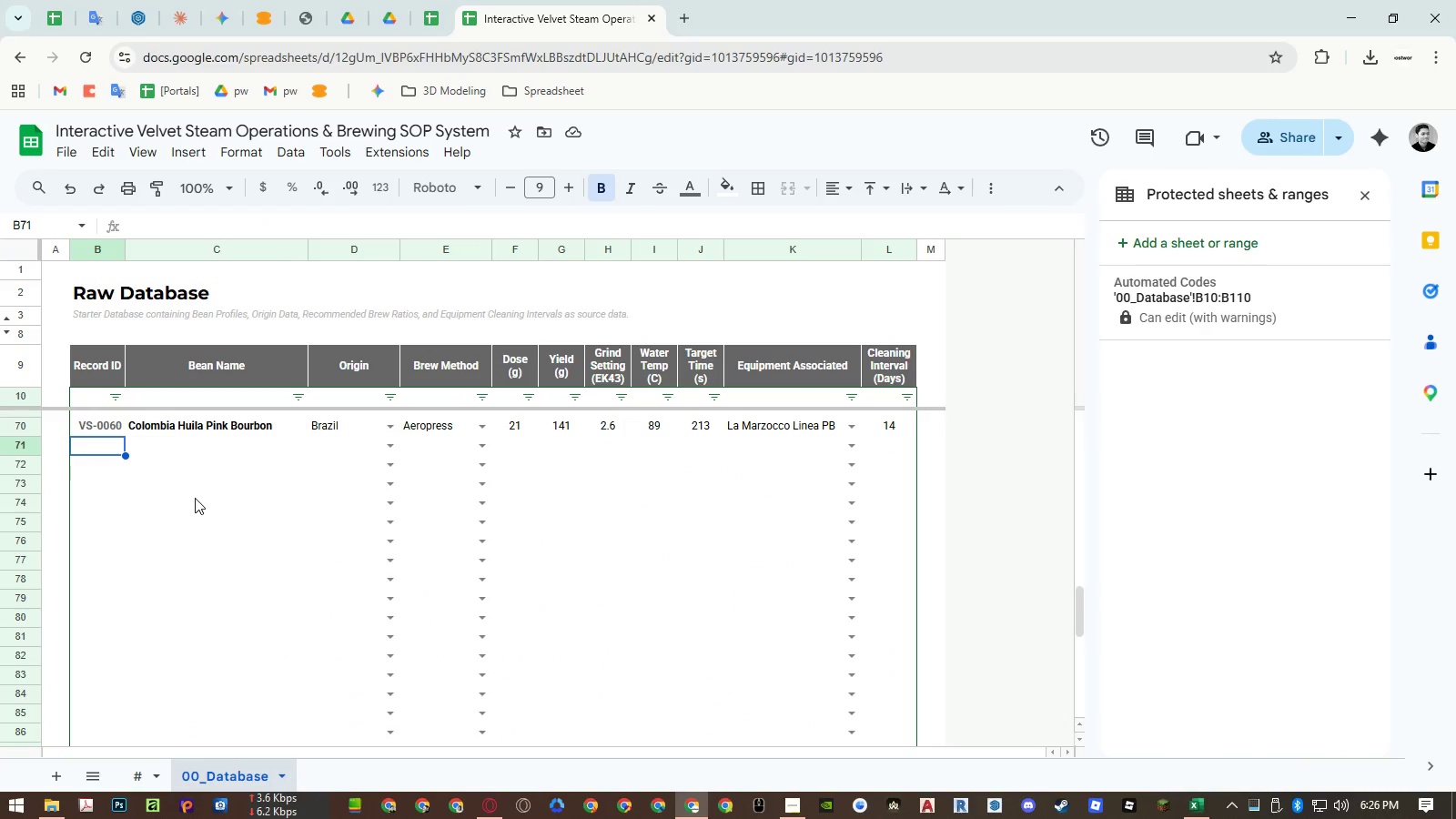 
key(Numpad1)
 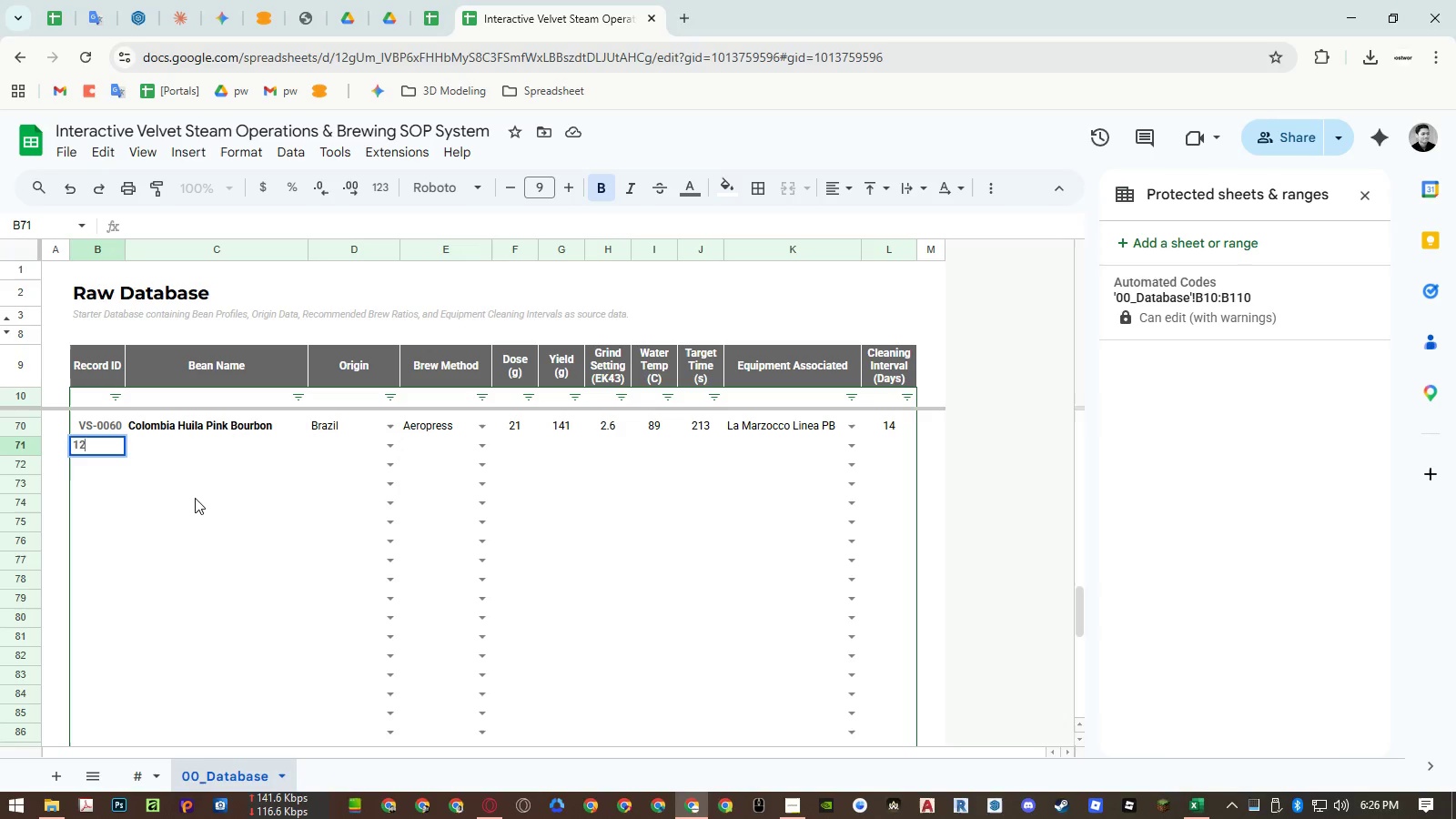 
key(Numpad2)
 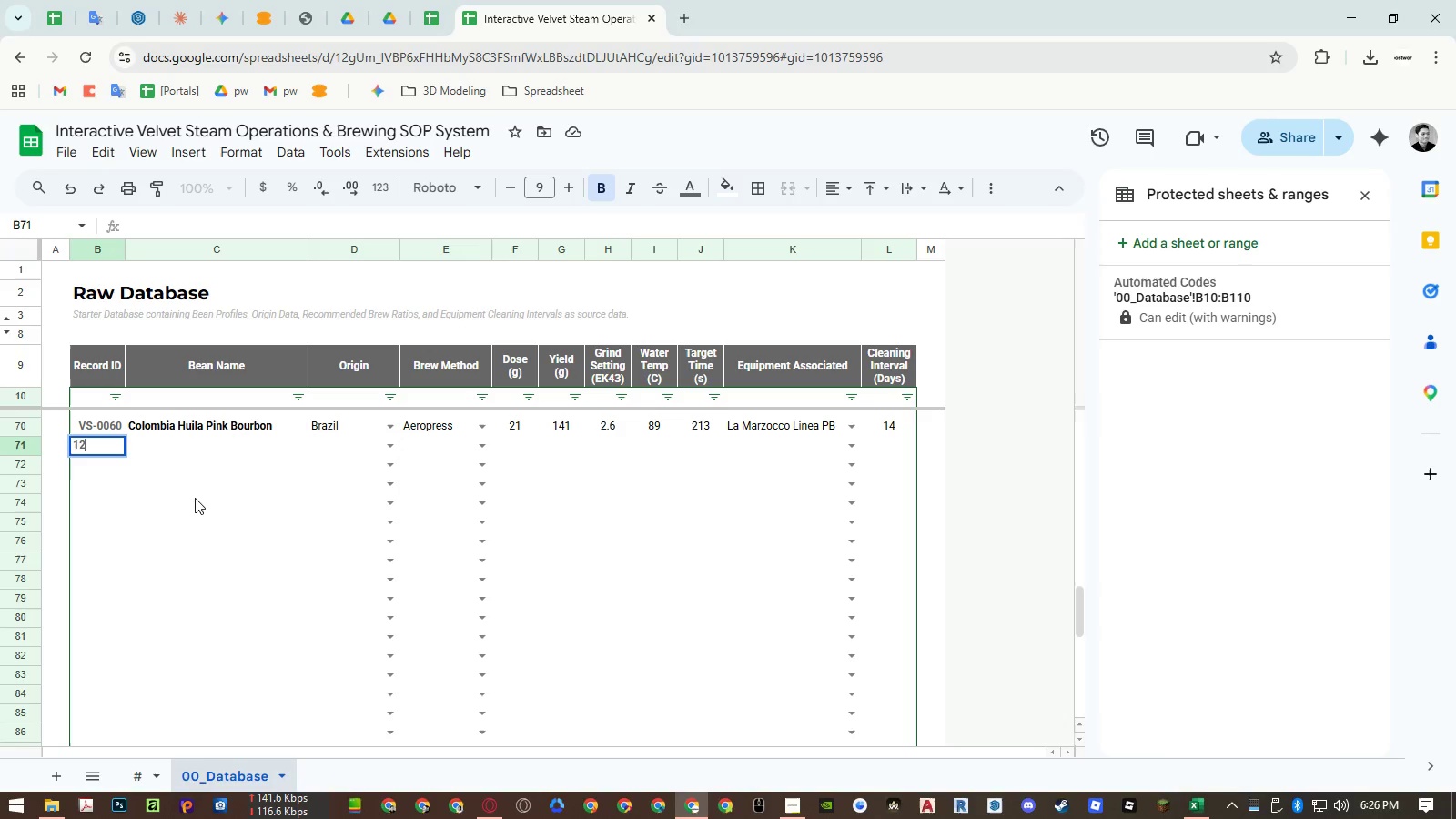 
key(Numpad3)
 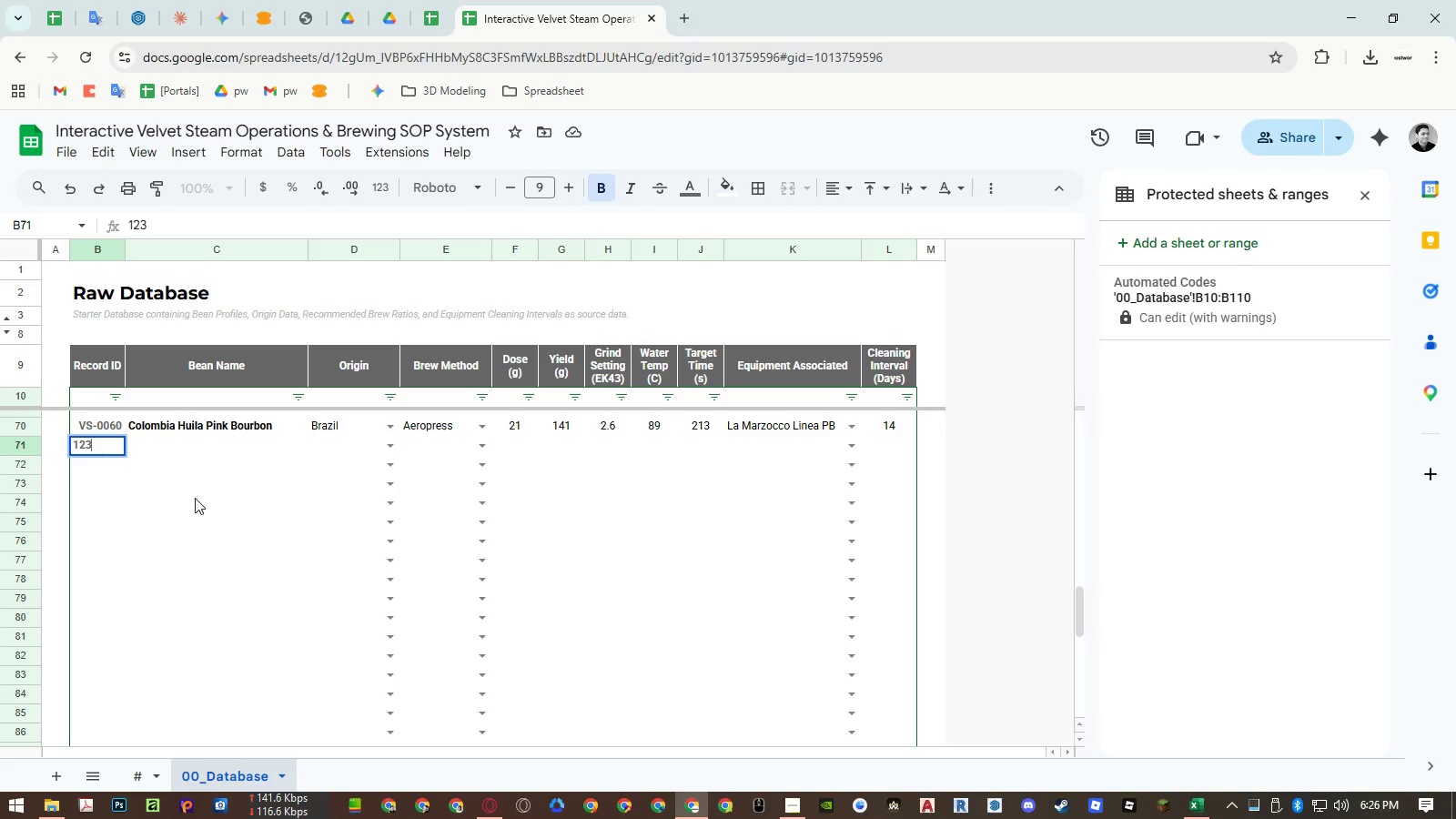 
key(NumpadEnter)
 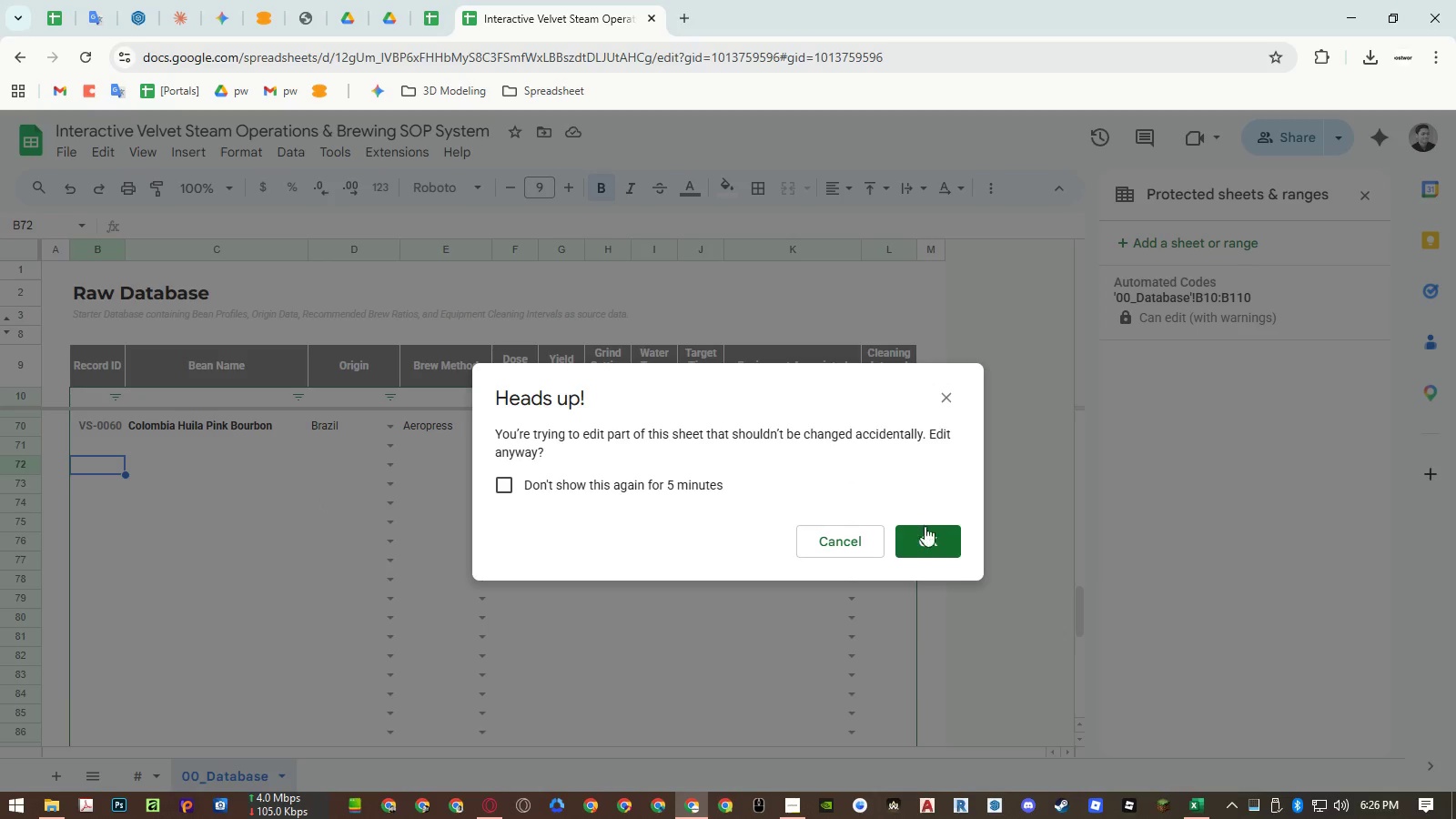 
left_click([930, 543])
 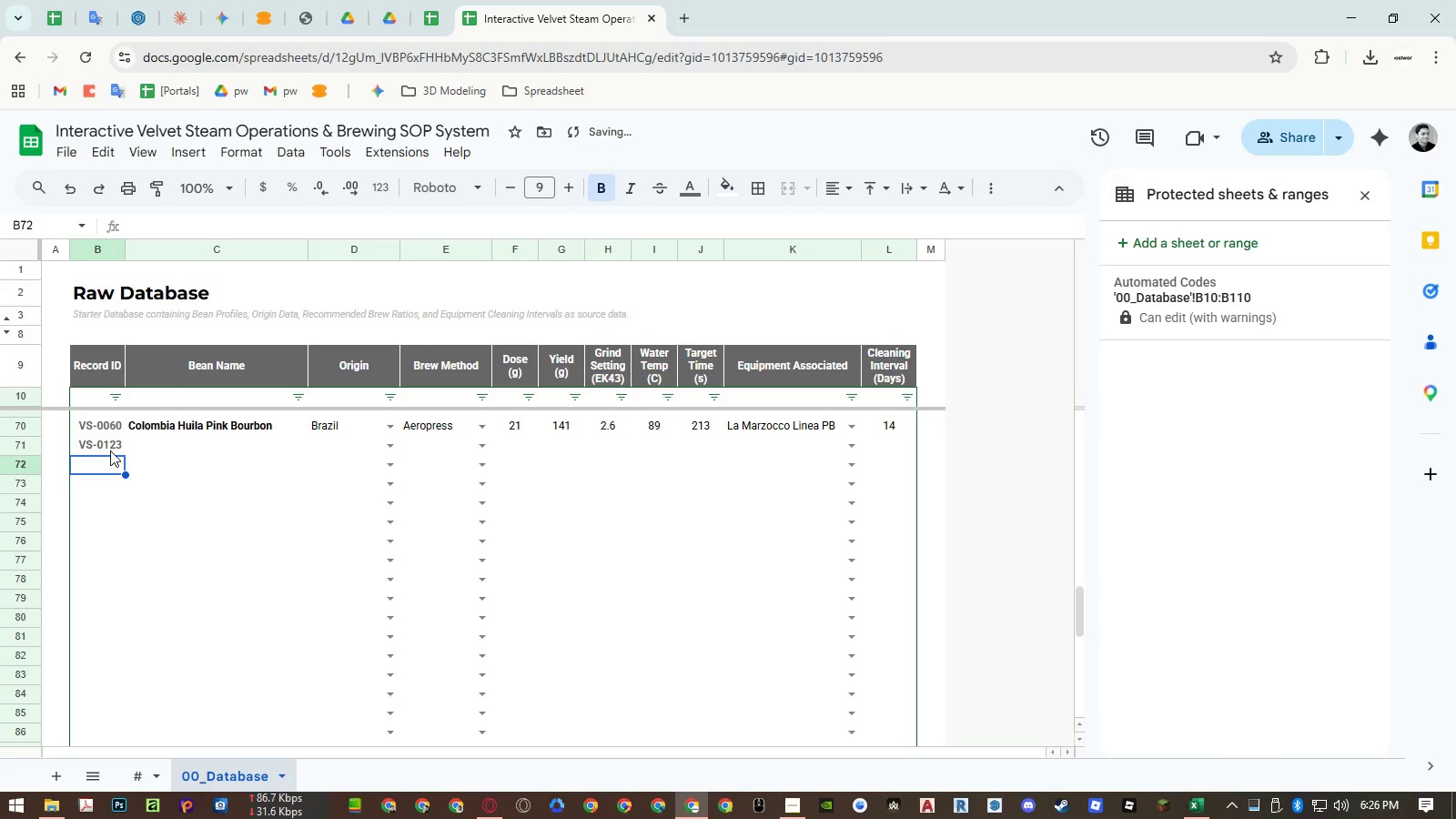 
key(Numpad4)
 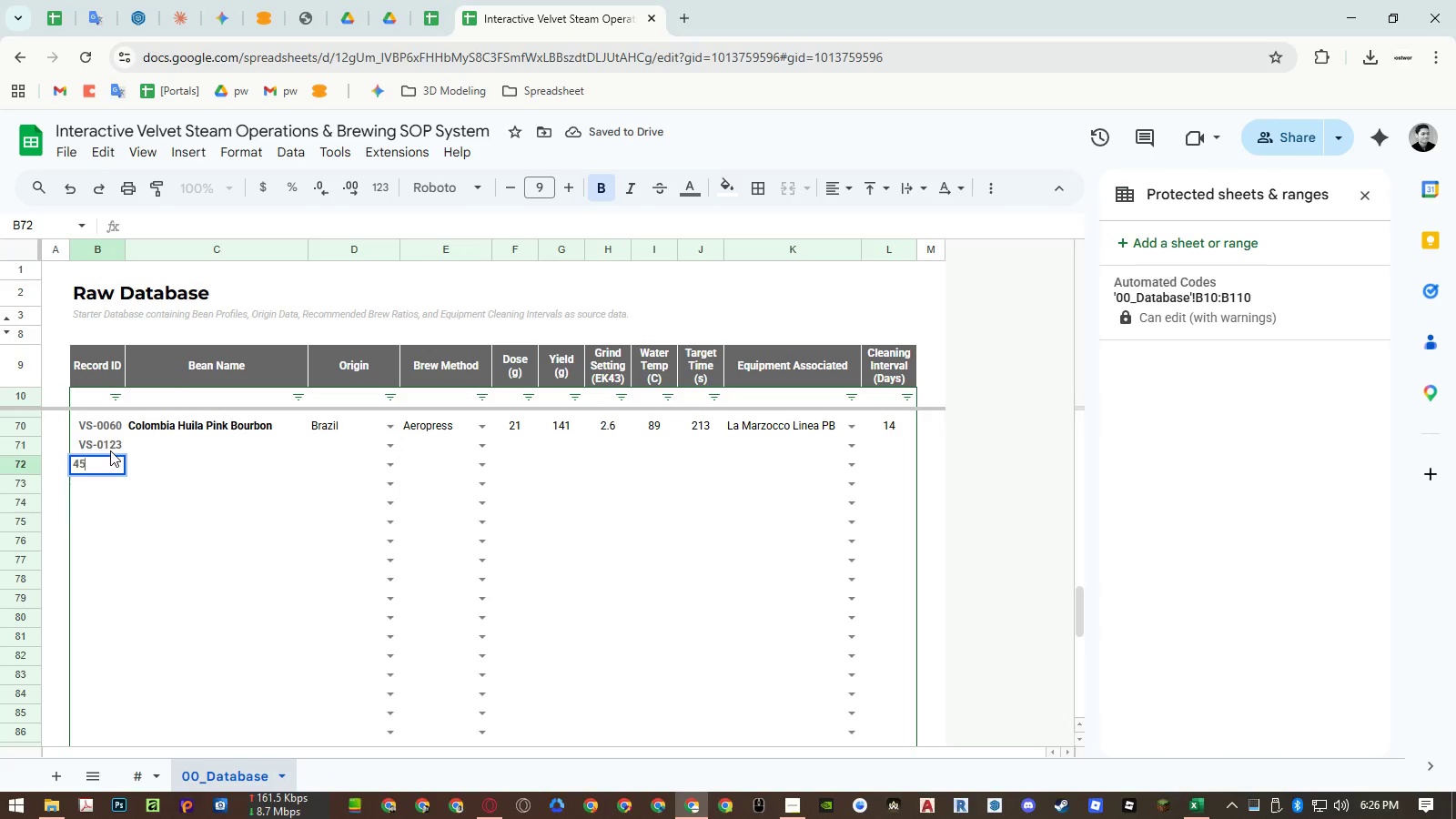 
key(Numpad5)
 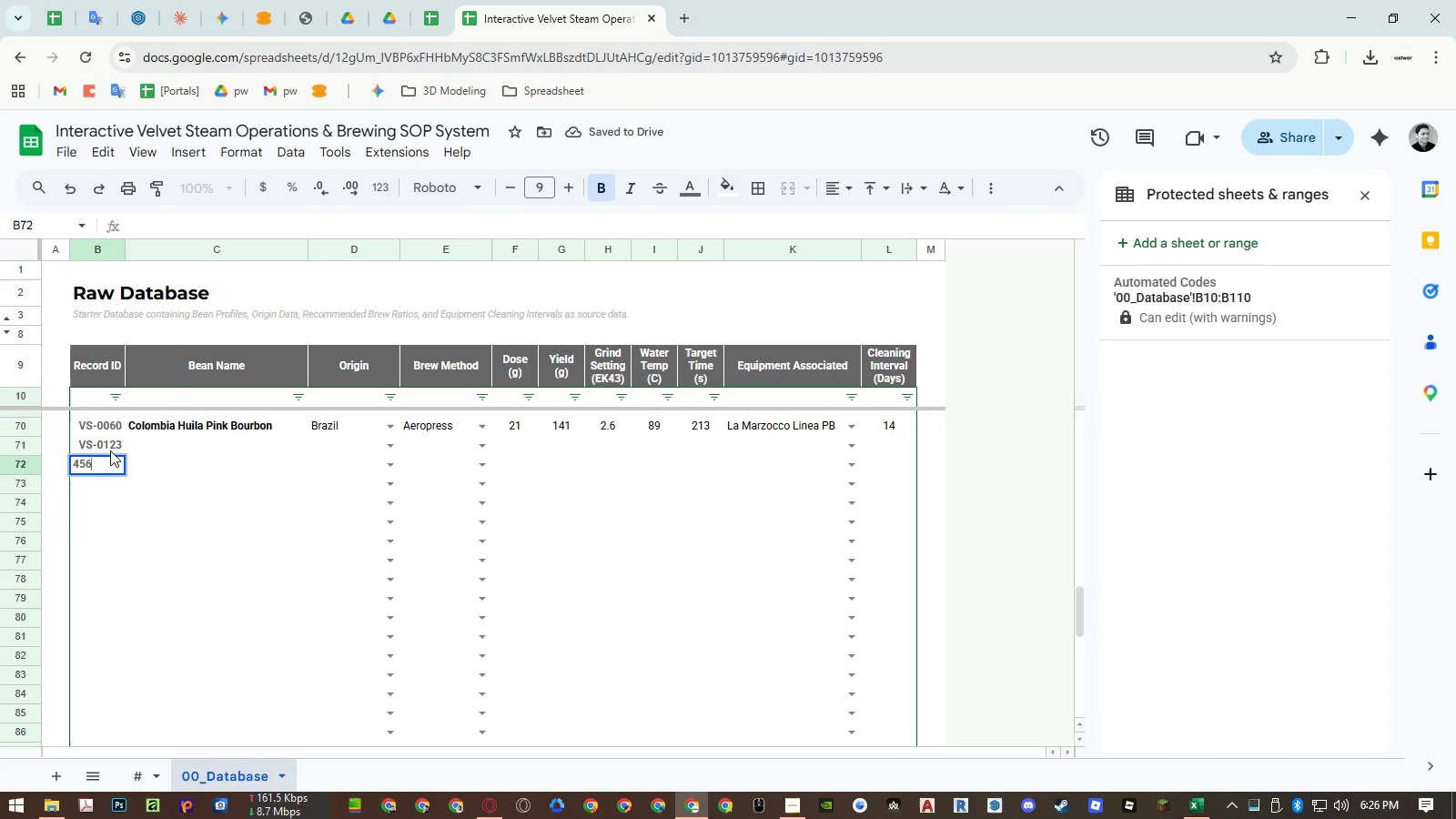 
key(Numpad6)
 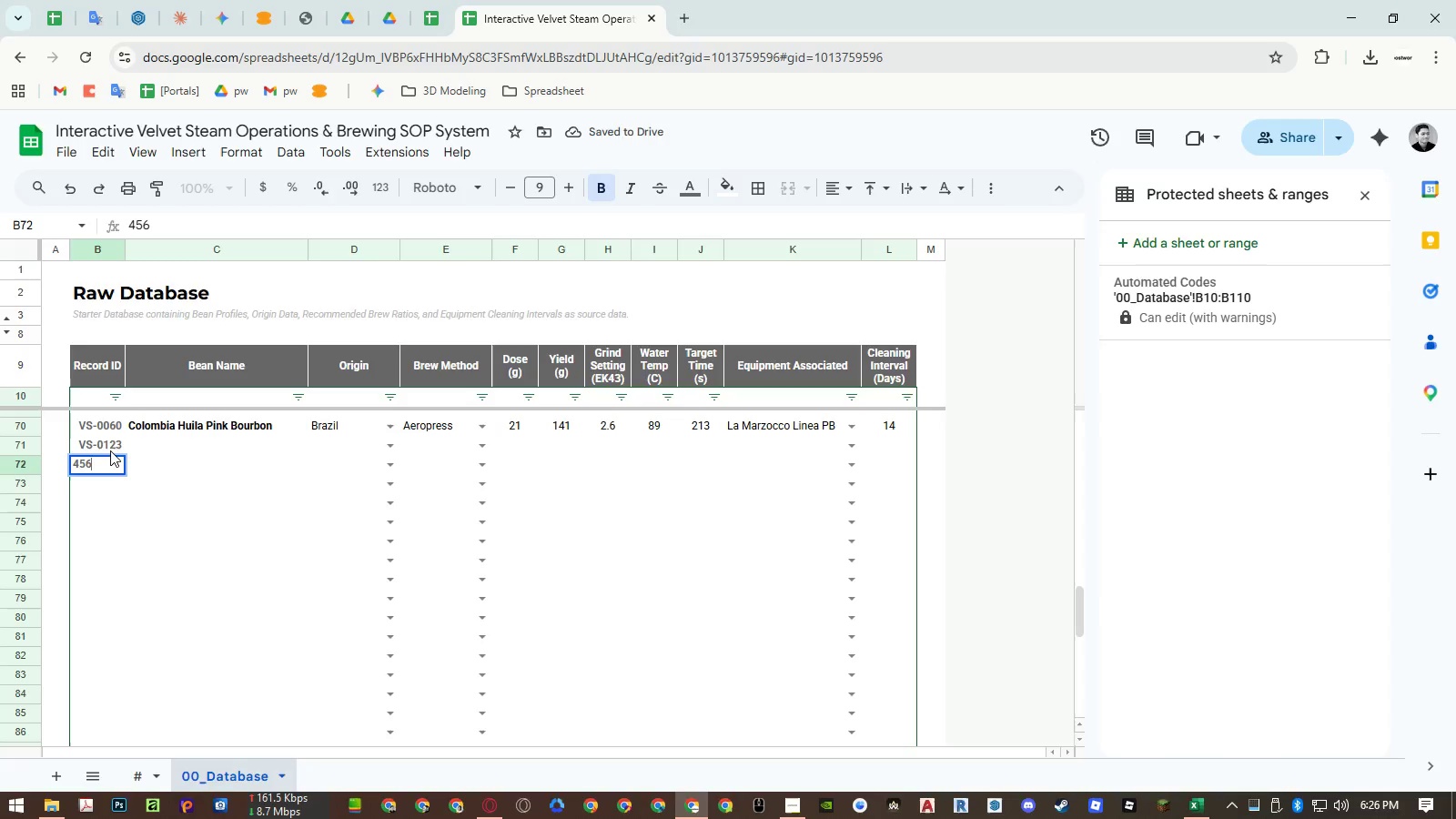 
key(NumpadEnter)
 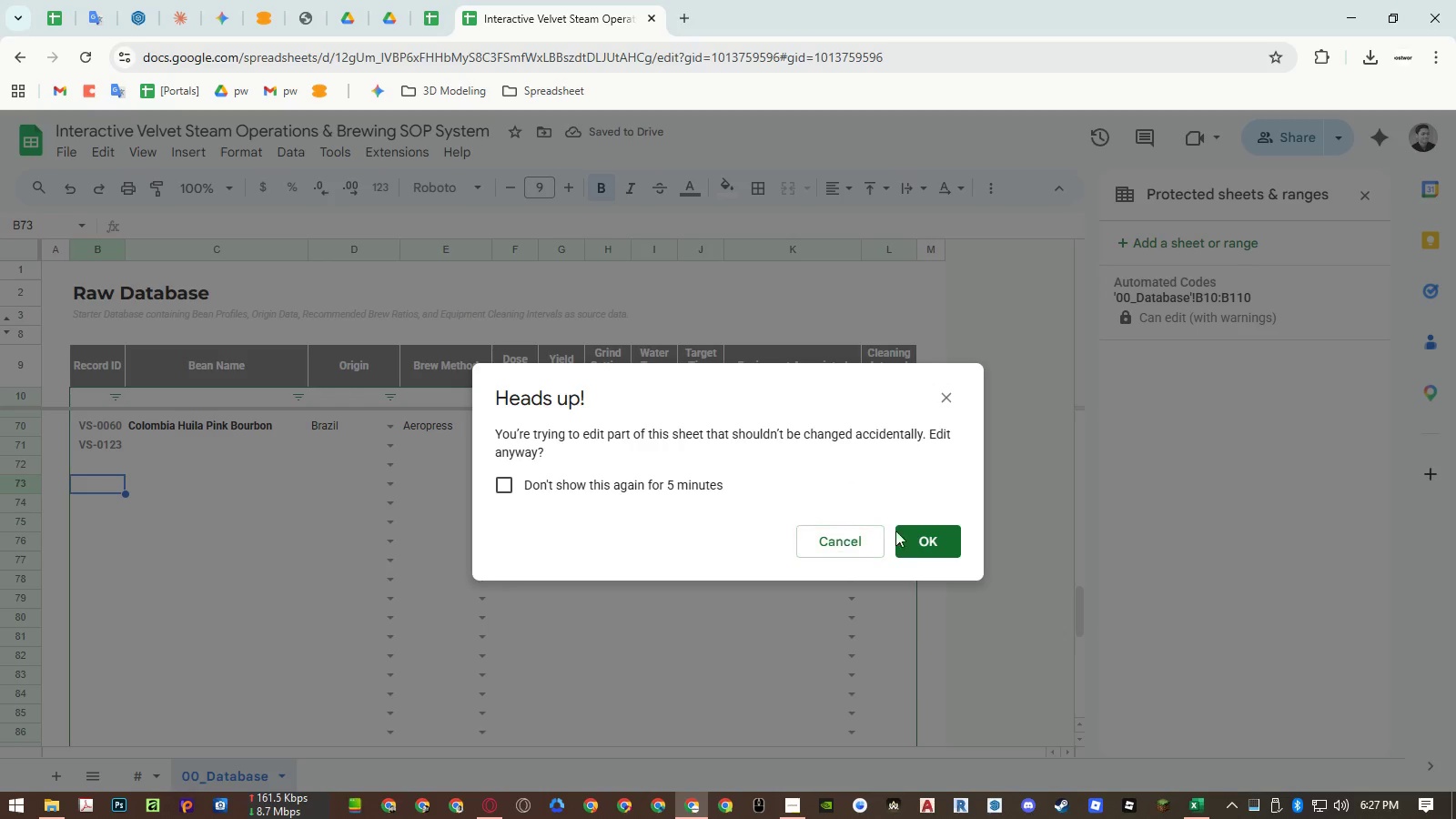 
left_click([919, 535])
 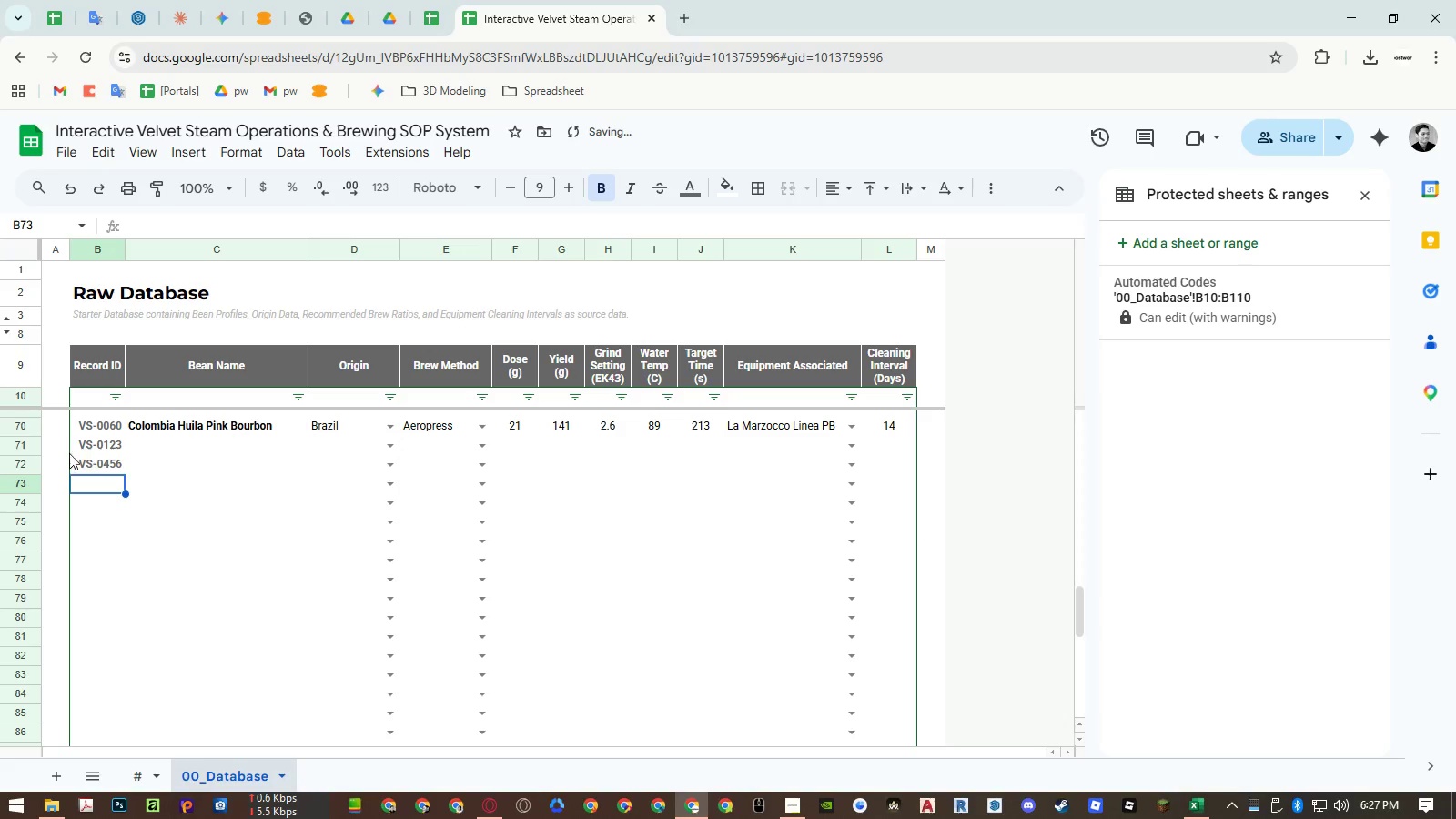 
left_click_drag(start_coordinate=[86, 453], to_coordinate=[90, 467])
 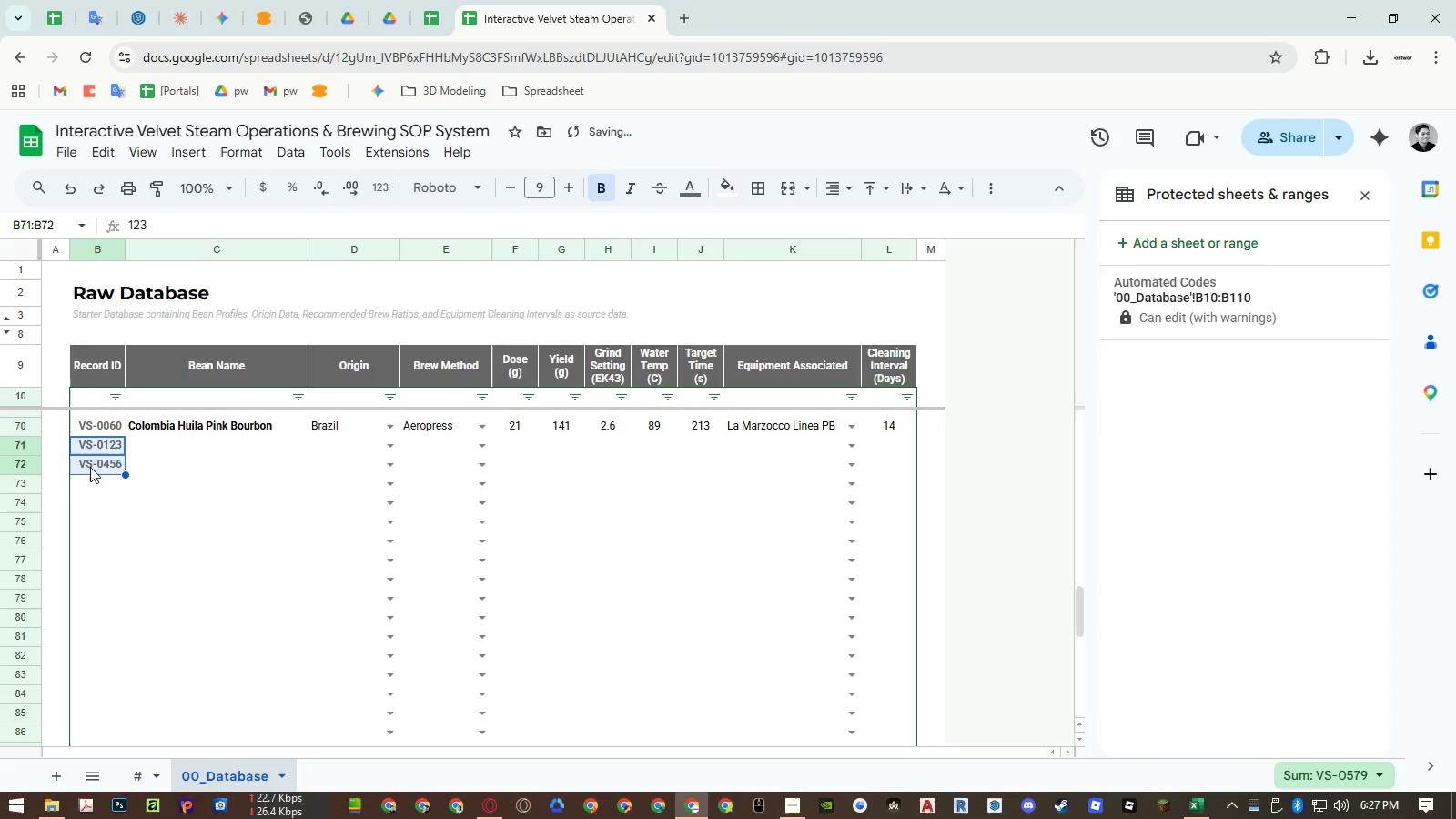 
key(Delete)
 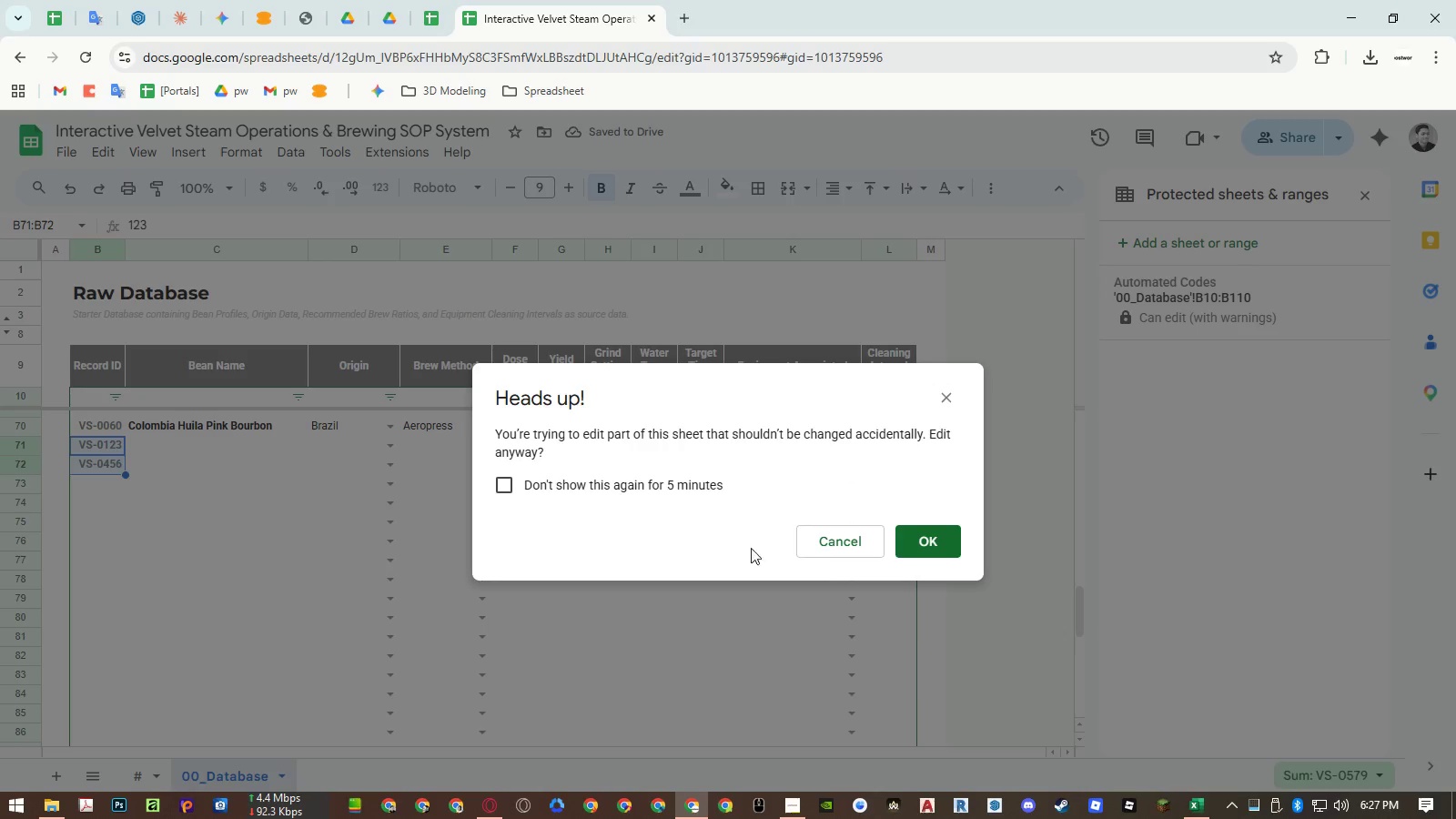 
left_click([956, 548])
 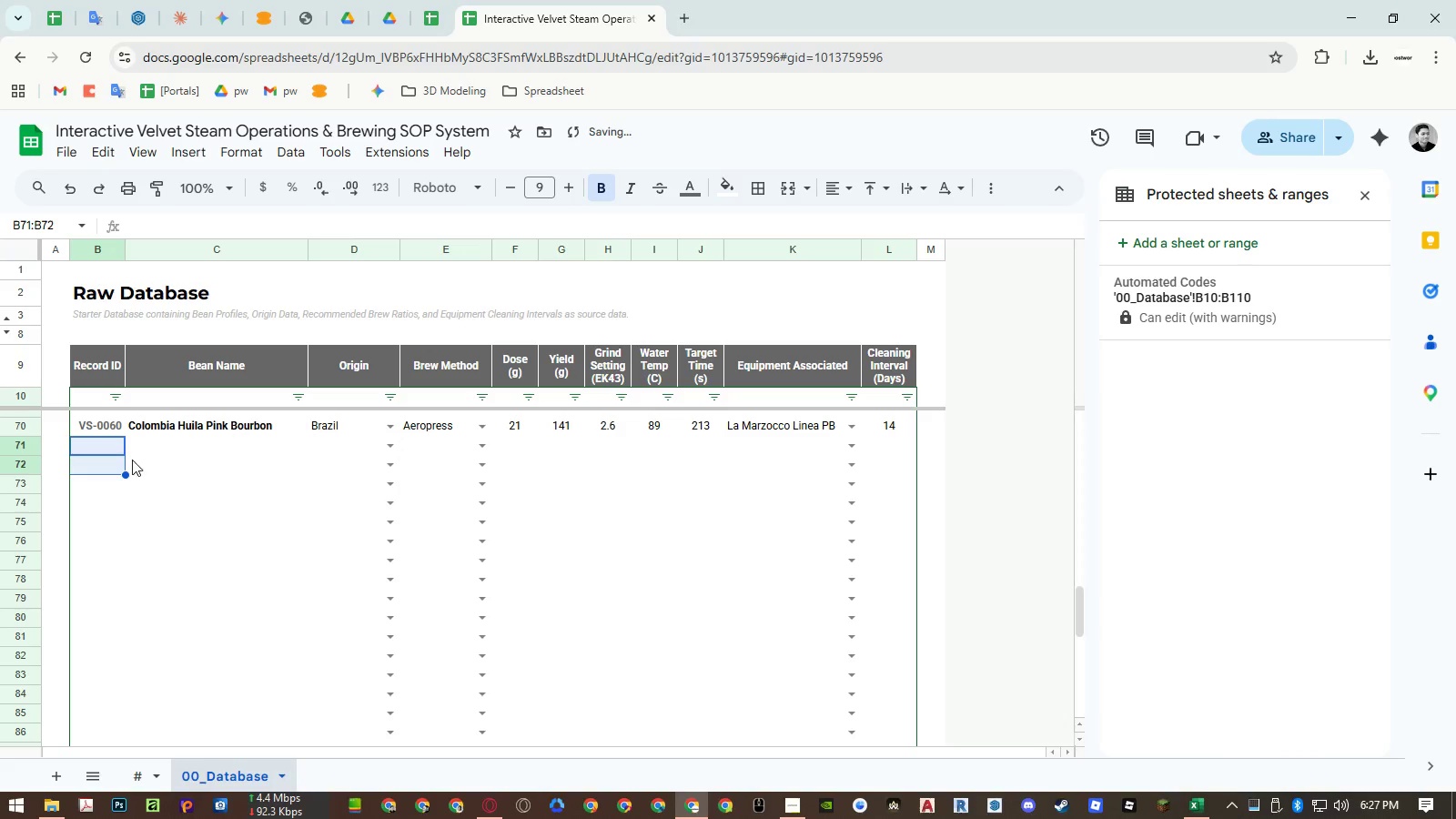 
left_click([106, 450])
 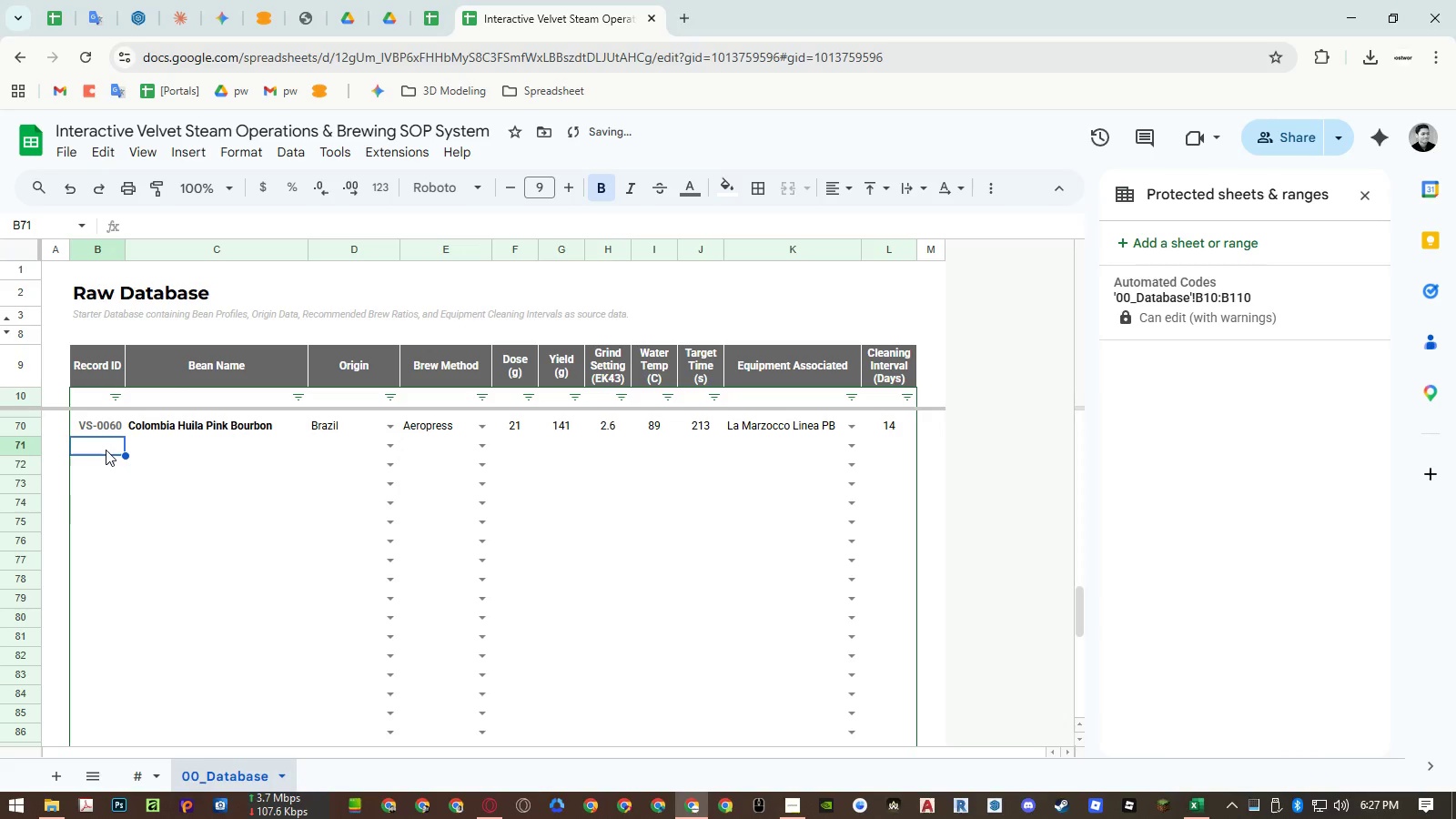 
key(Numpad1)
 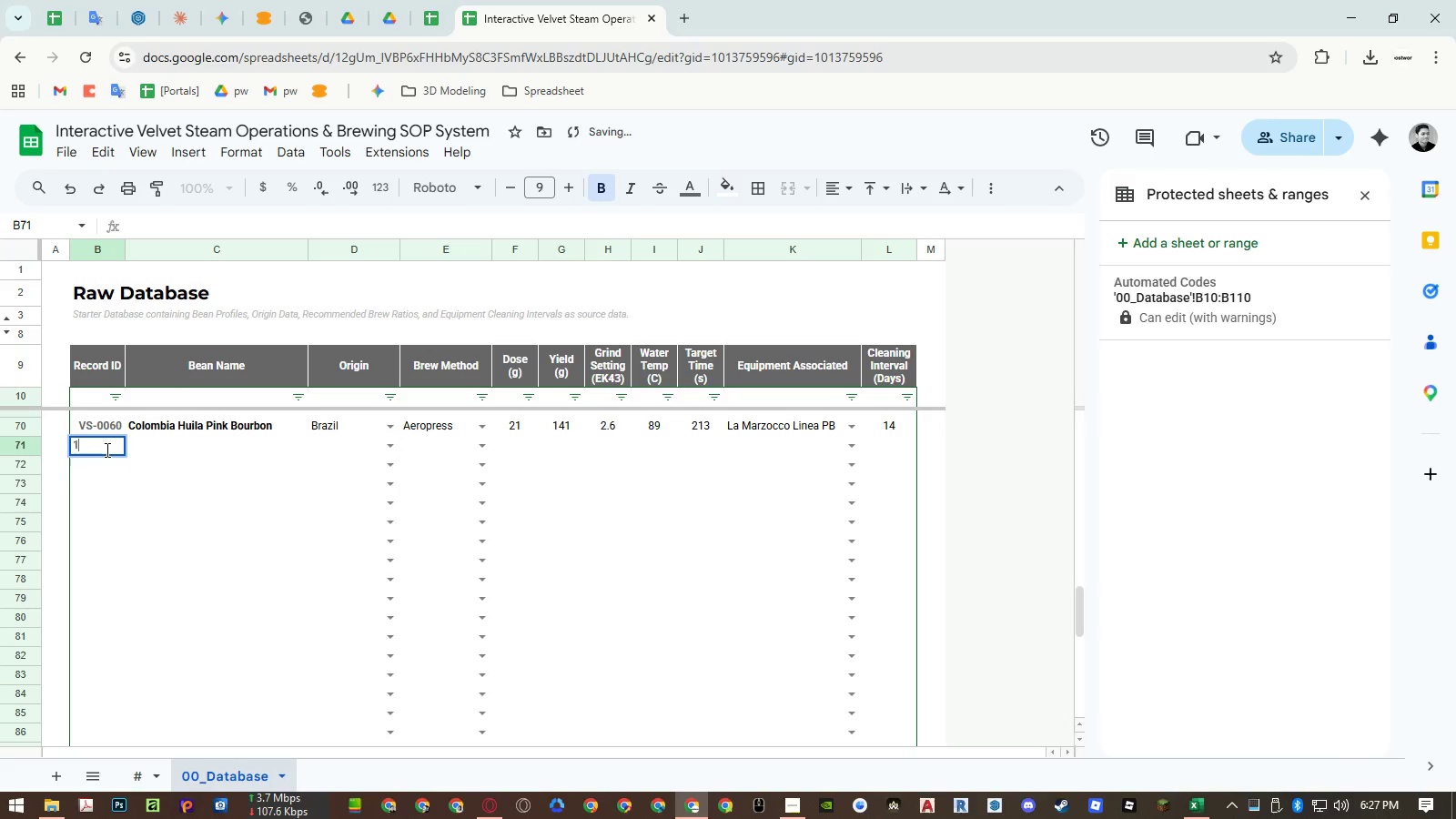 
key(Numpad2)
 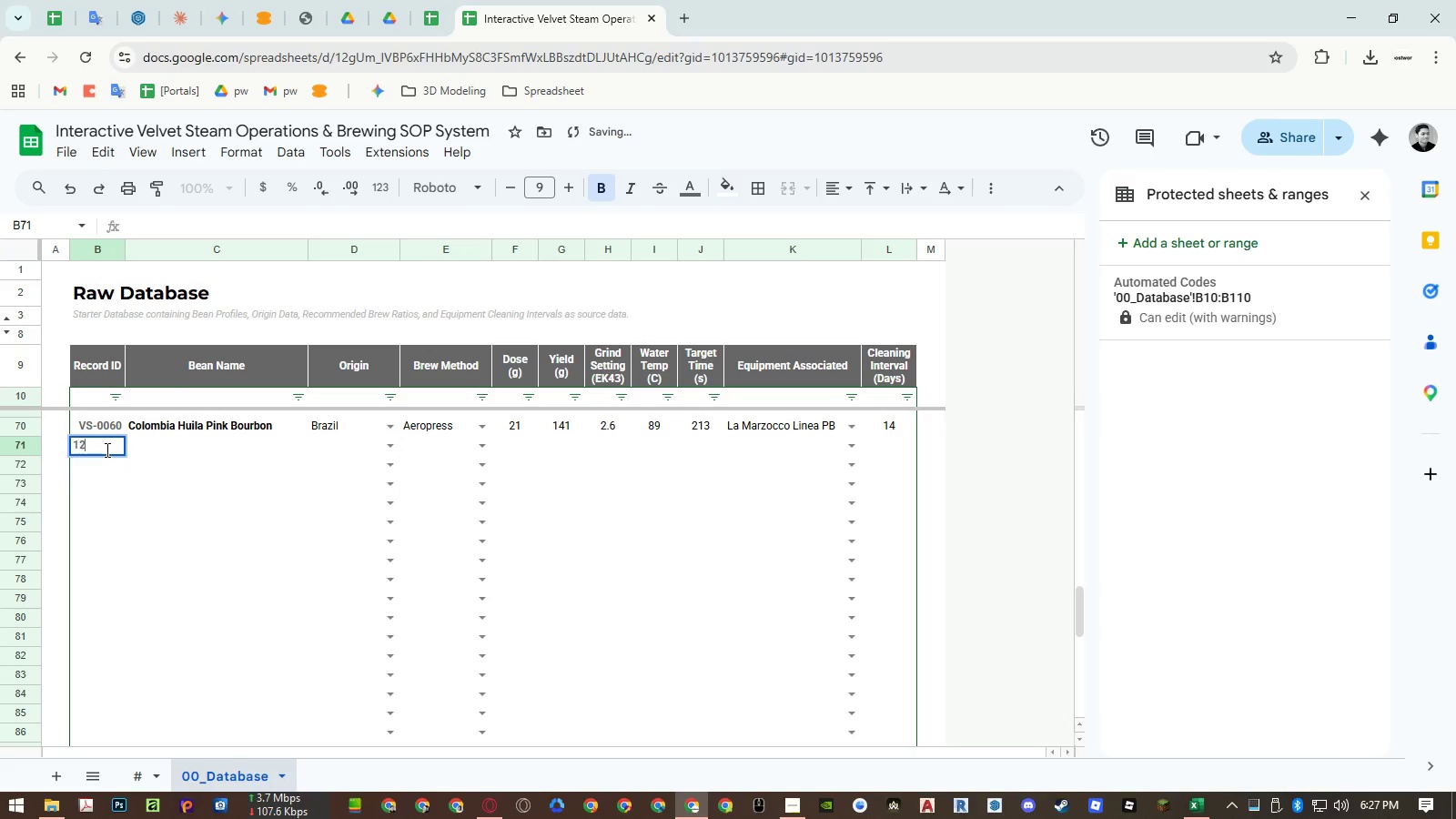 
key(Numpad3)
 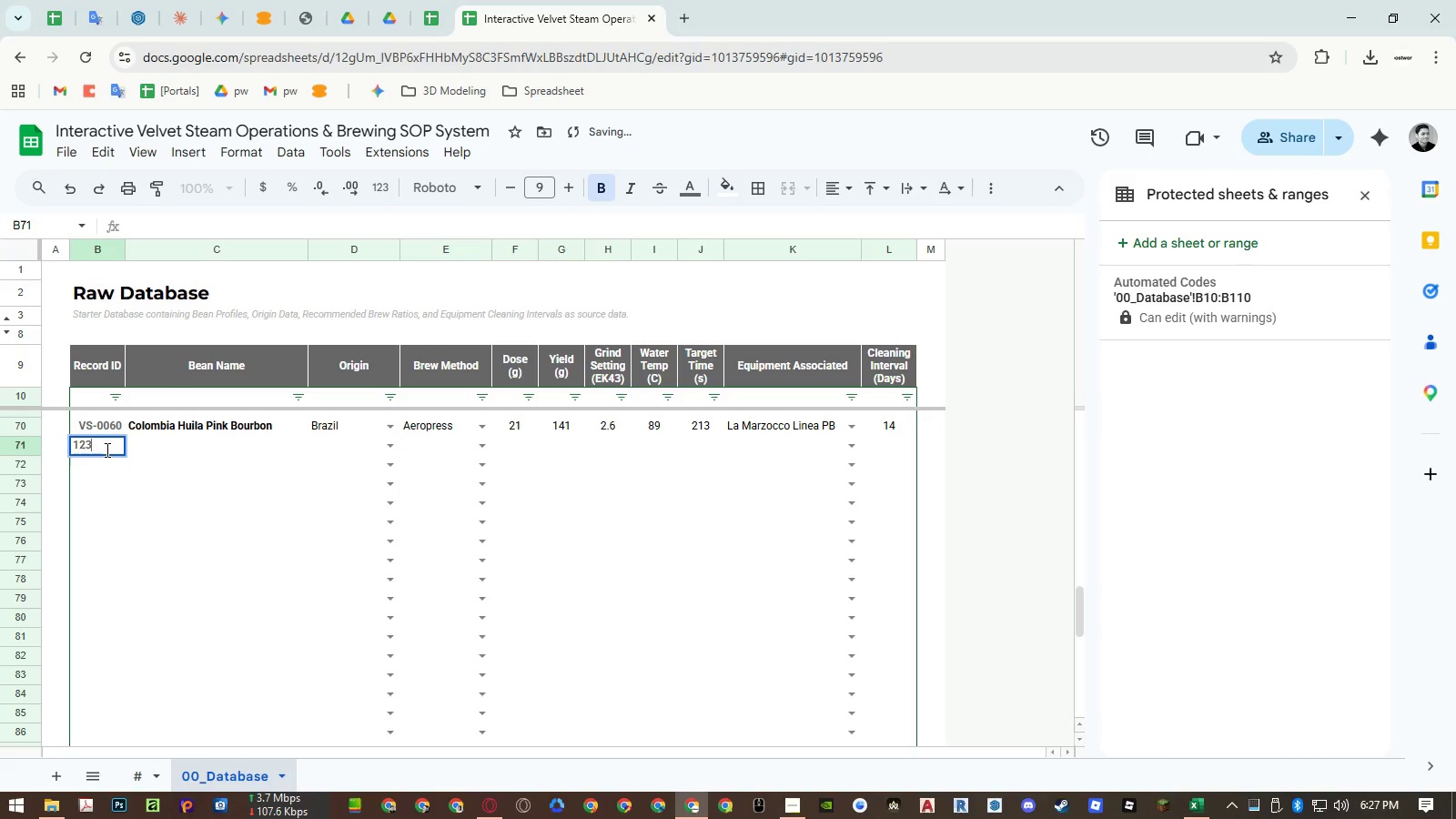 
key(NumpadEnter)
 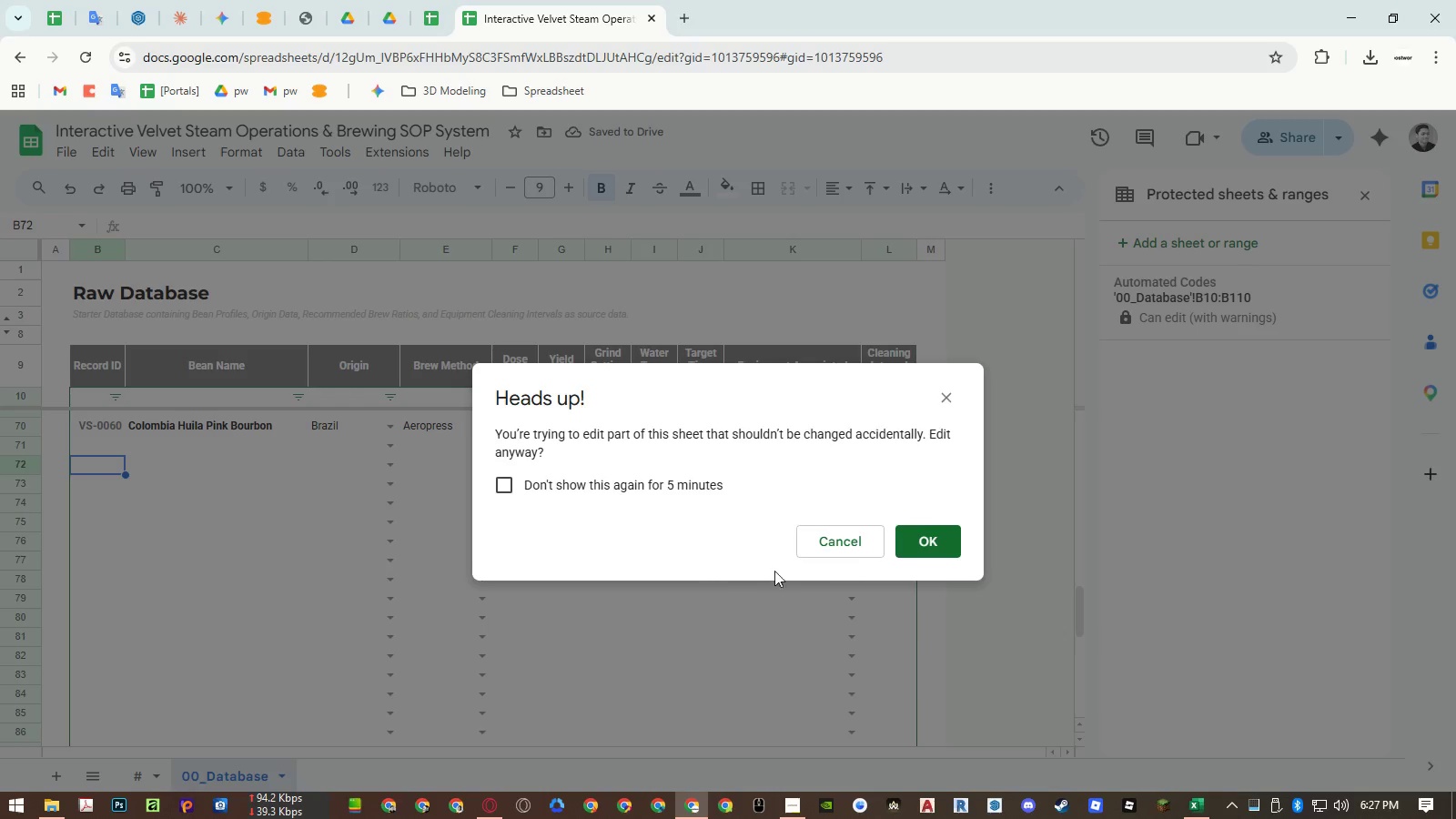 
left_click([855, 550])
 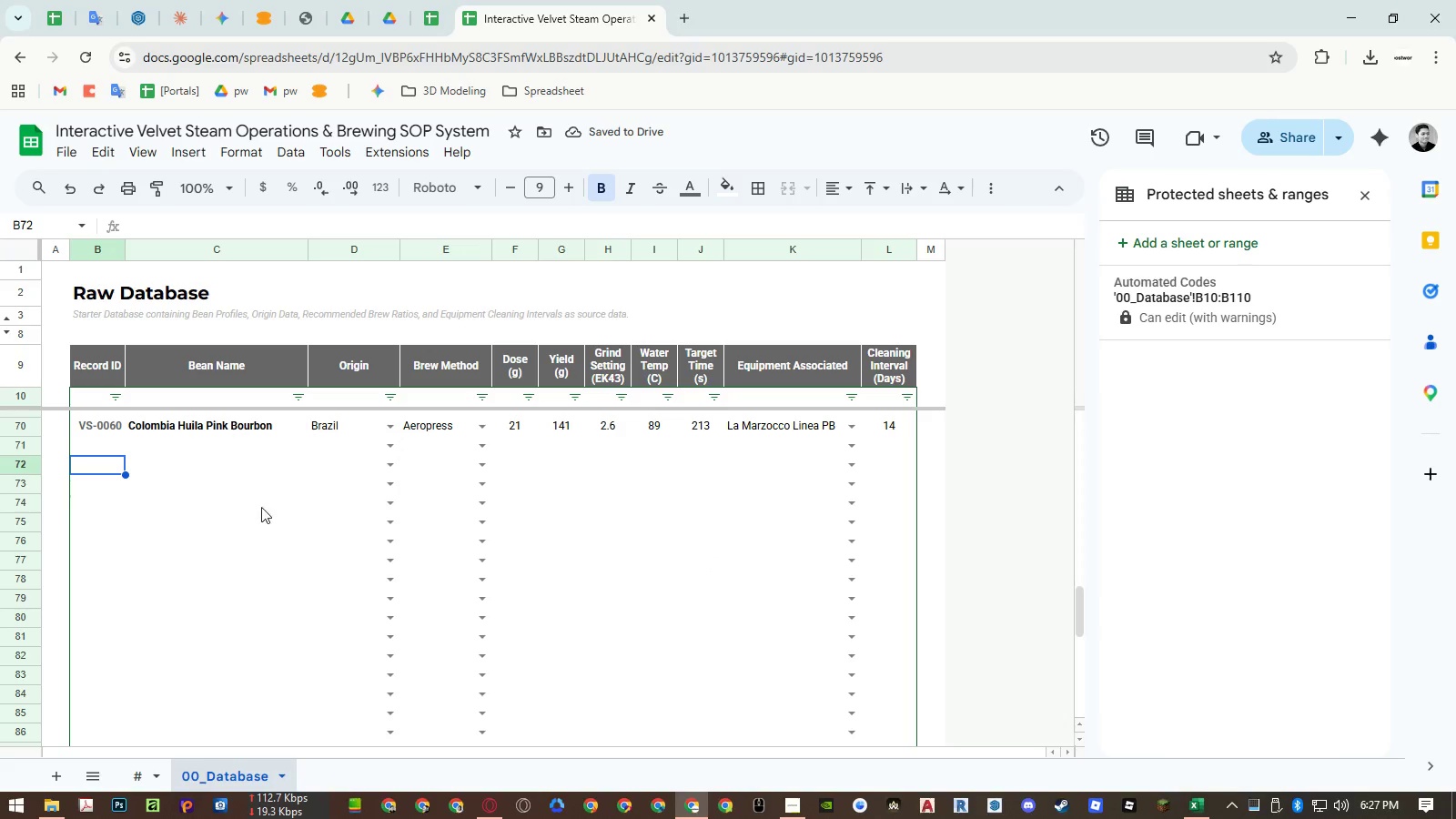 
scroll: coordinate [251, 477], scroll_direction: up, amount: 10.0
 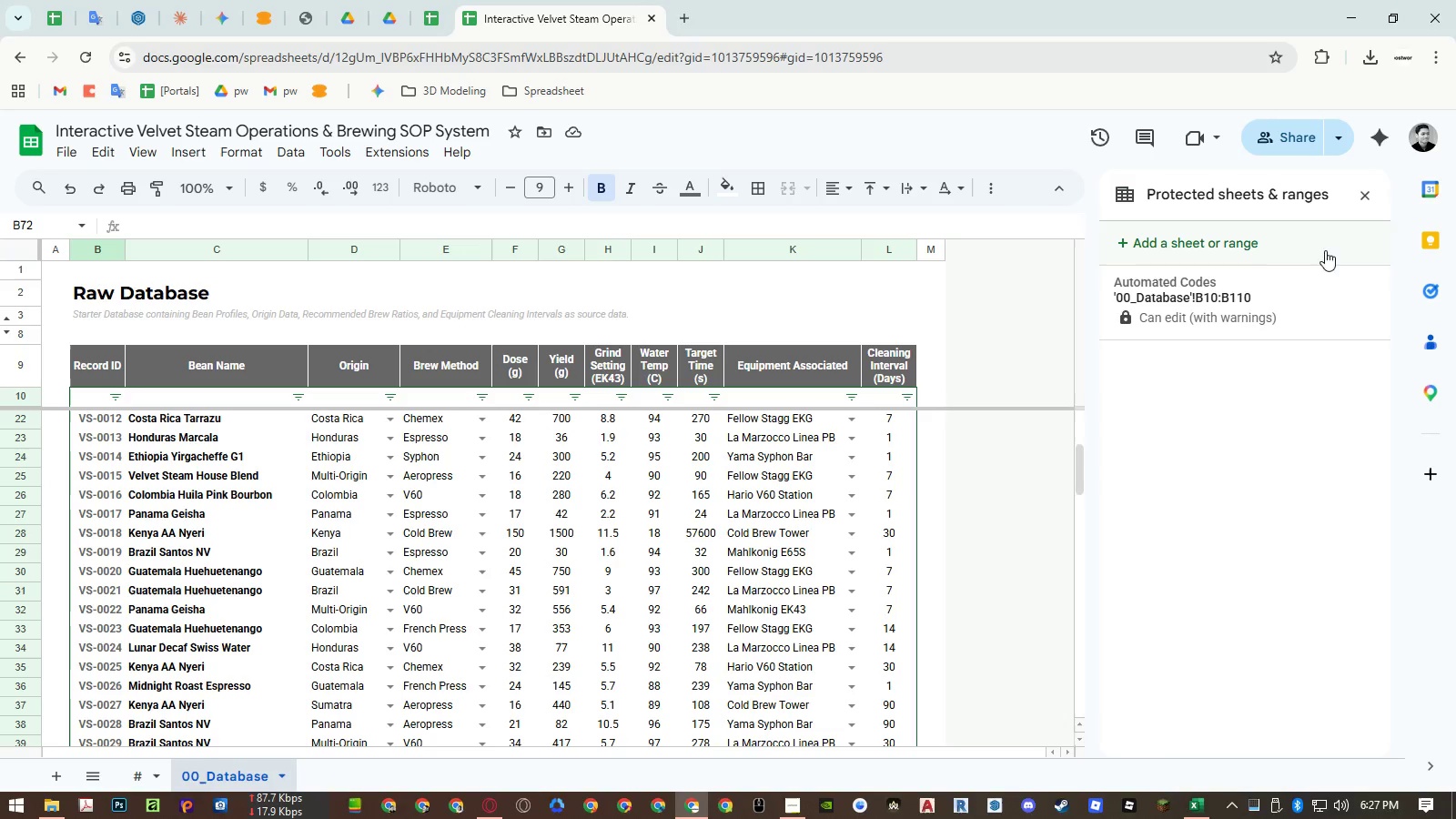 
left_click([1218, 294])
 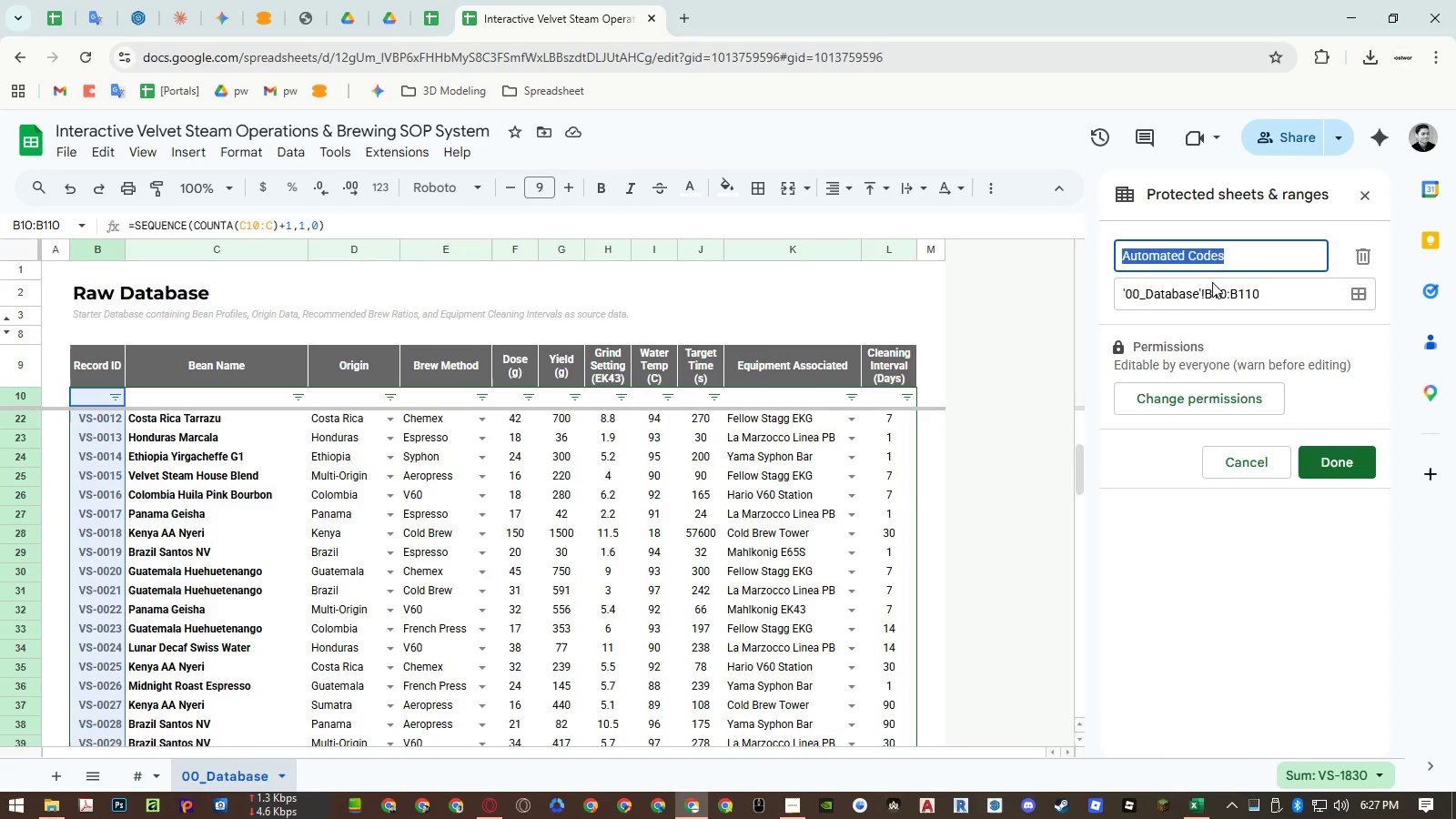 
left_click([1228, 290])
 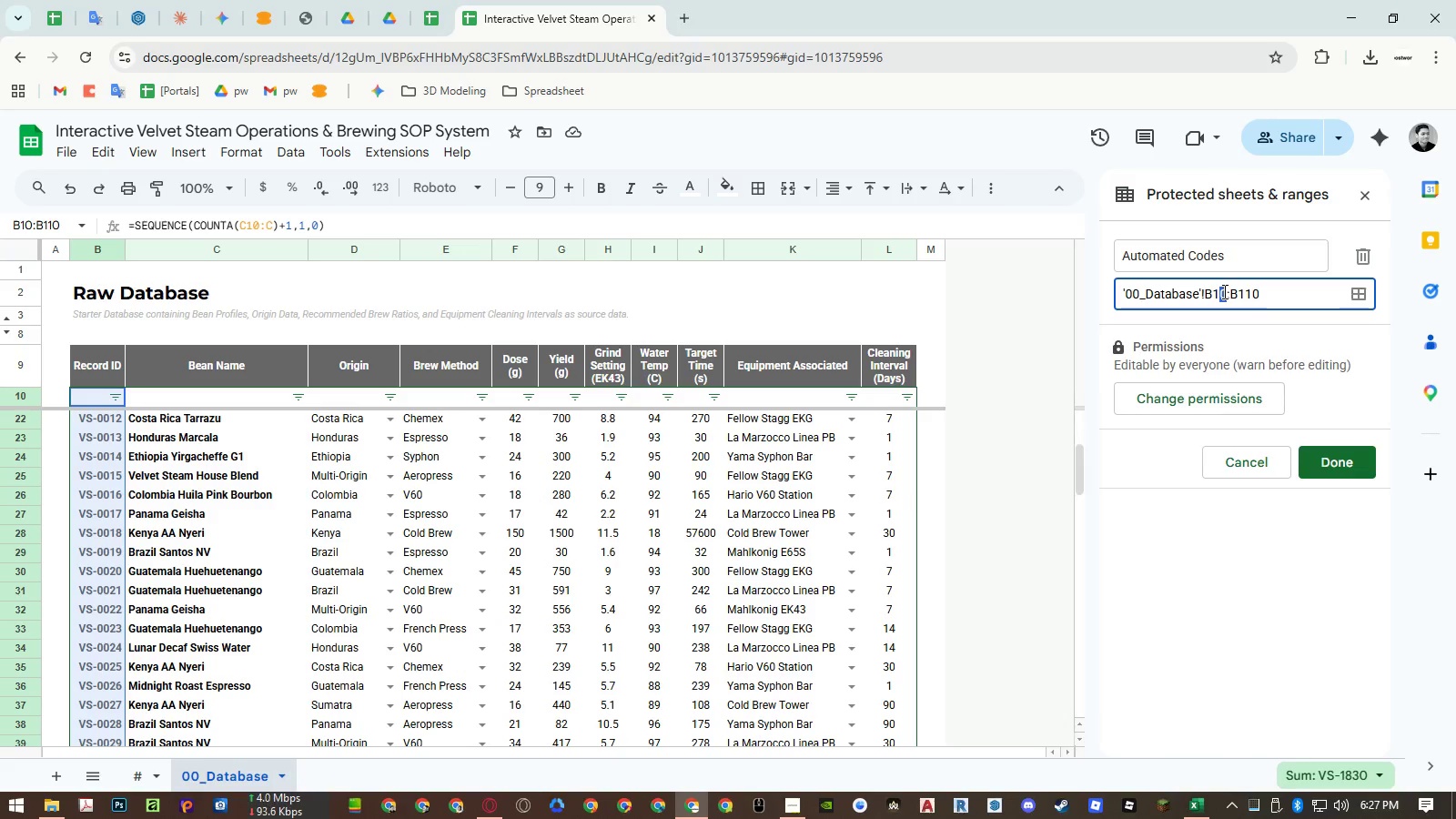 
wait(9.2)
 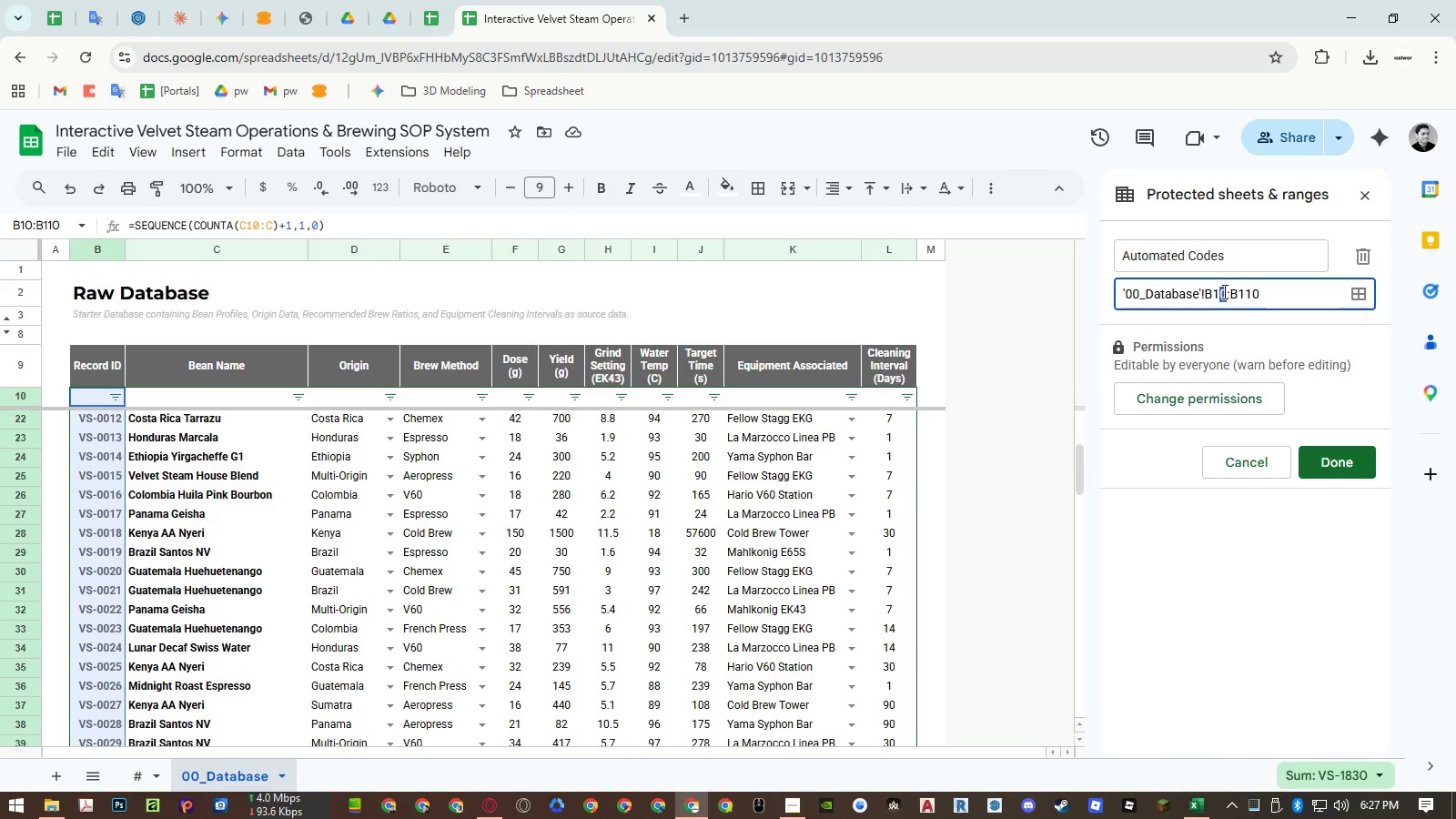 
key(Numpad1)
 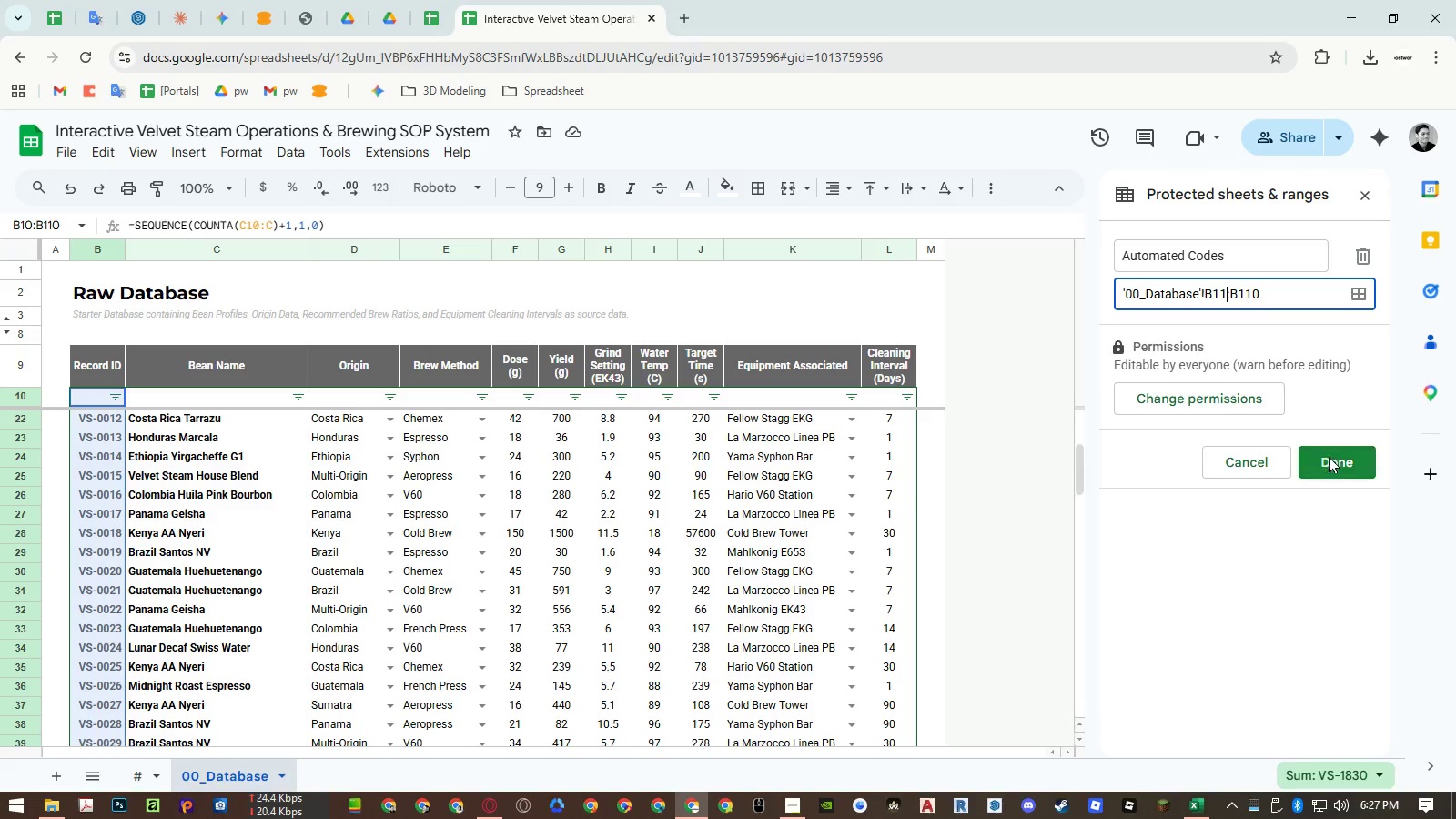 
left_click([1329, 470])
 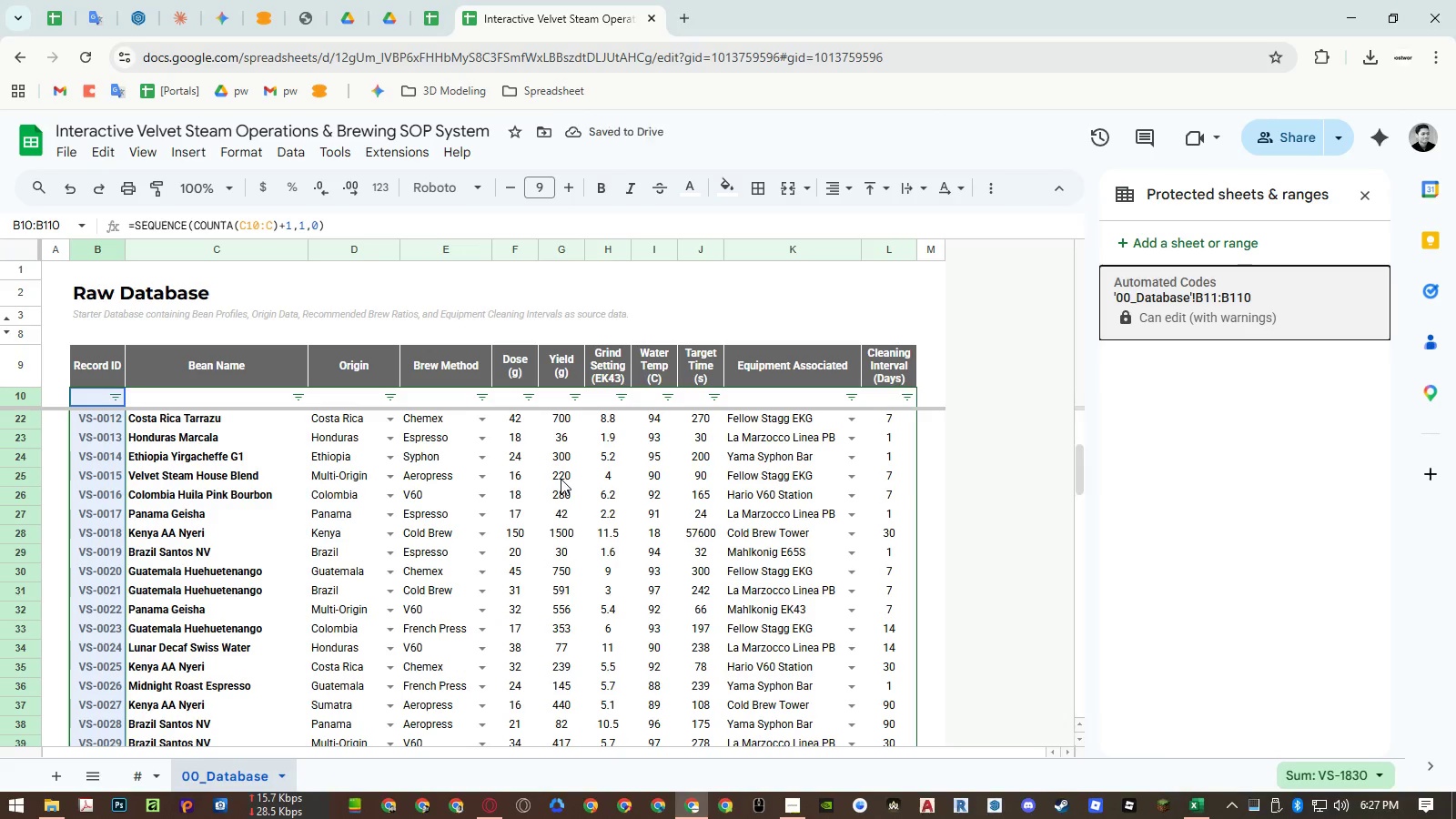 
left_click([1277, 303])
 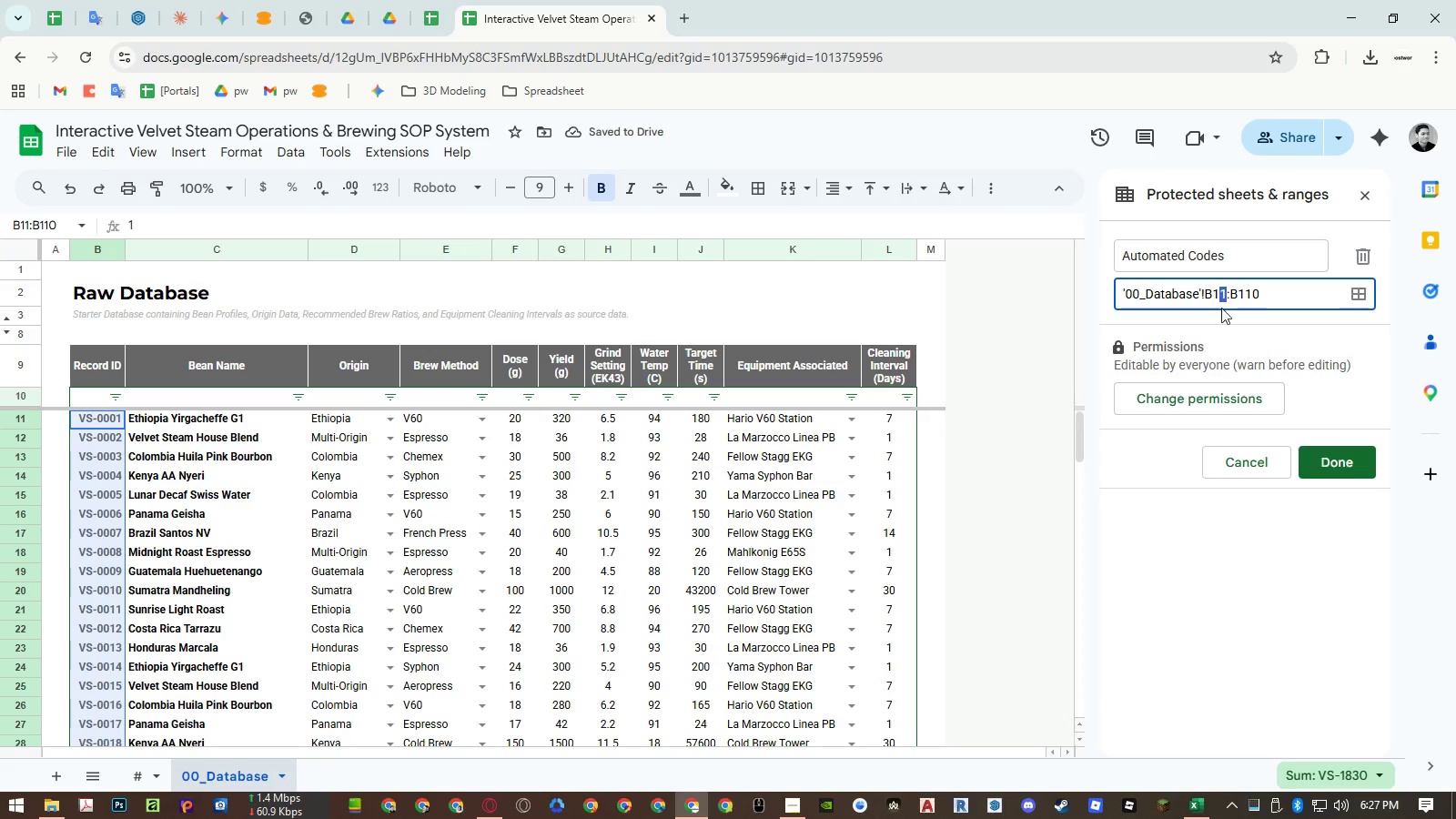 
key(Numpad0)
 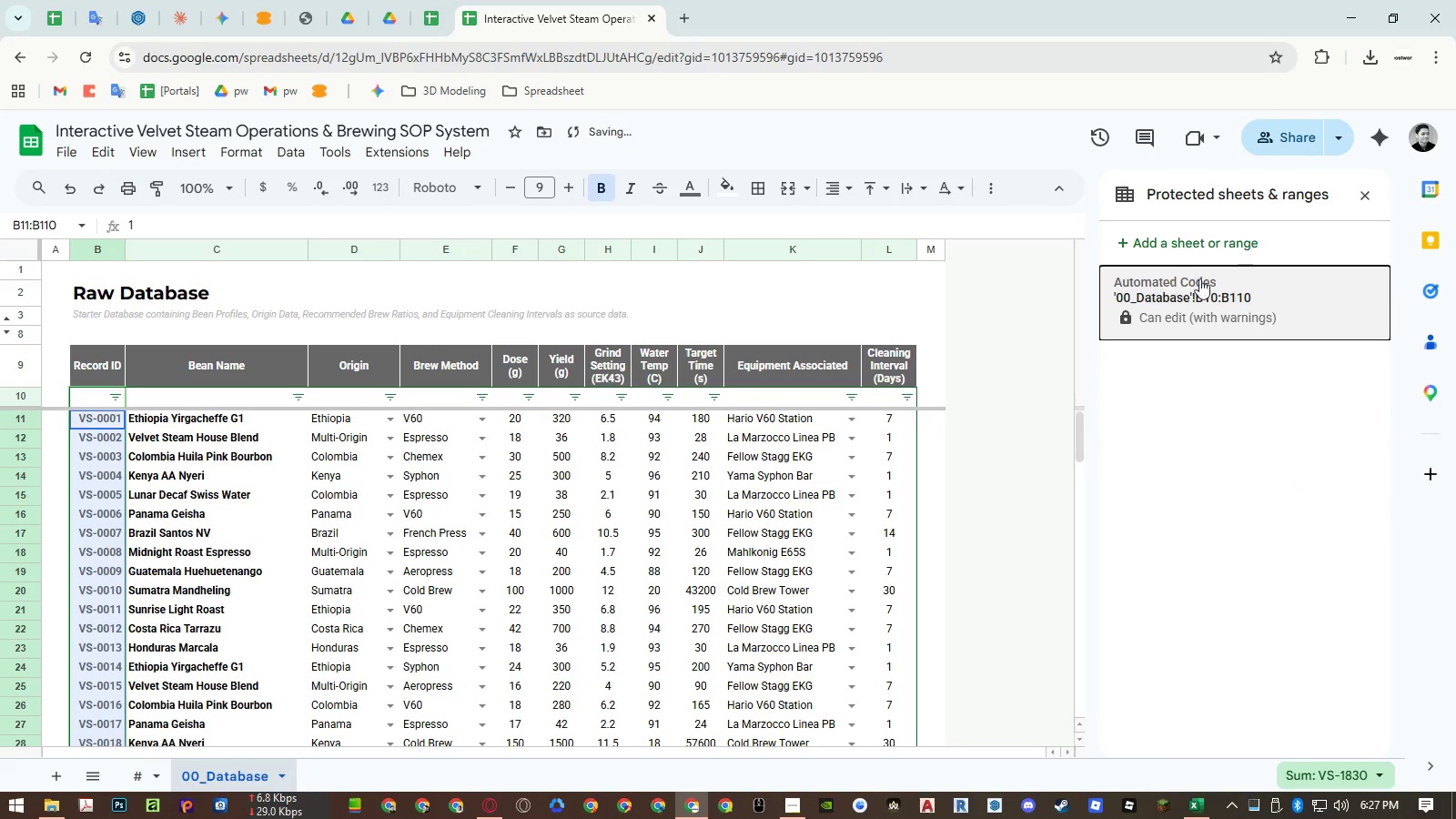 
left_click([207, 488])
 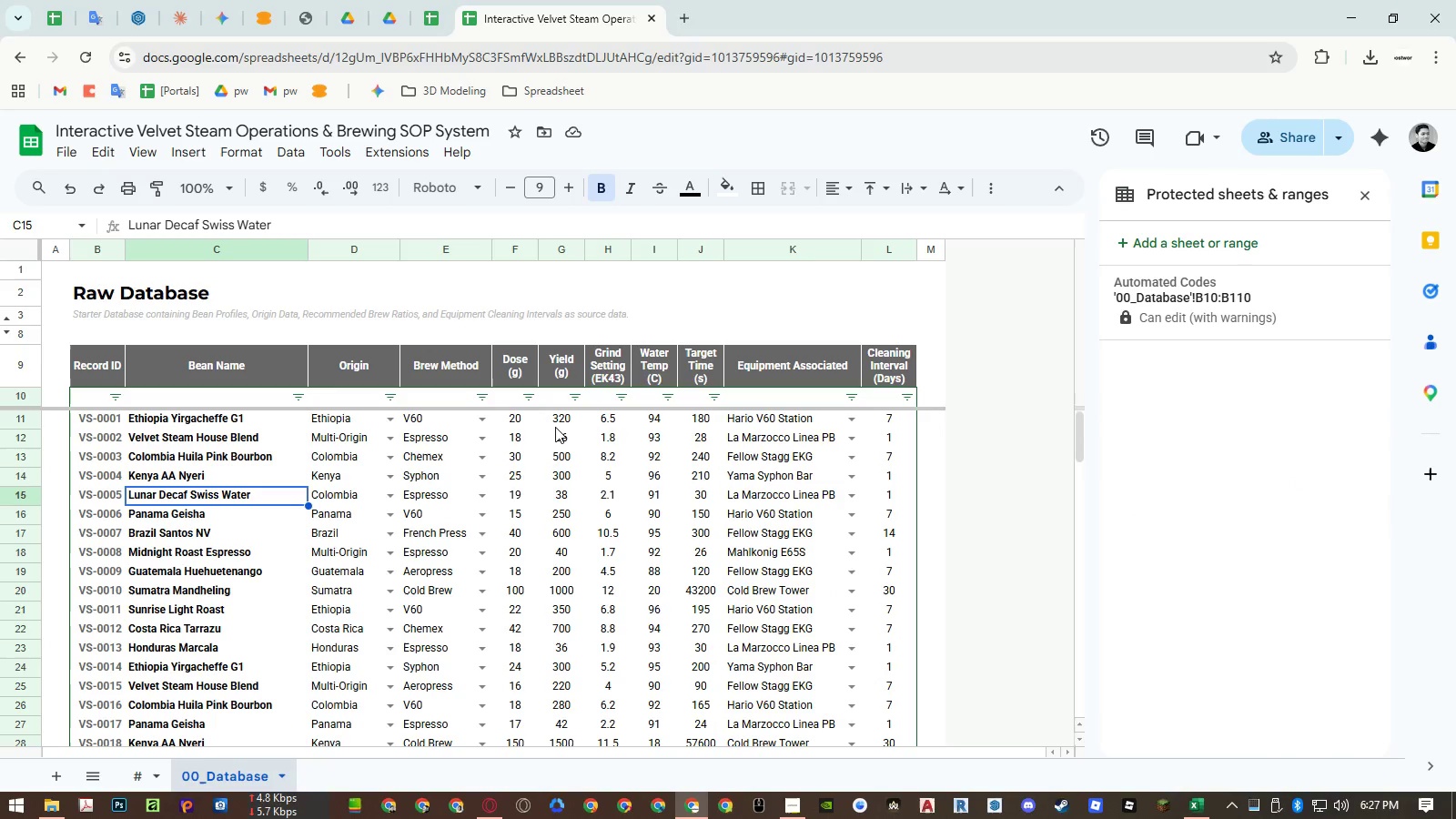 
wait(6.38)
 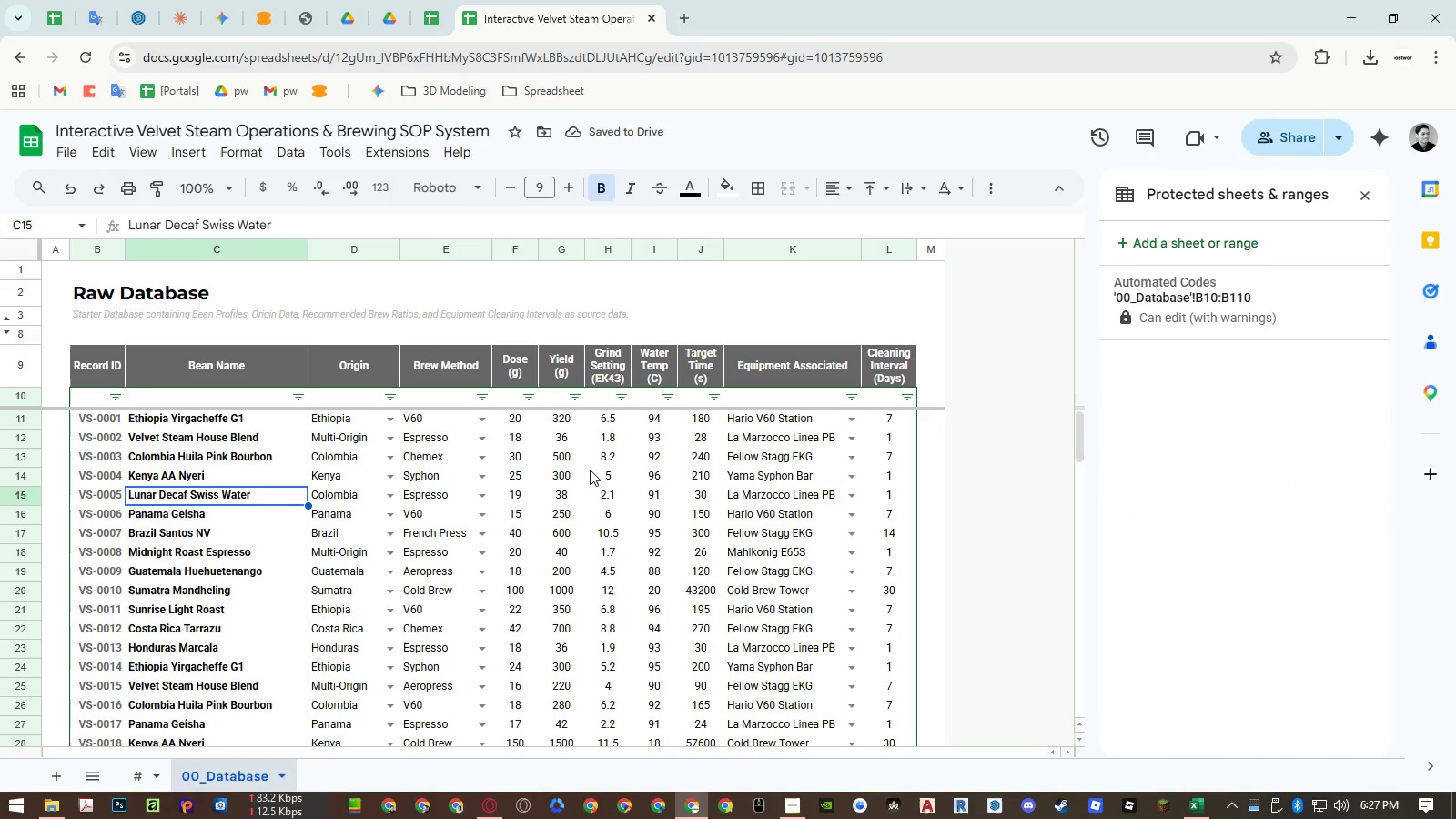 
left_click([511, 397])
 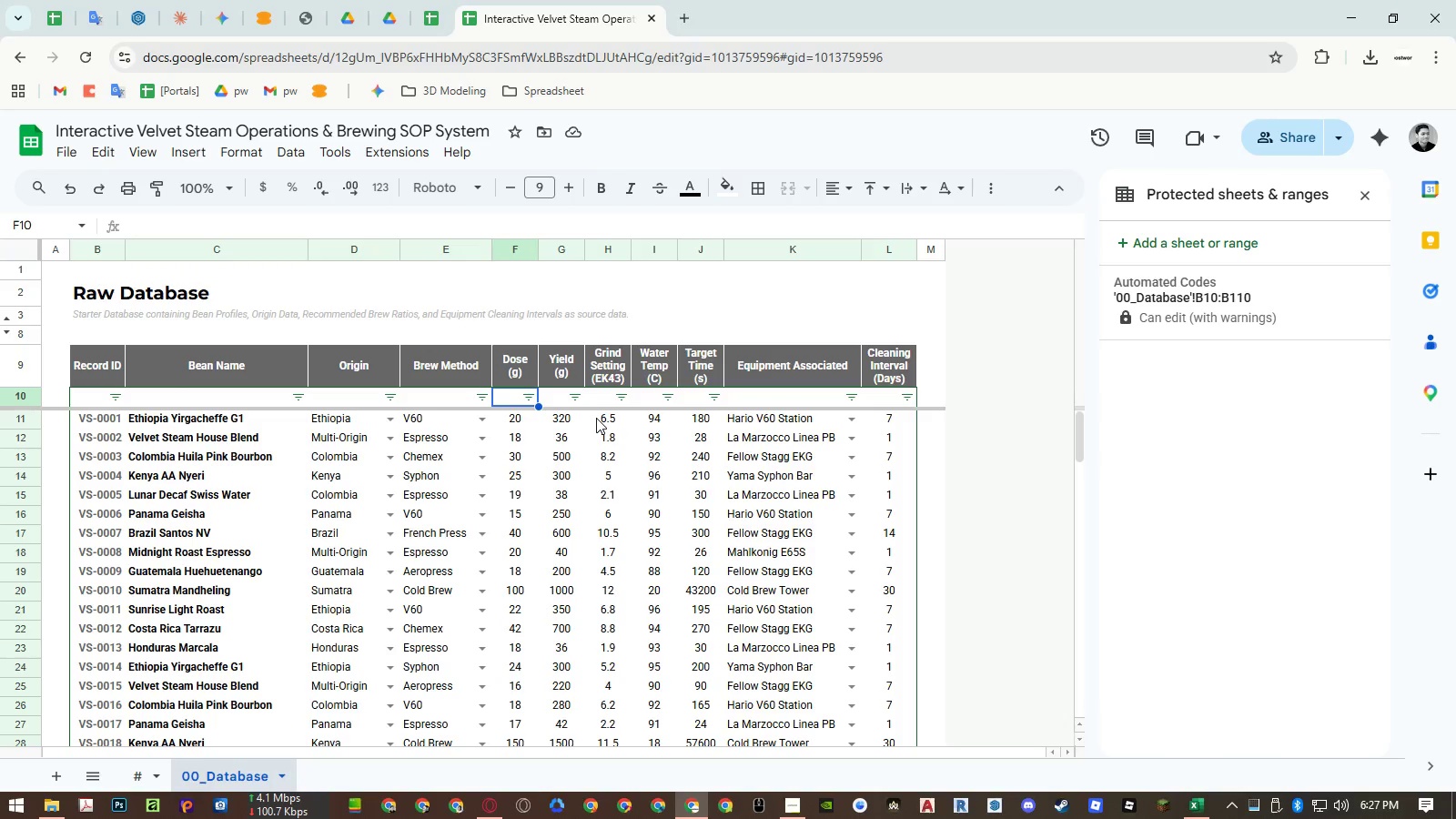 
key(ArrowDown)
 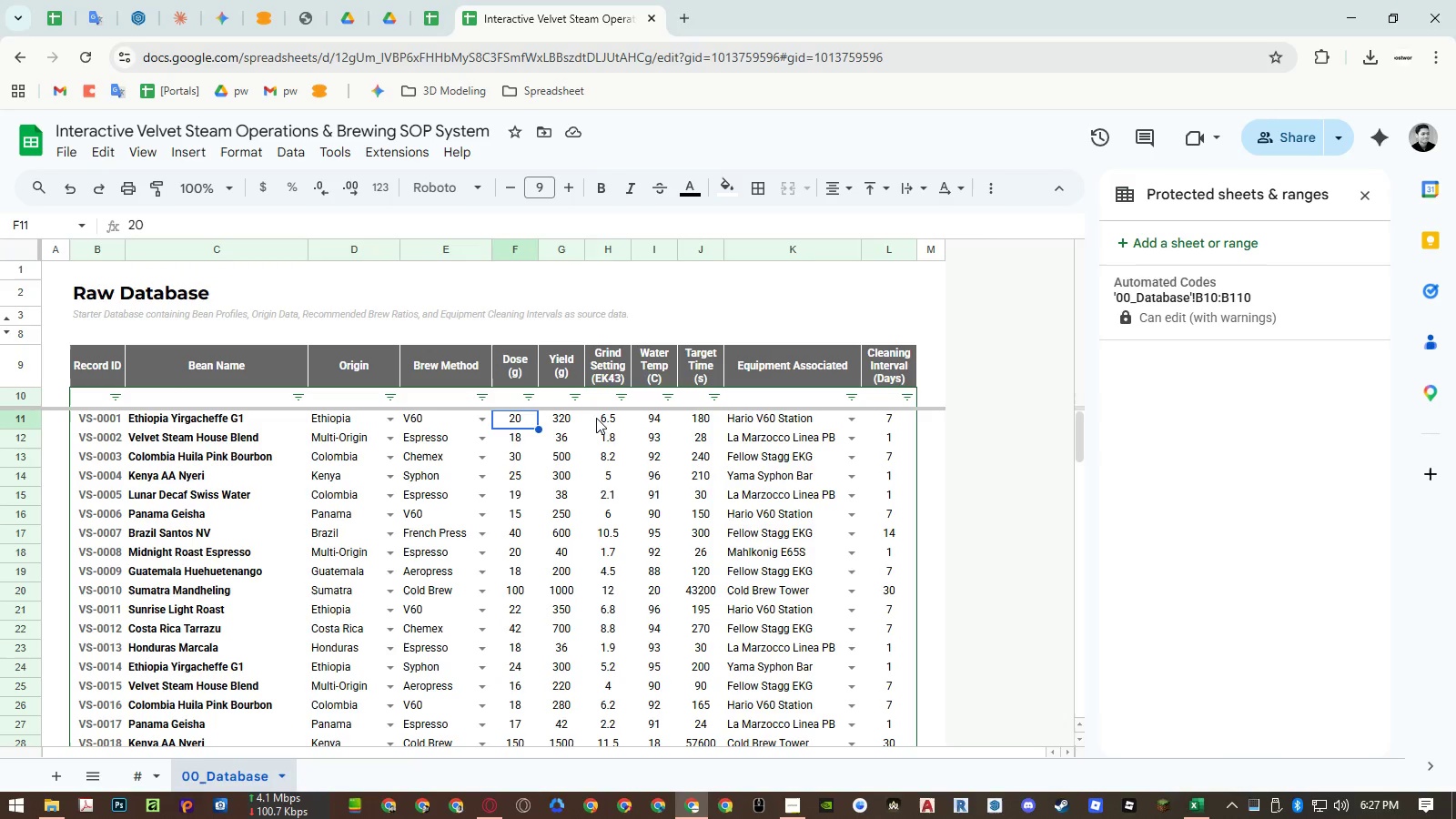 
key(Shift+ArrowRight)
 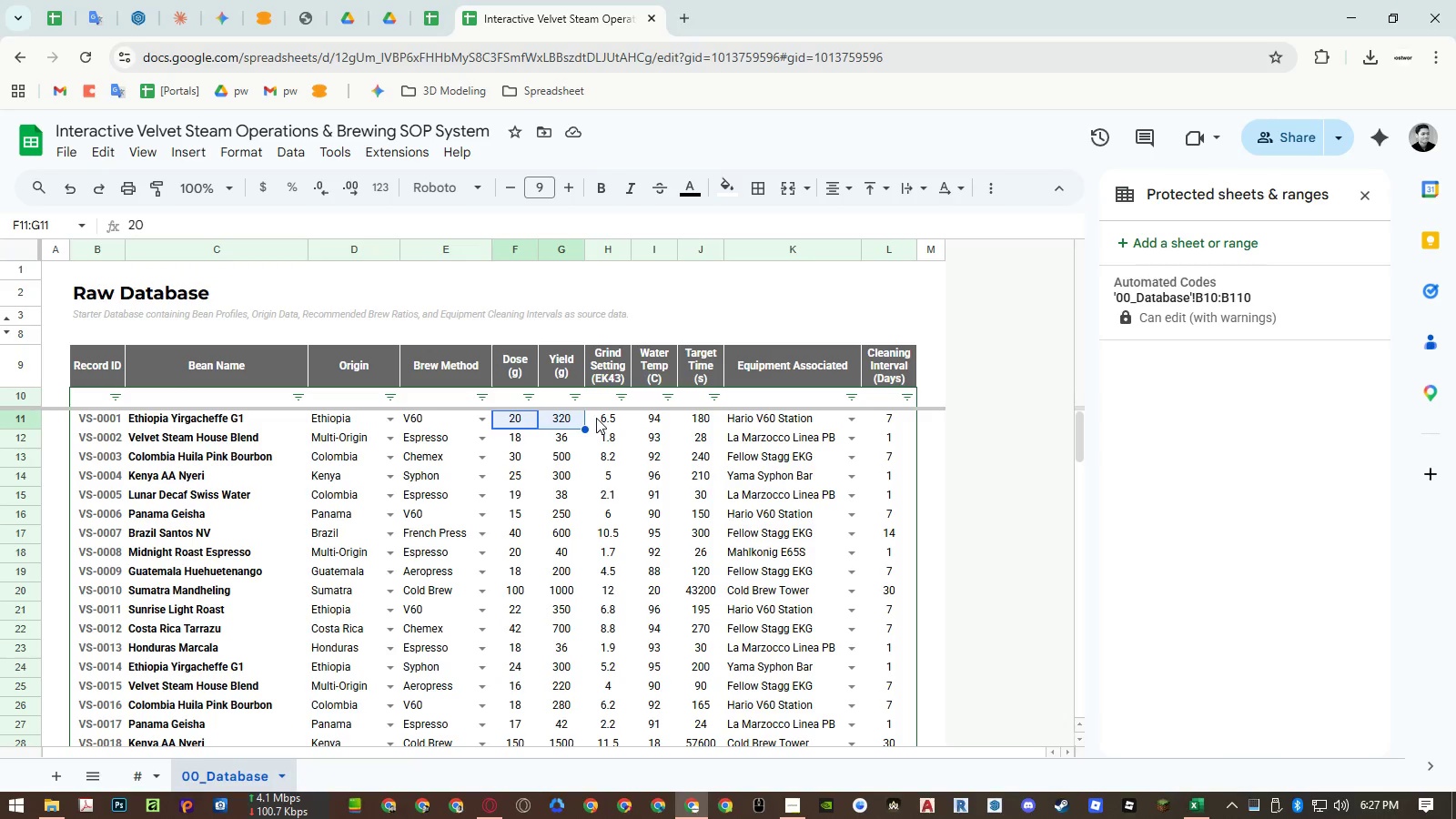 
key(Shift+ArrowRight)
 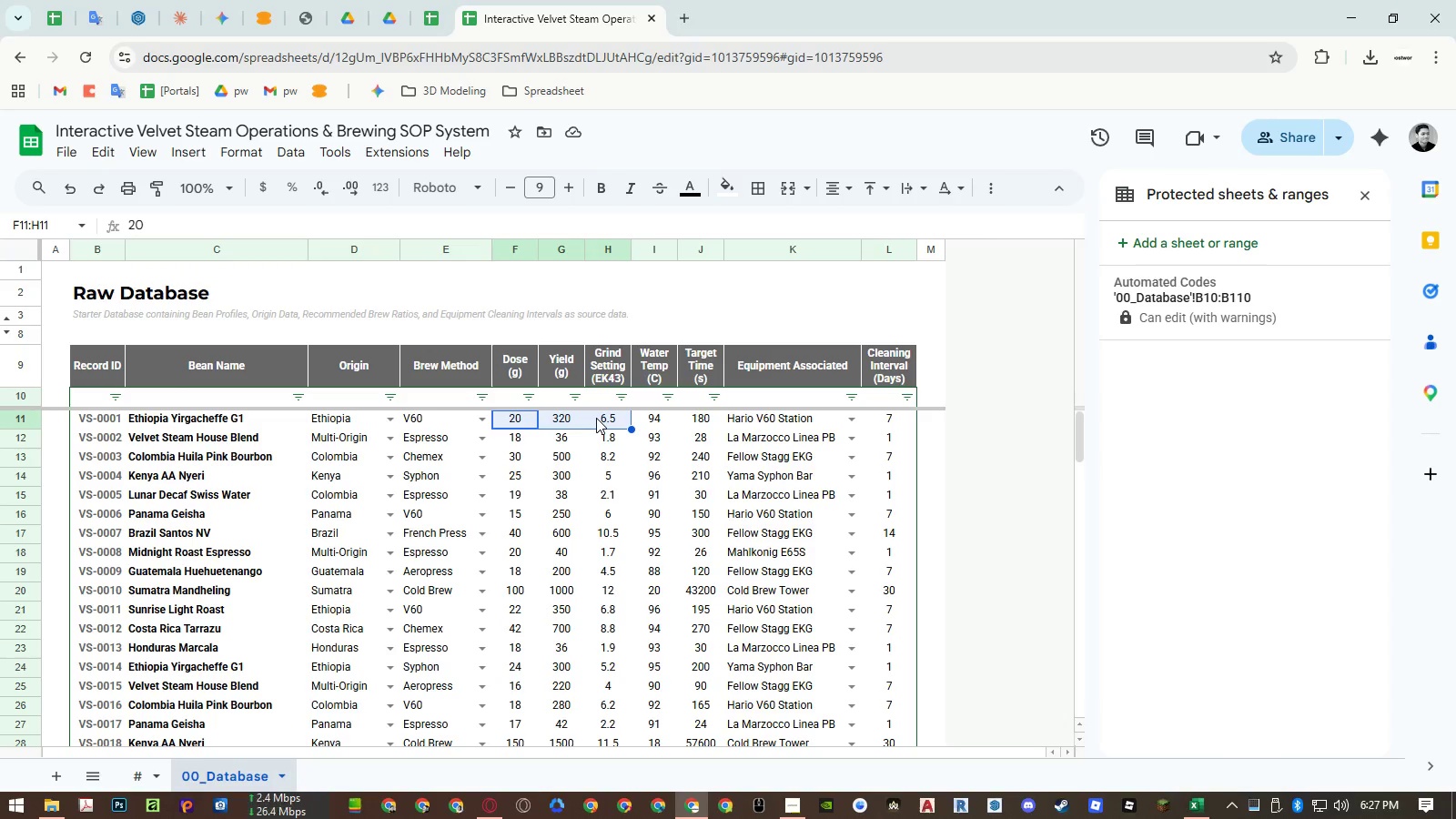 
key(Shift+ArrowRight)
 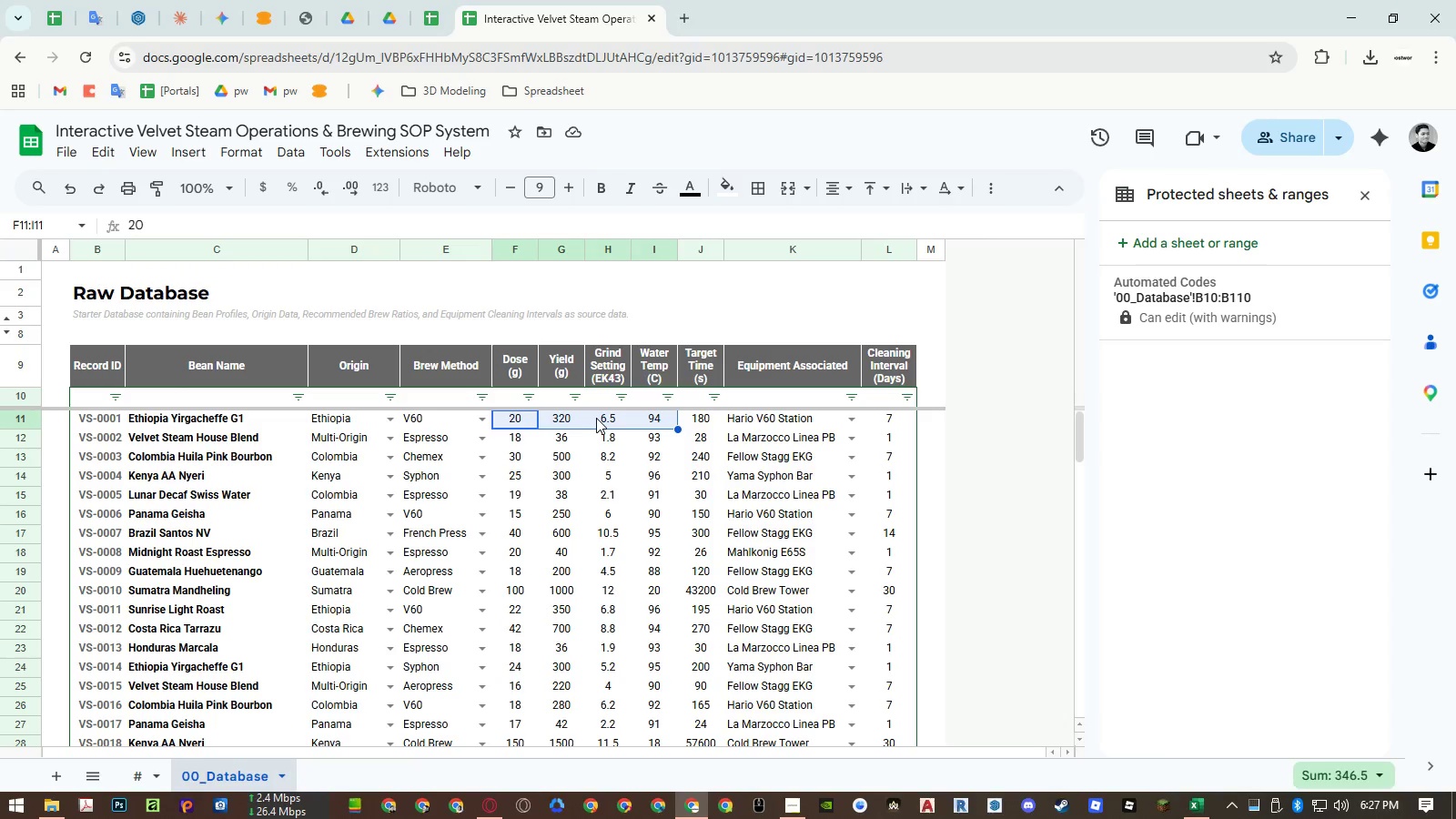 
key(Shift+ArrowRight)
 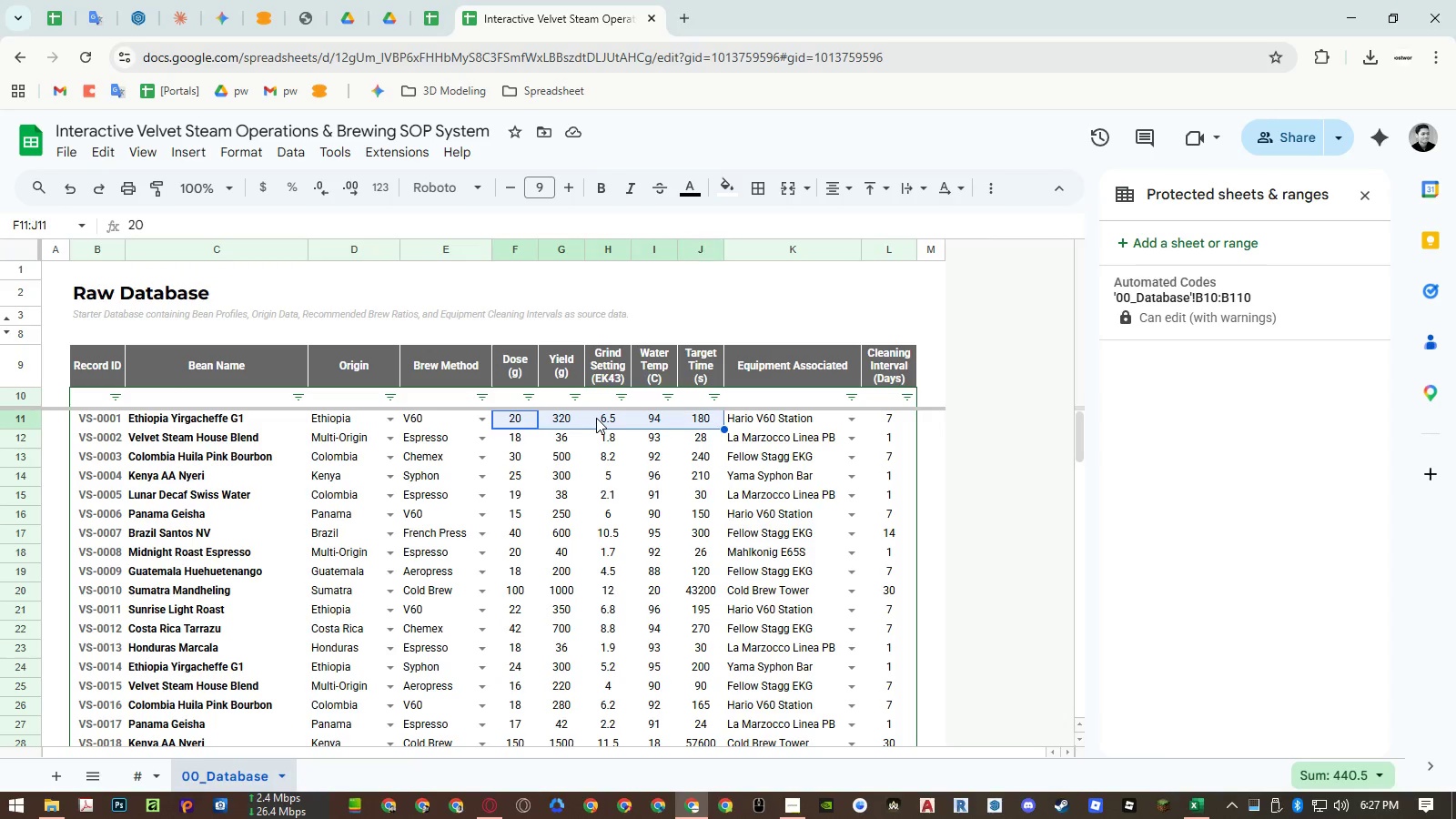 
key(Control+Shift+ArrowDown)
 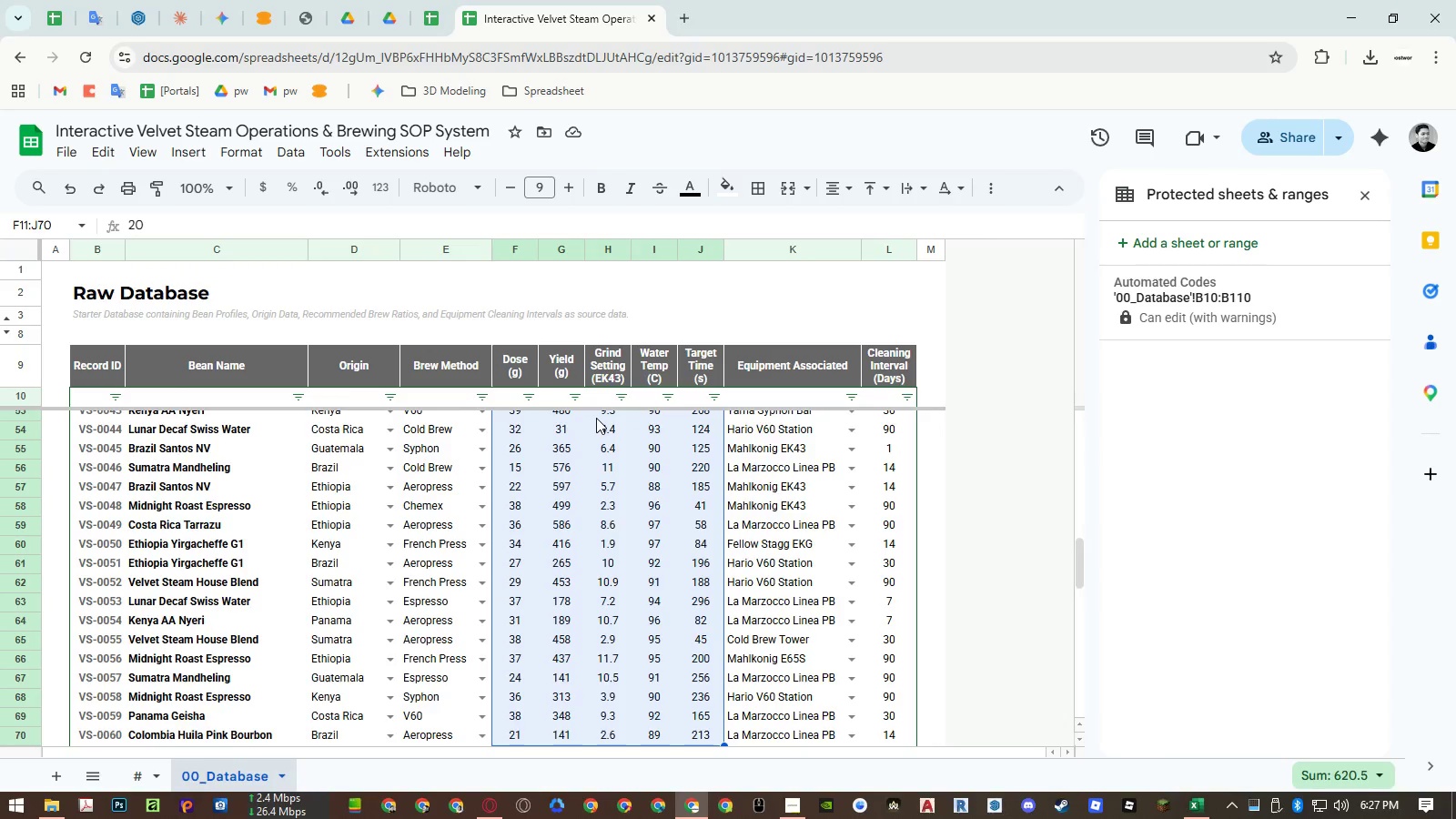 
key(Control+Shift+ArrowDown)
 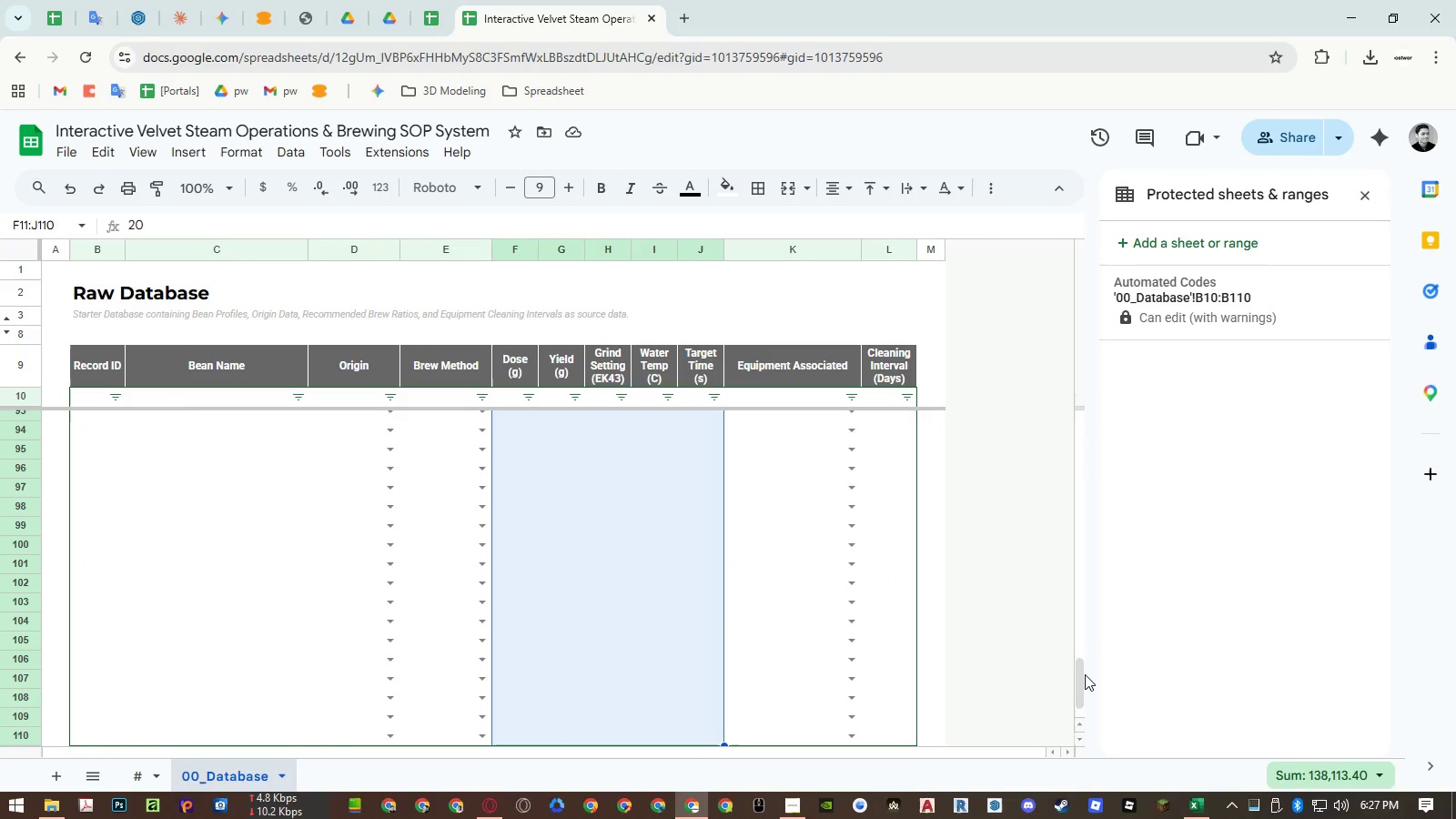 
left_click_drag(start_coordinate=[1083, 676], to_coordinate=[1066, 372])
 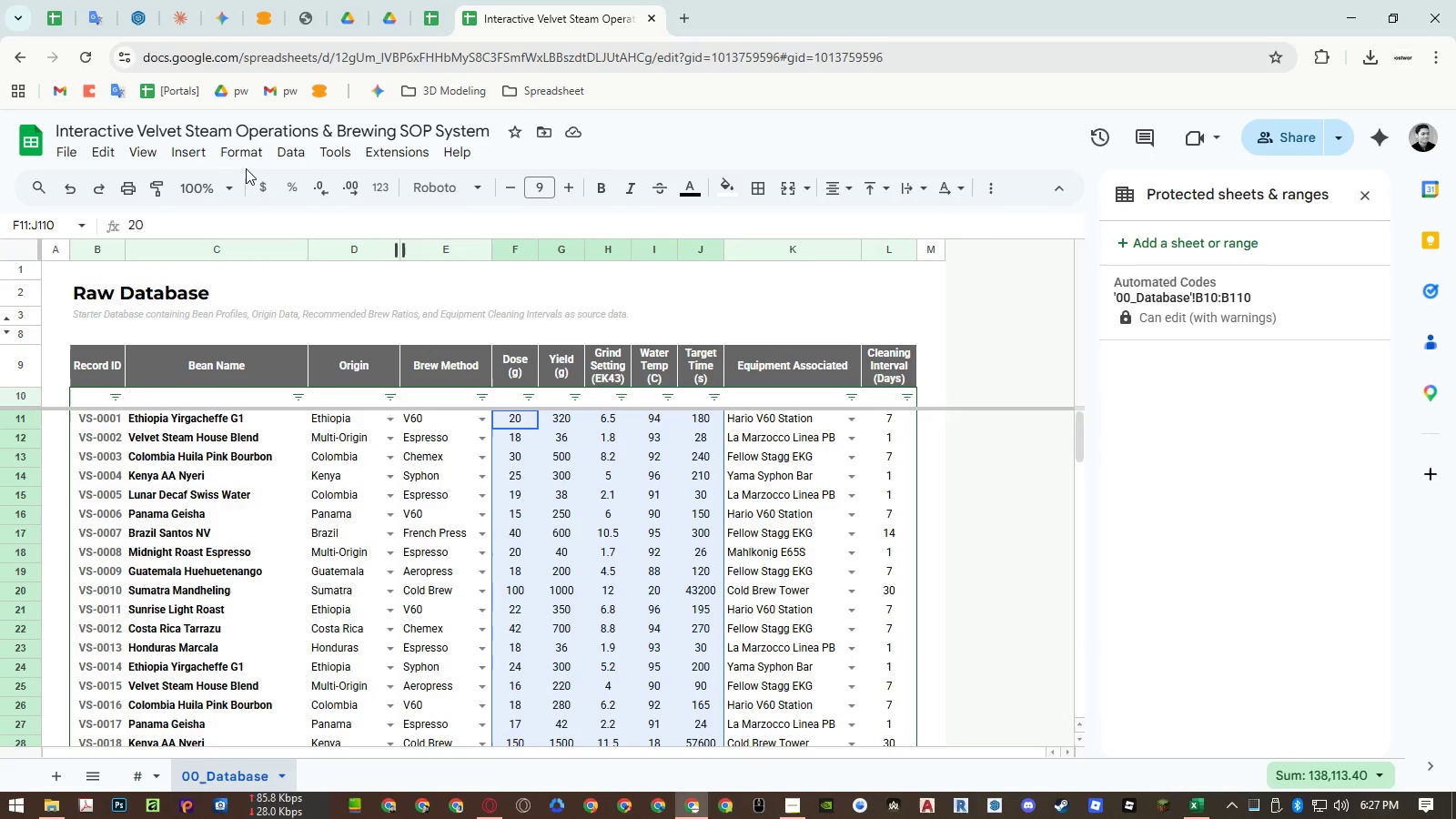 
left_click([233, 160])
 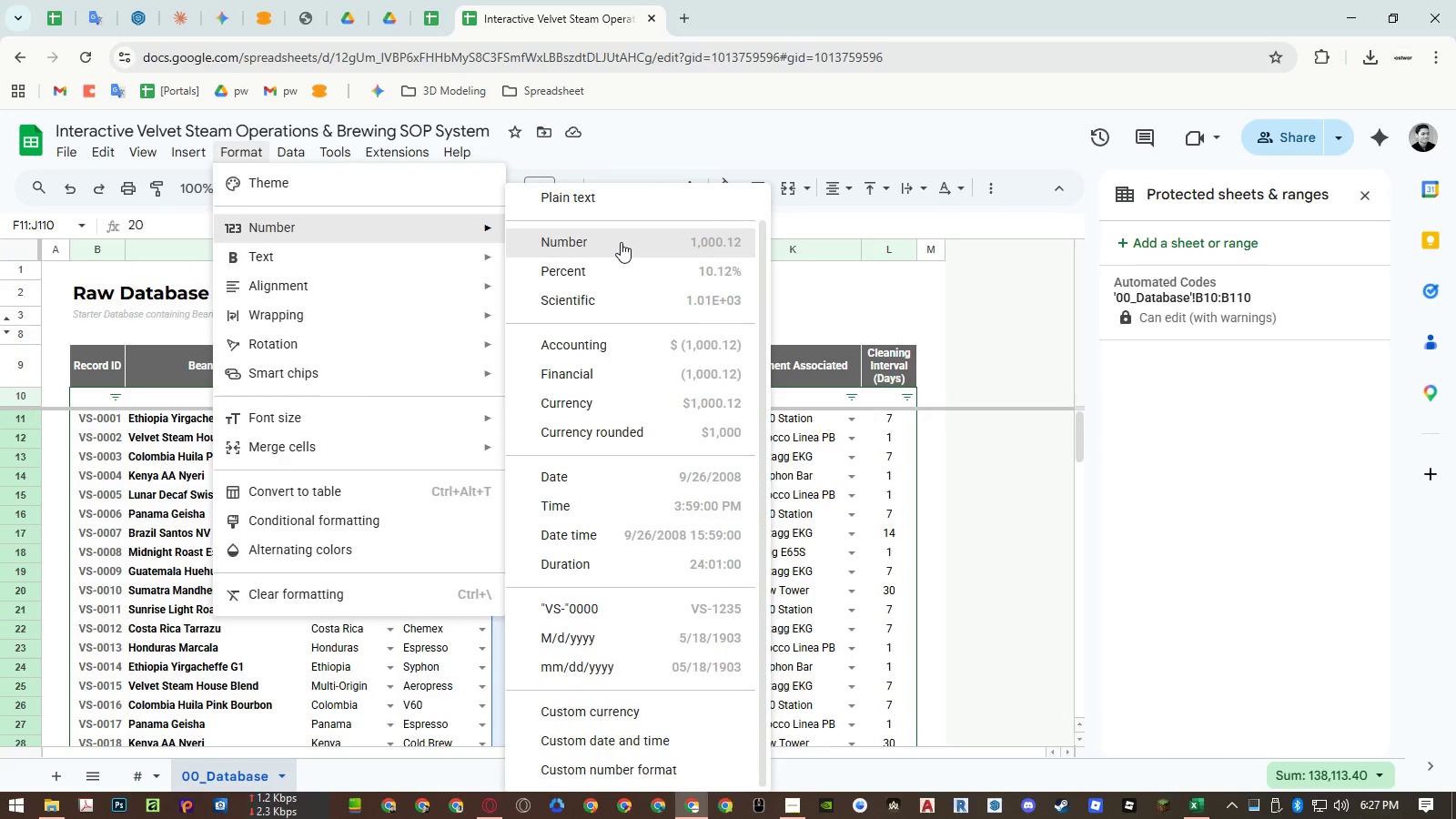 
left_click([621, 242])
 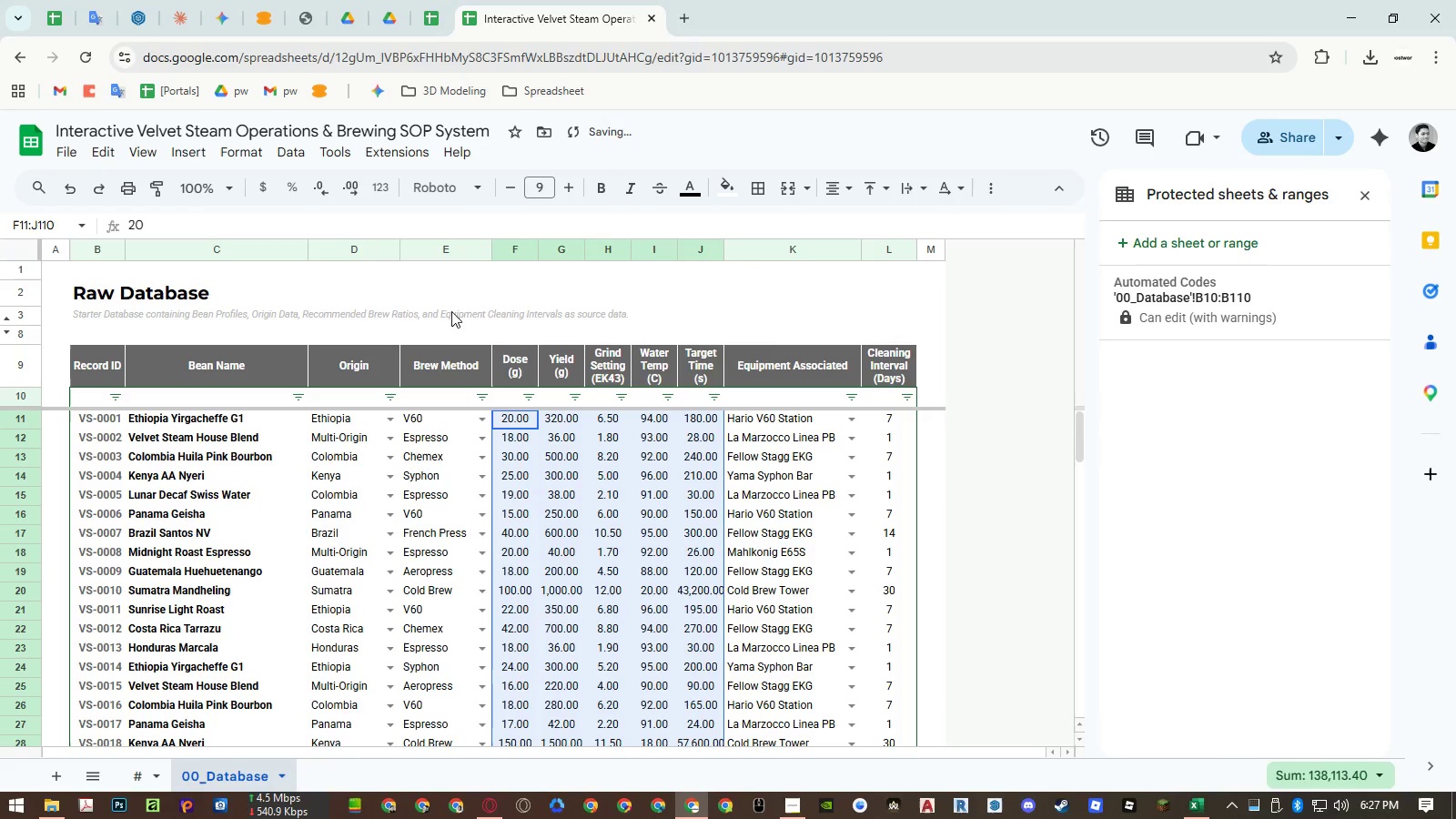 
left_click([238, 149])
 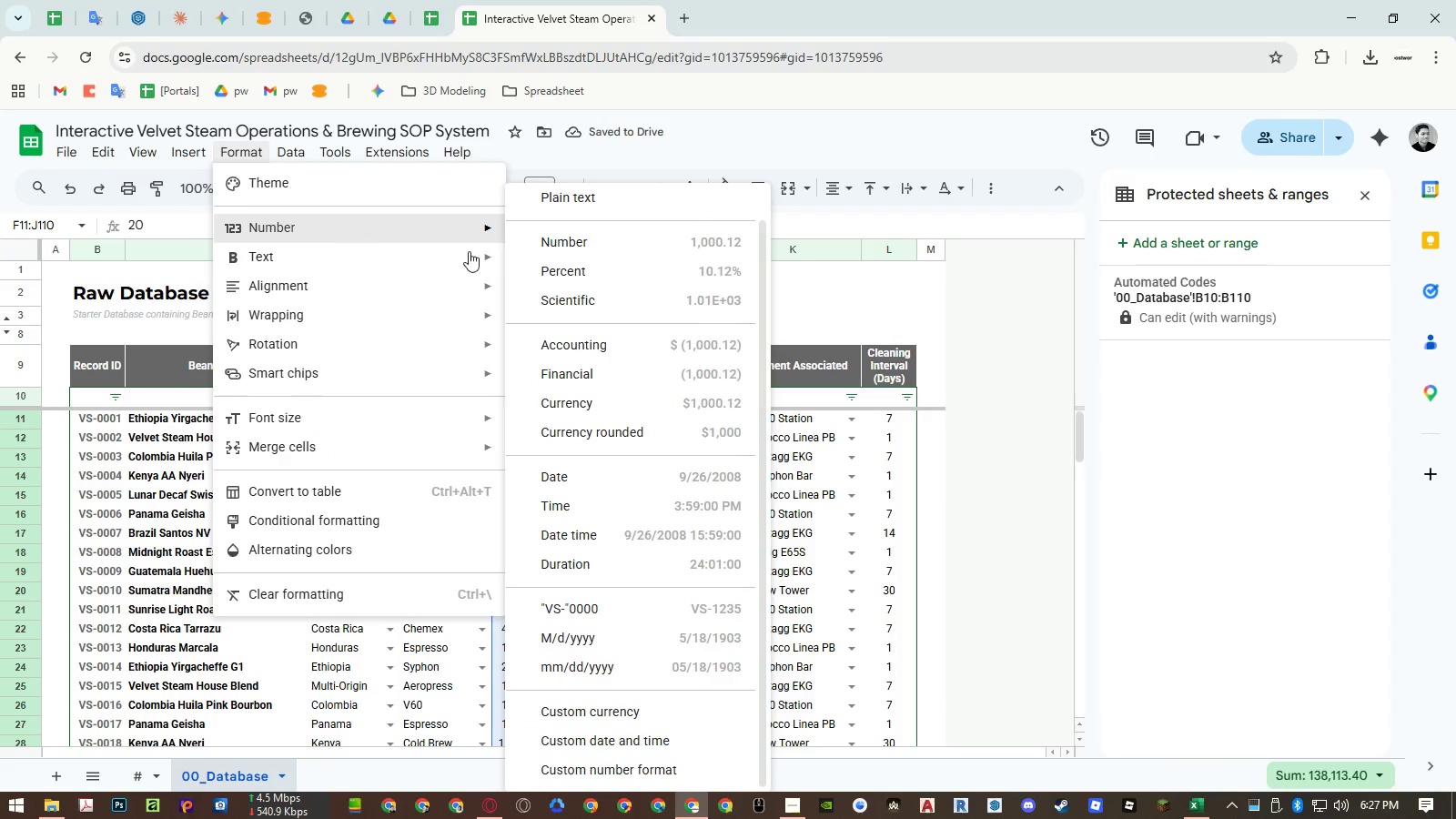 
scroll: coordinate [666, 477], scroll_direction: down, amount: 6.0
 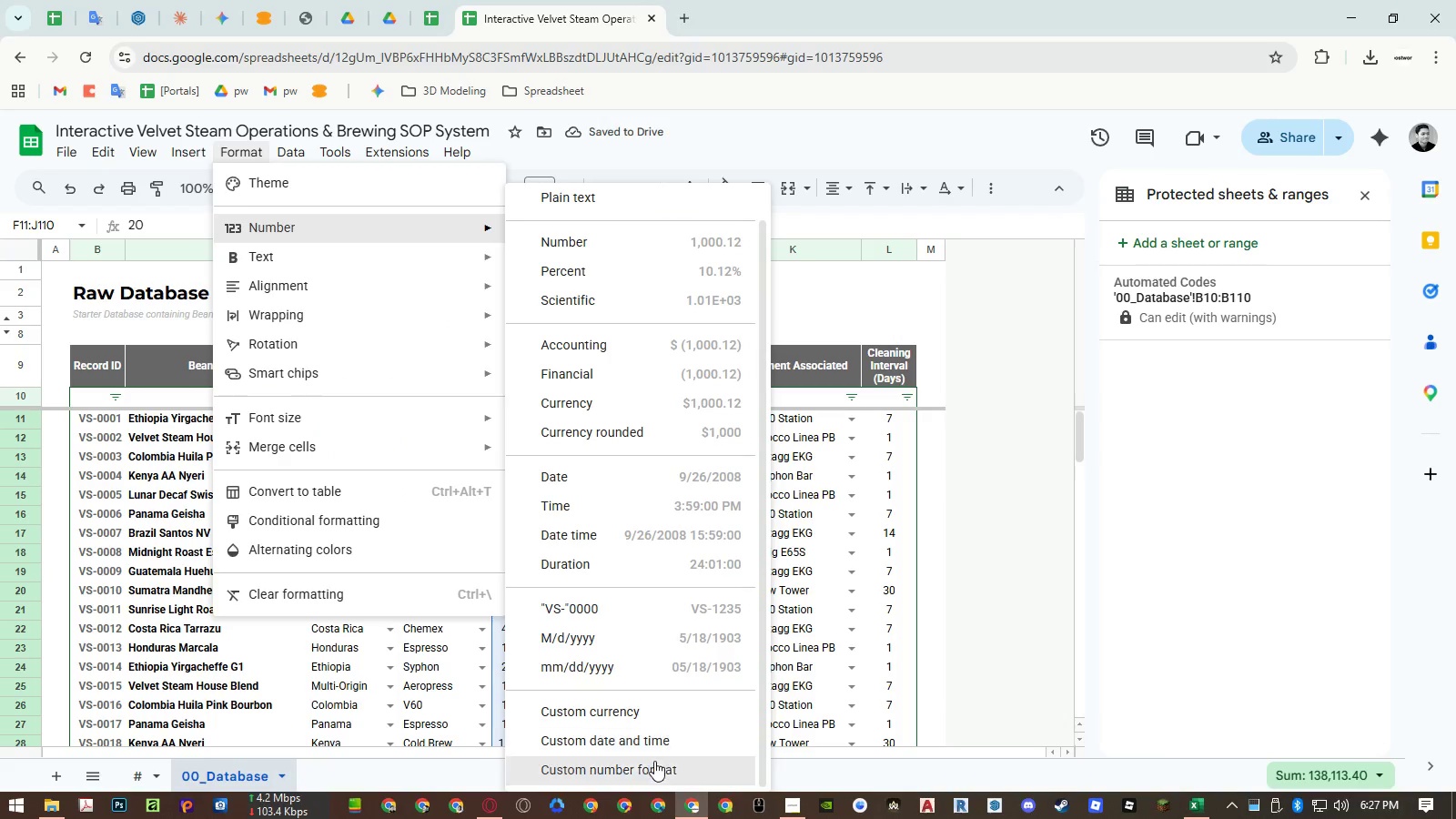 
left_click([653, 763])
 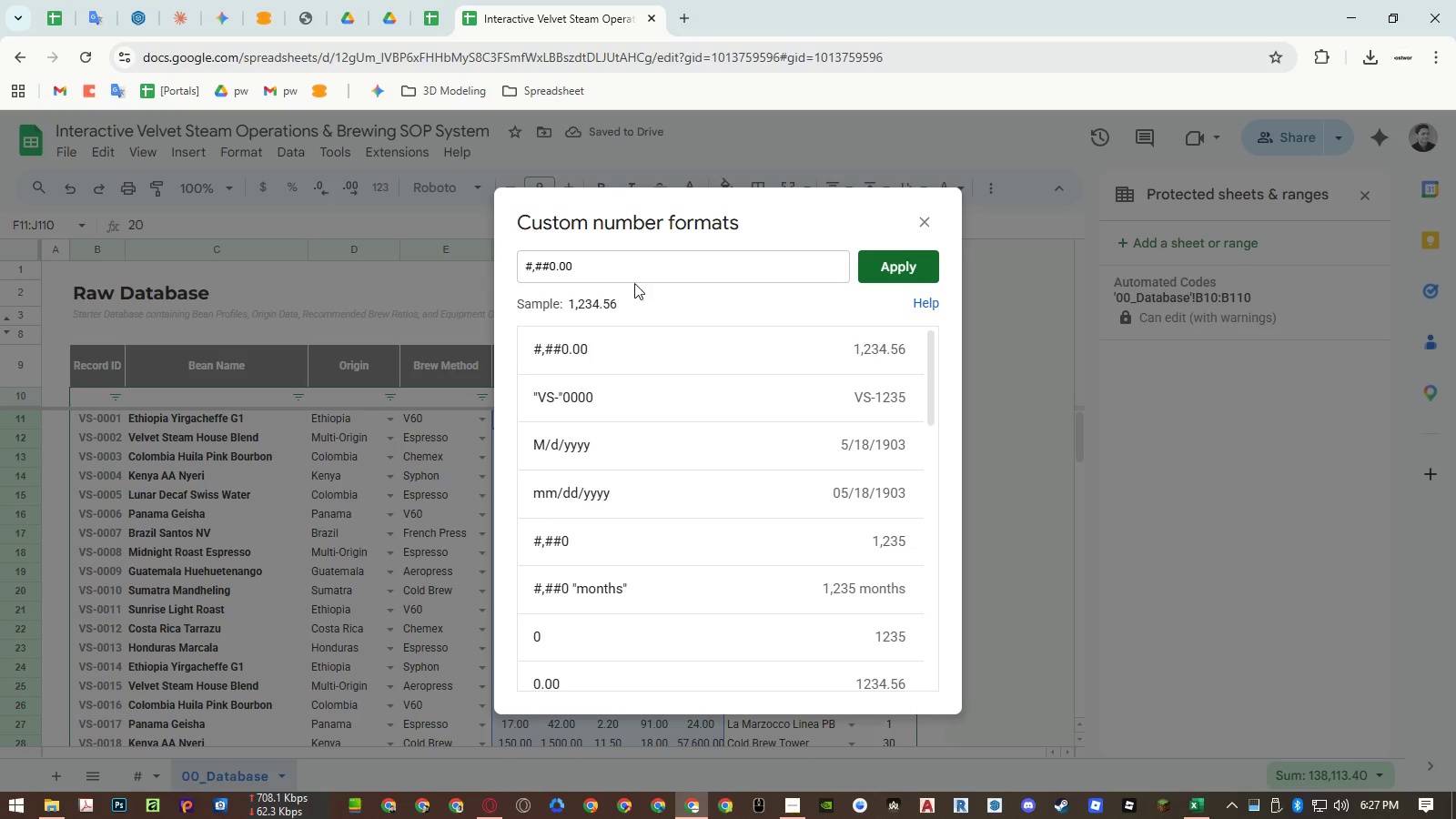 
left_click([633, 272])
 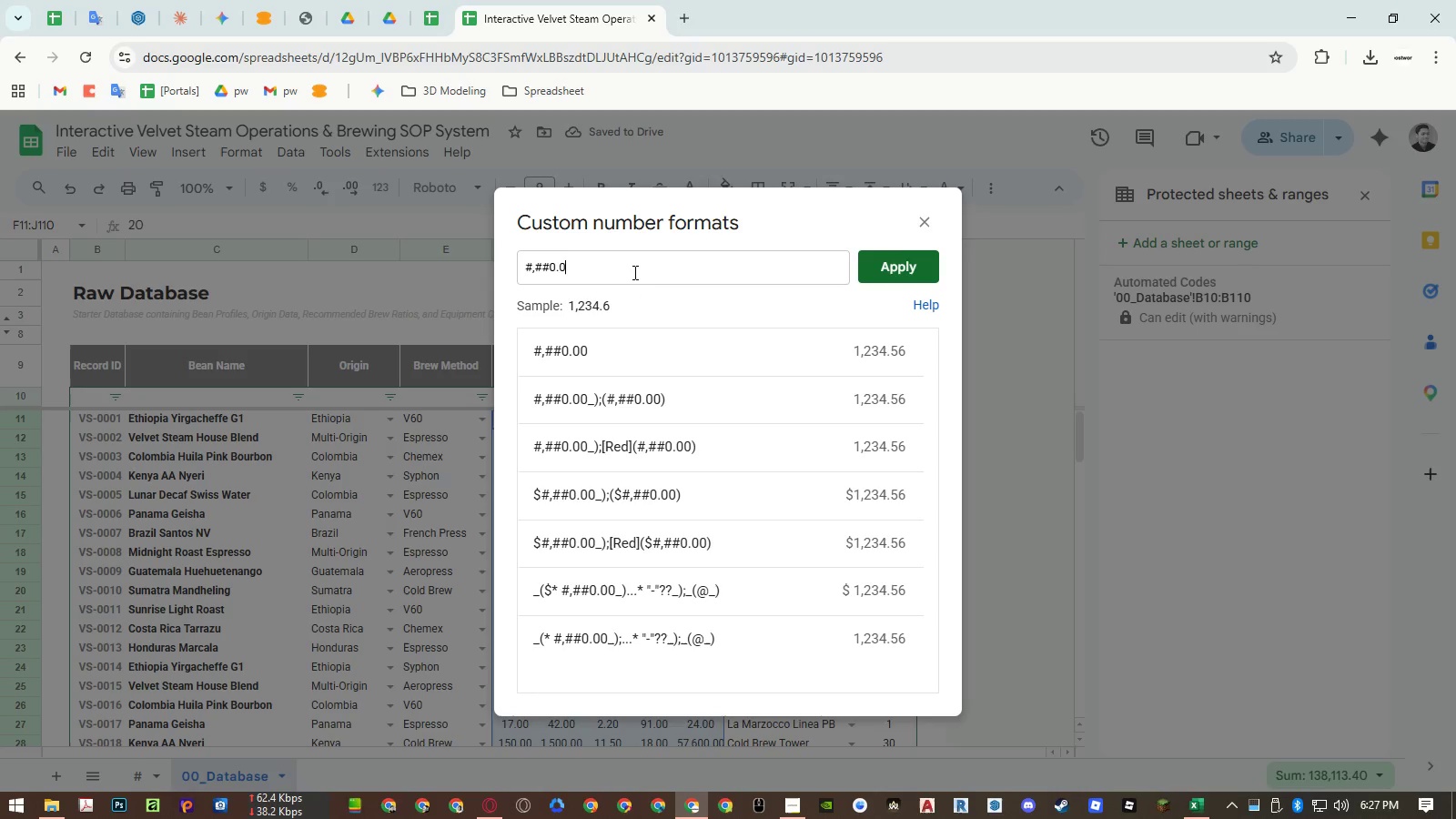 
key(Backspace)
 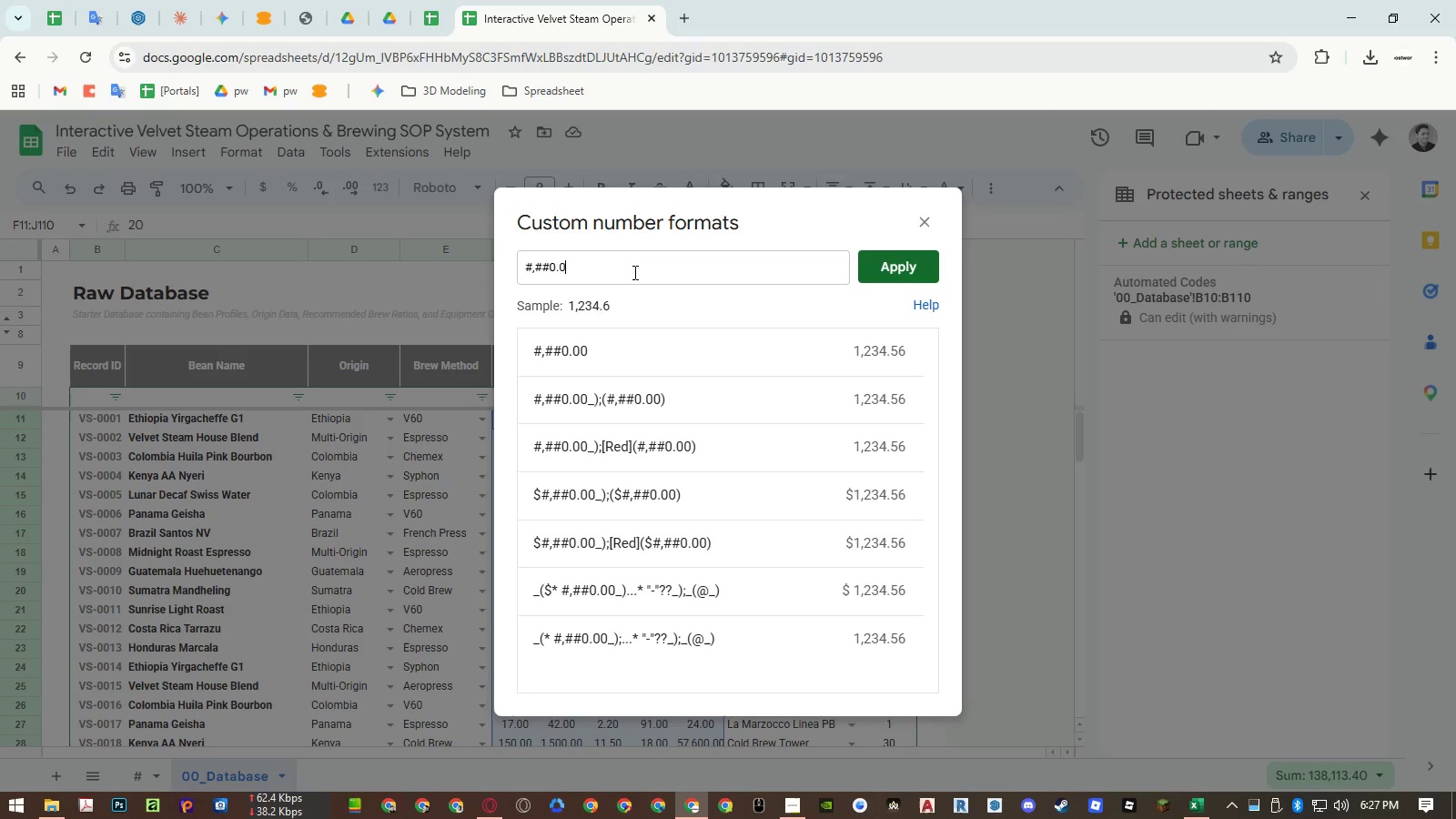 
key(Backspace)
 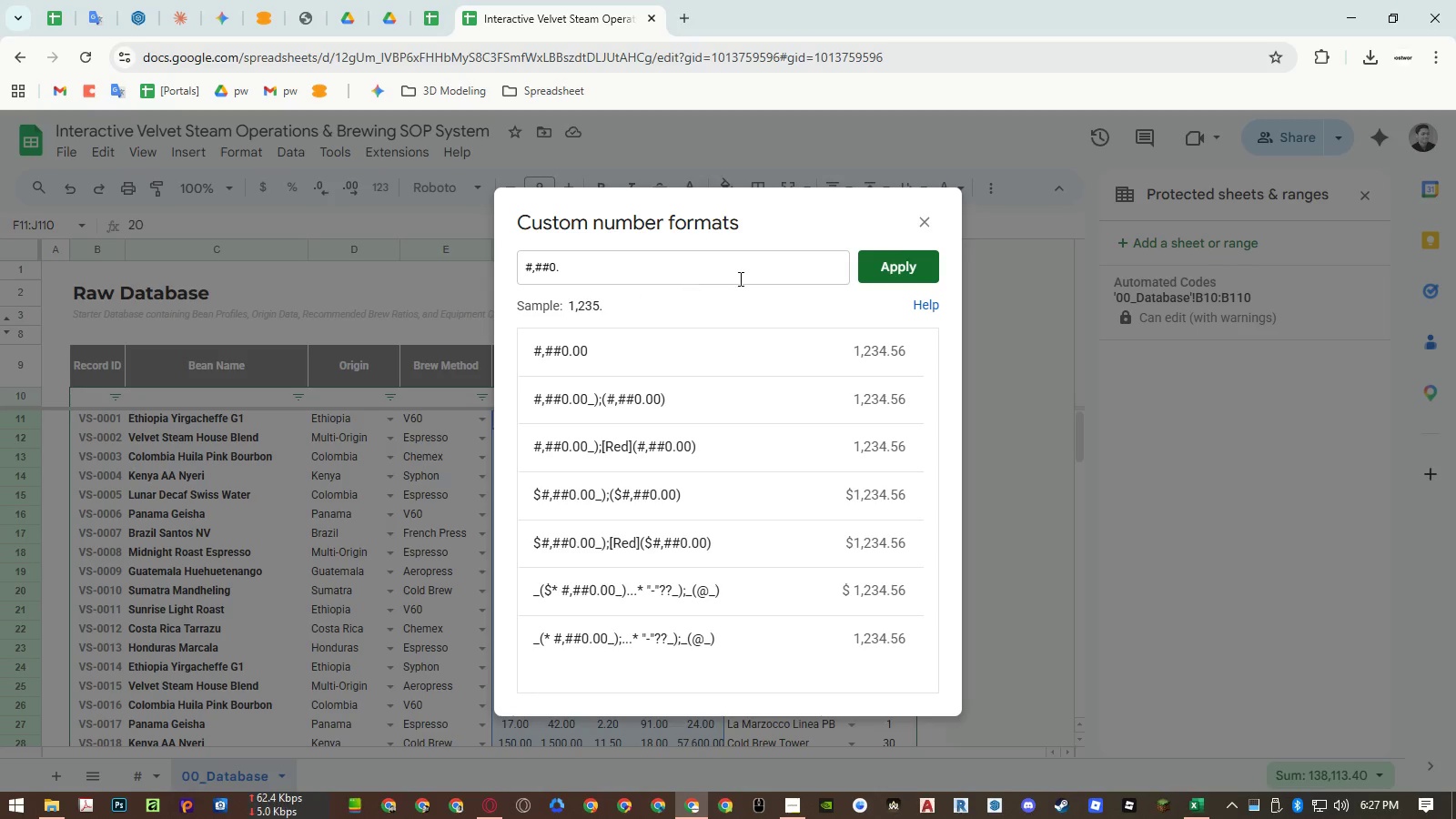 
key(Backspace)
 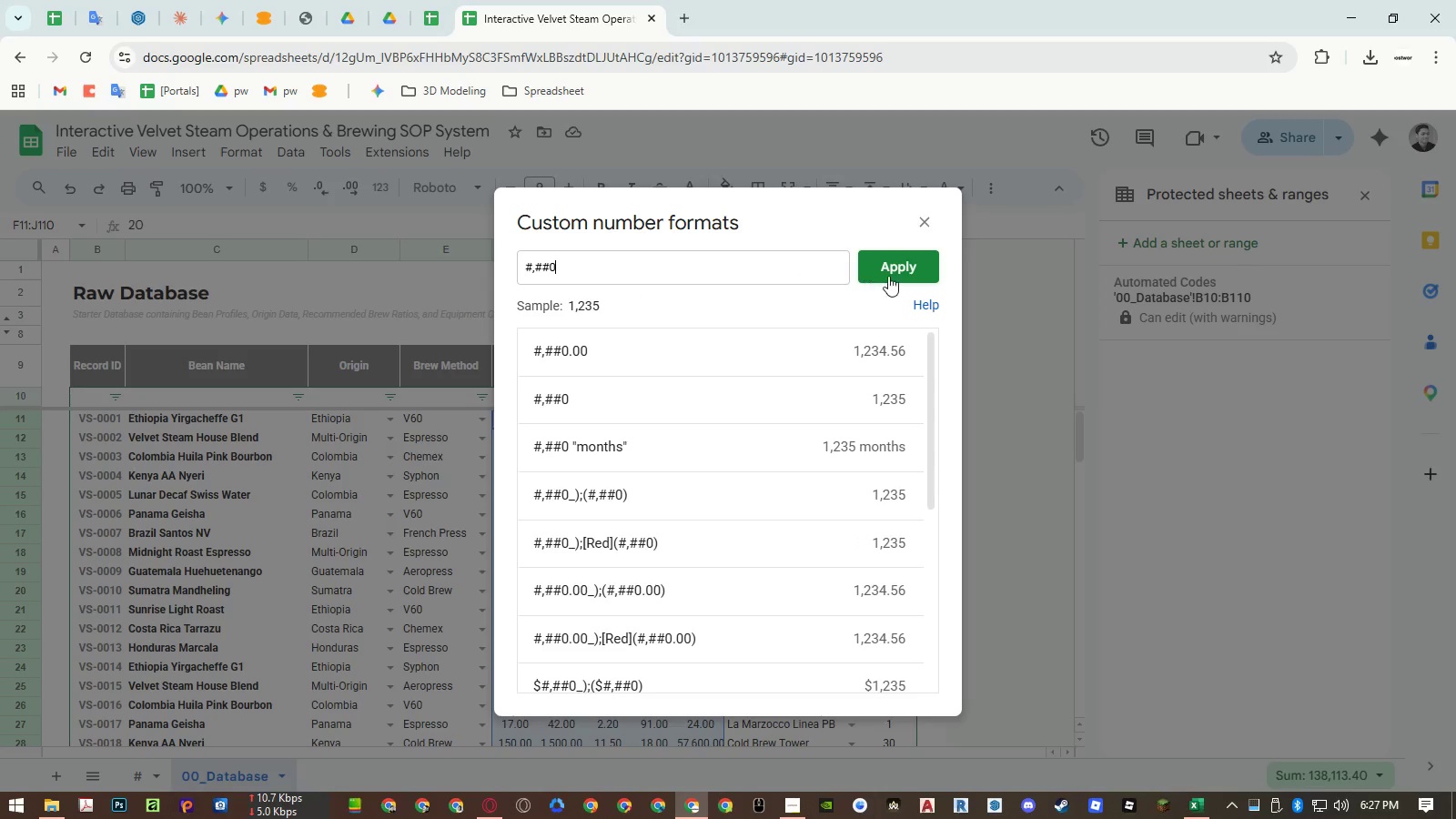 
left_click([889, 276])
 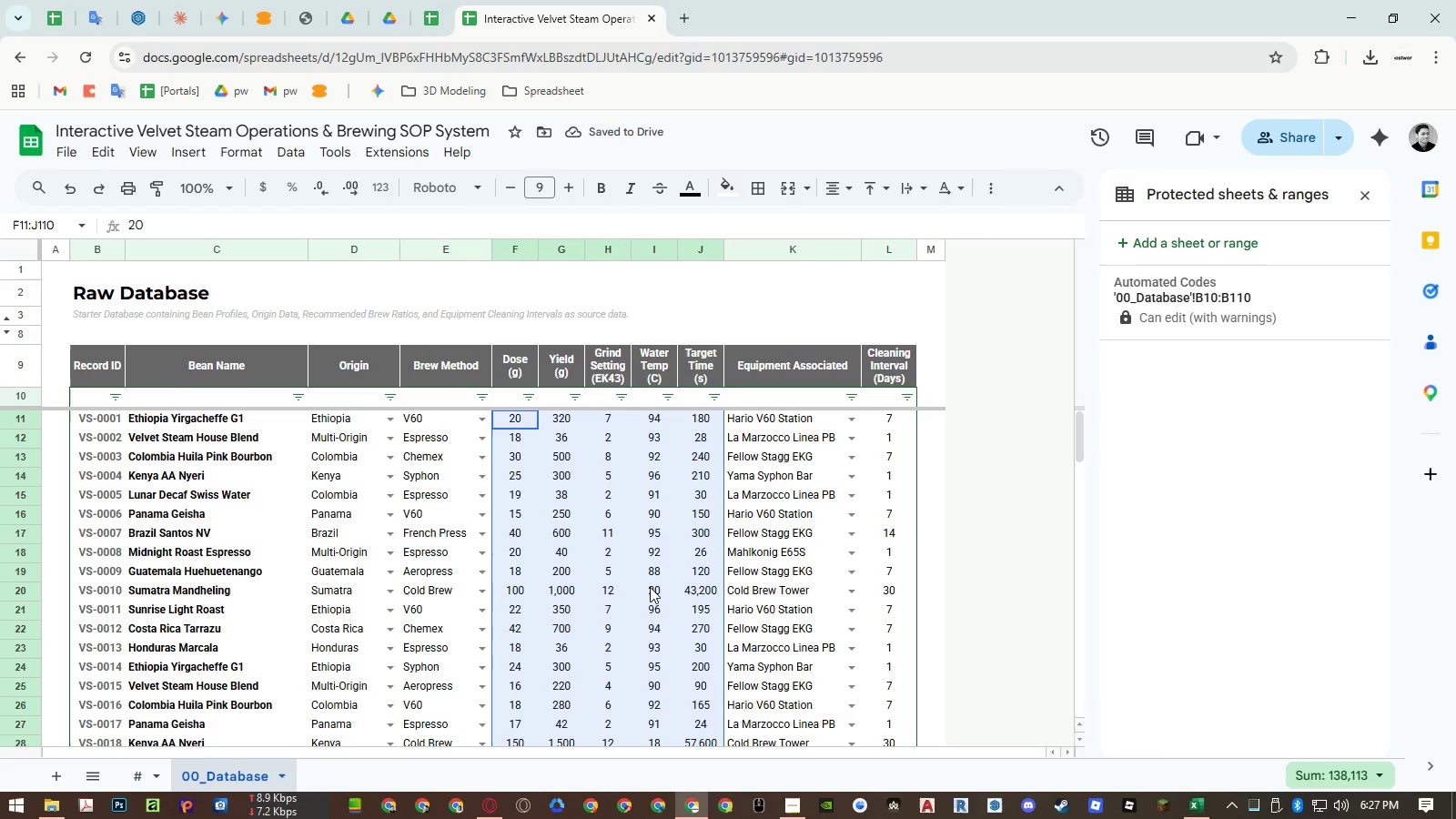 
scroll: coordinate [650, 587], scroll_direction: down, amount: 7.0
 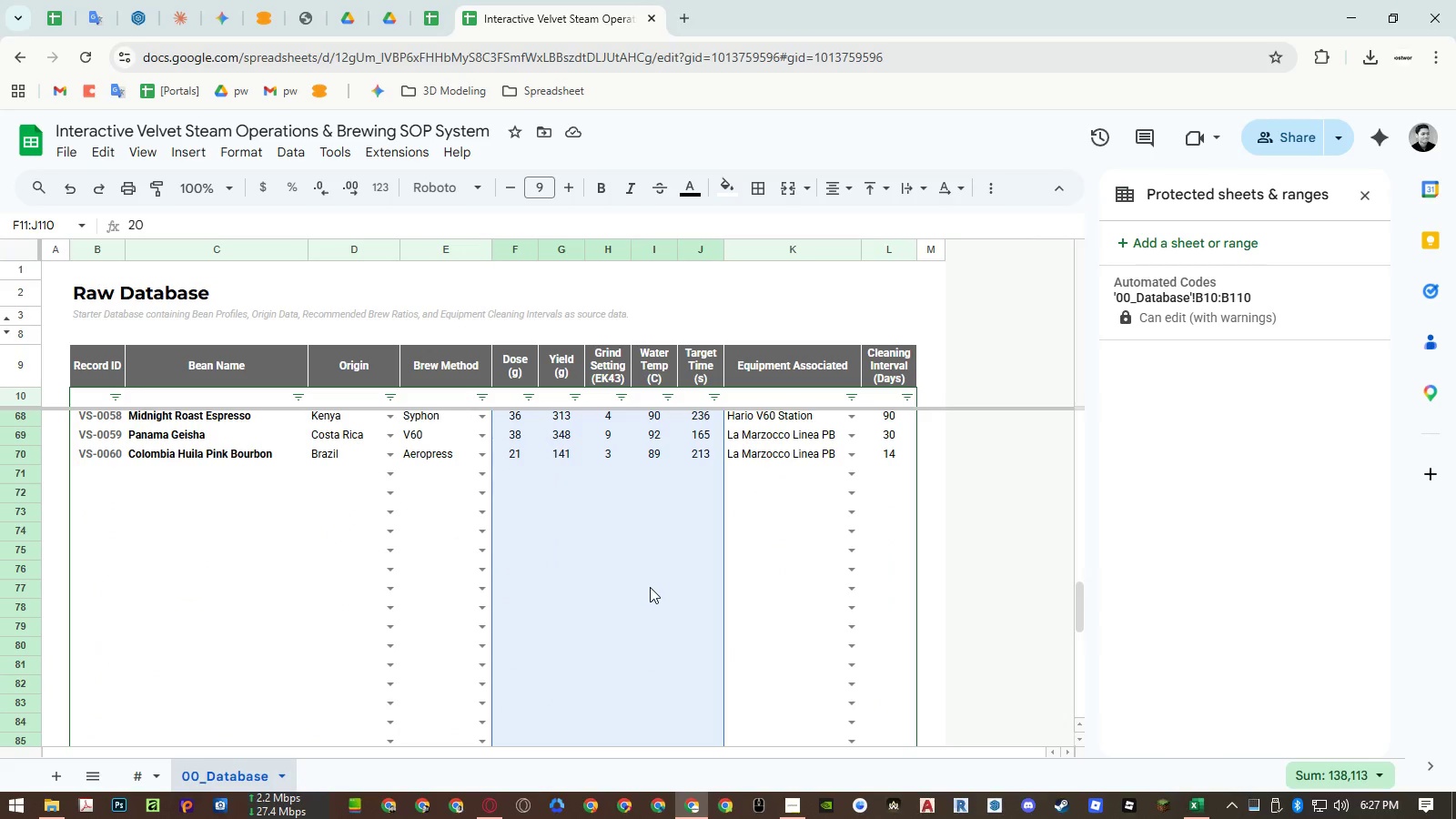 
scroll: coordinate [650, 586], scroll_direction: up, amount: 5.0
 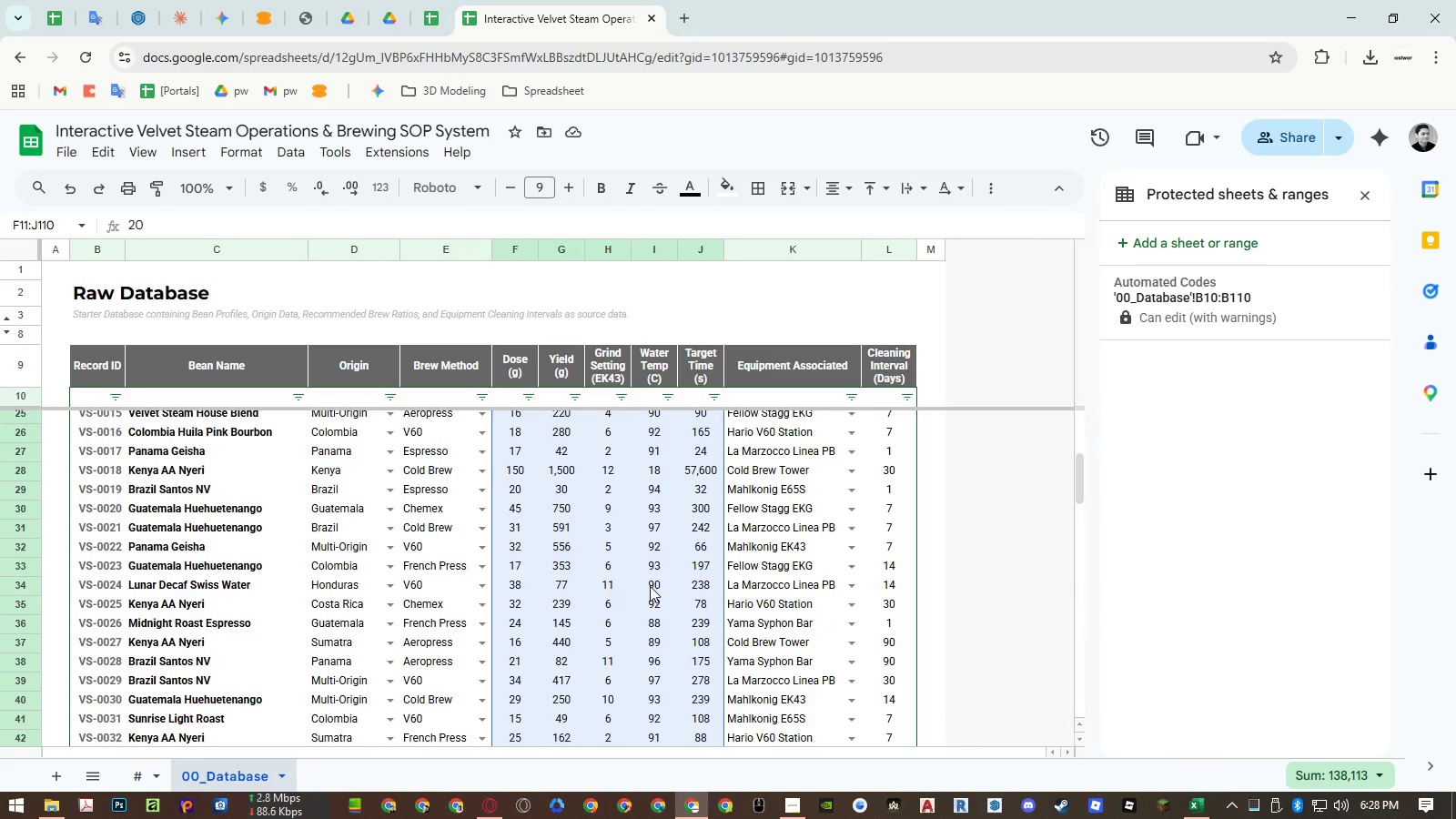 
left_click([605, 551])
 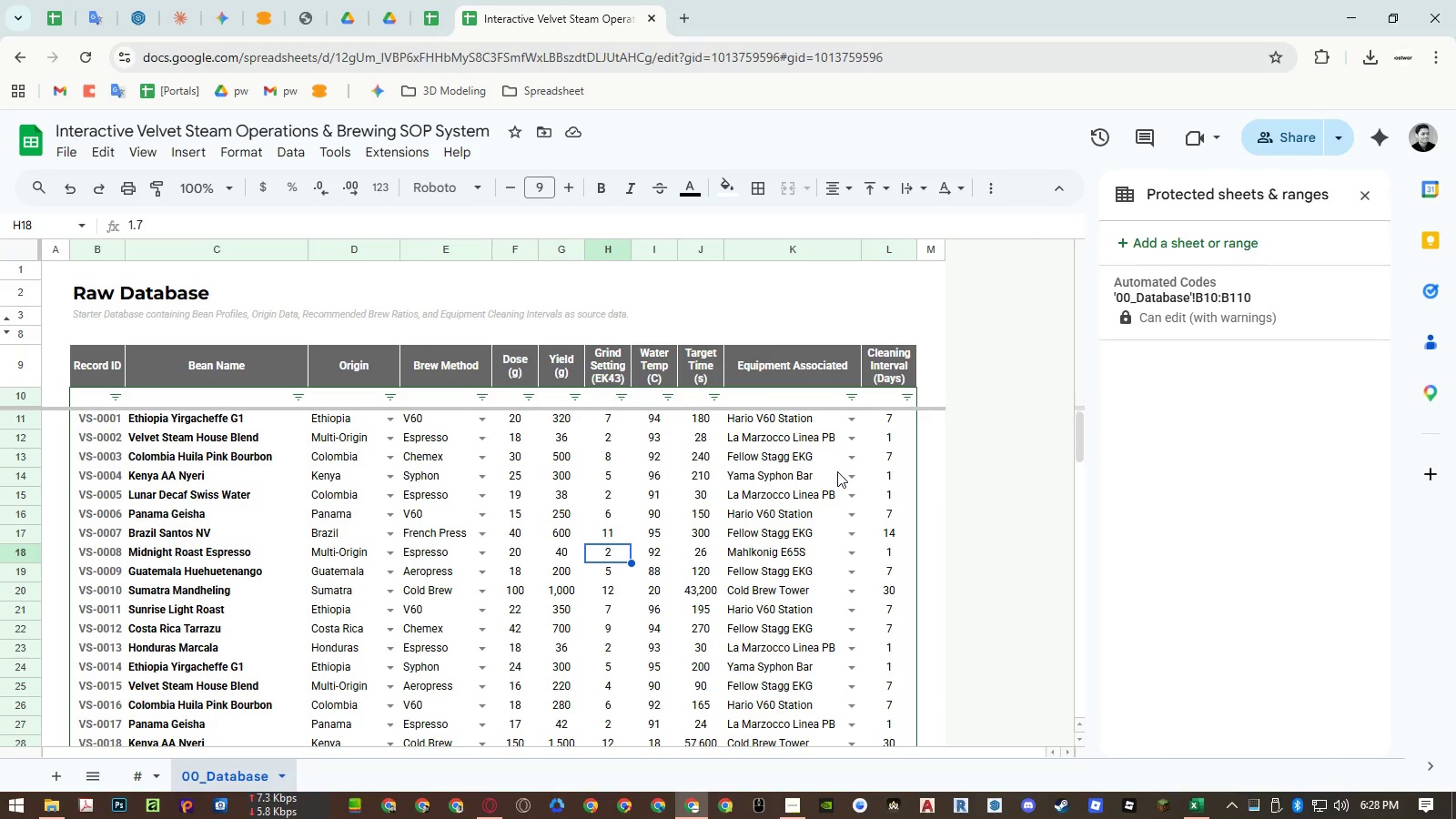 
scroll: coordinate [650, 585], scroll_direction: up, amount: 21.0
 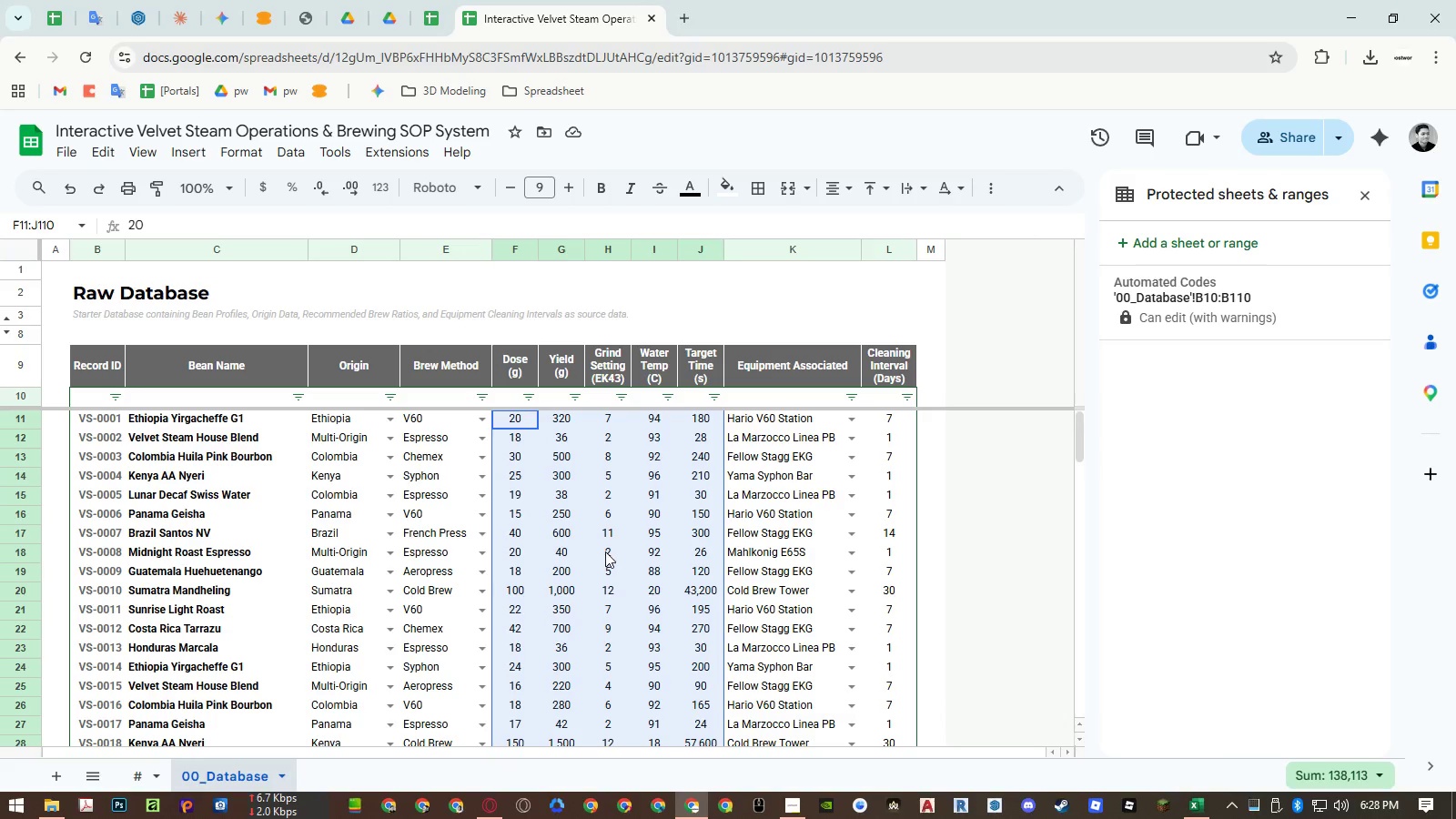 
scroll: coordinate [854, 476], scroll_direction: down, amount: 6.0
 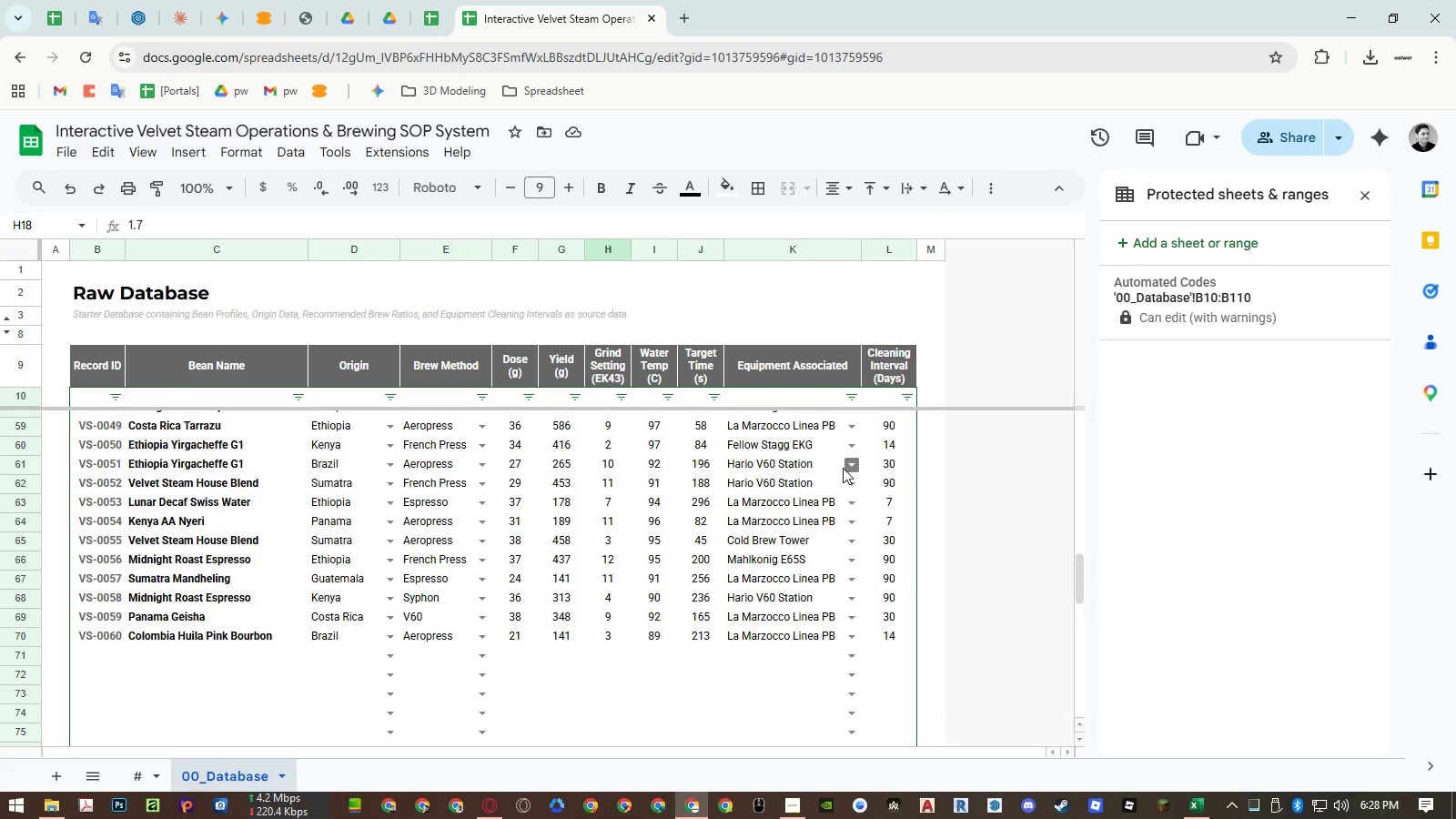 
scroll: coordinate [786, 465], scroll_direction: up, amount: 22.0
 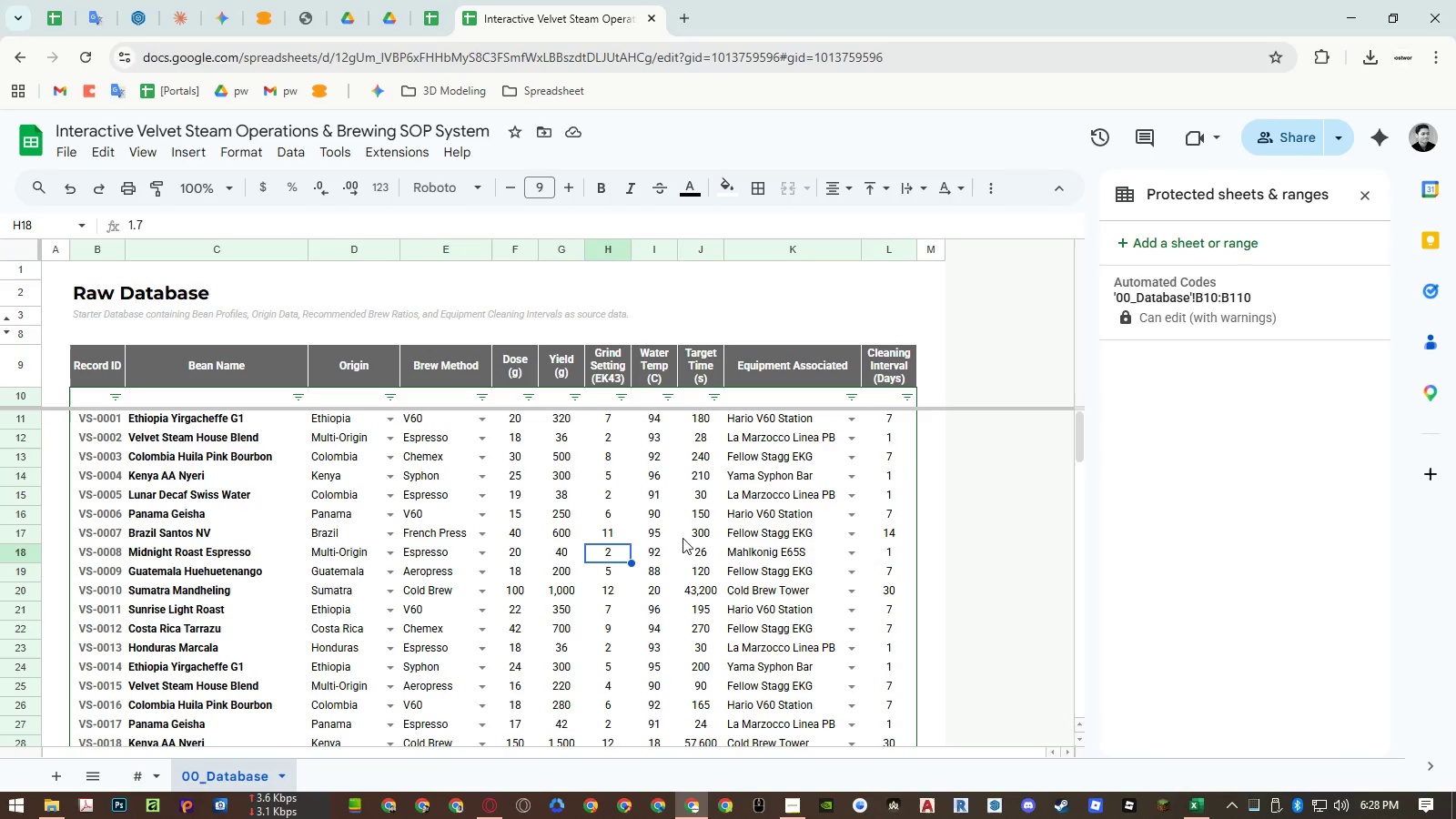 
mouse_move([81, 778])
 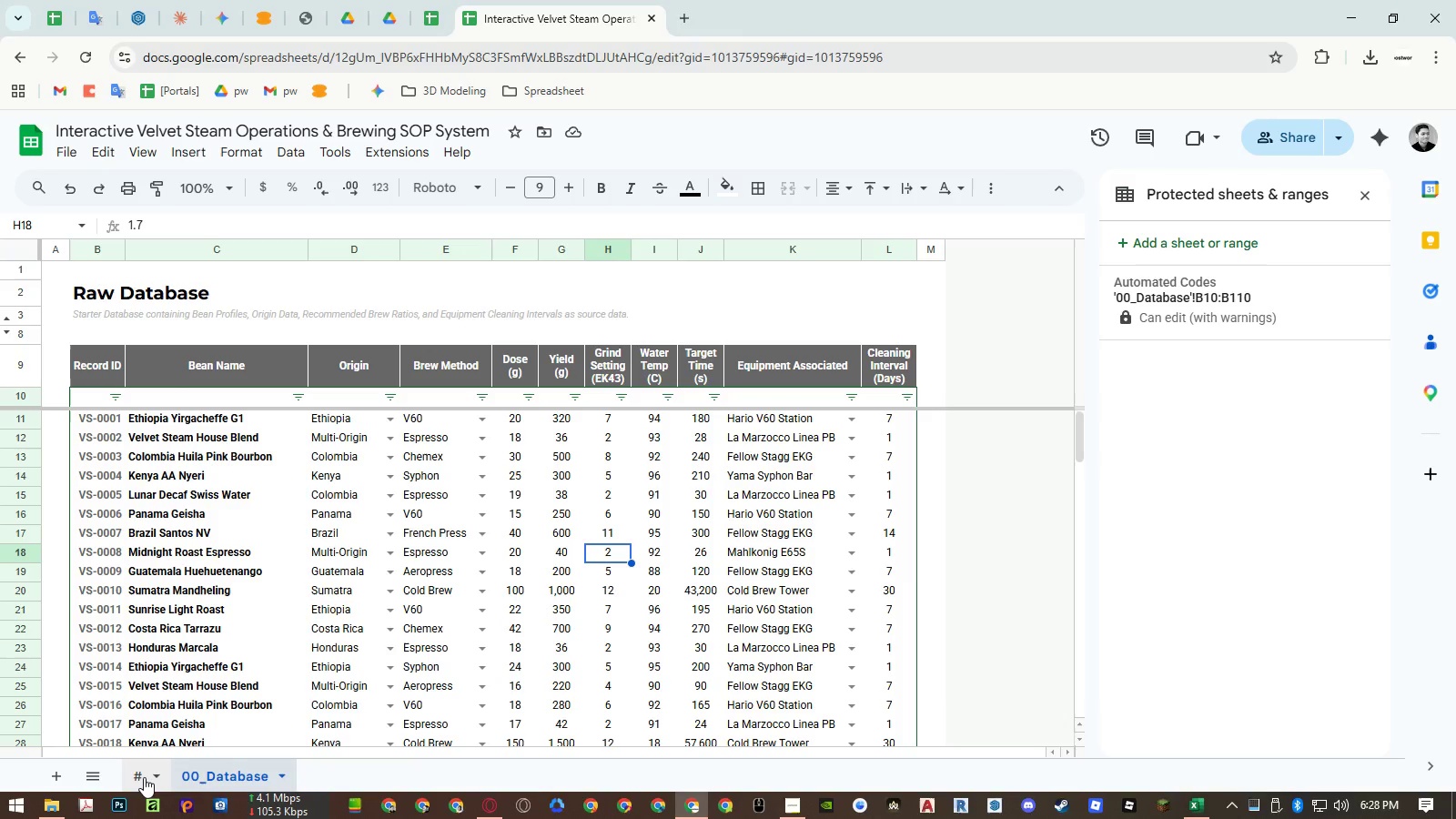 
double_click([151, 777])
 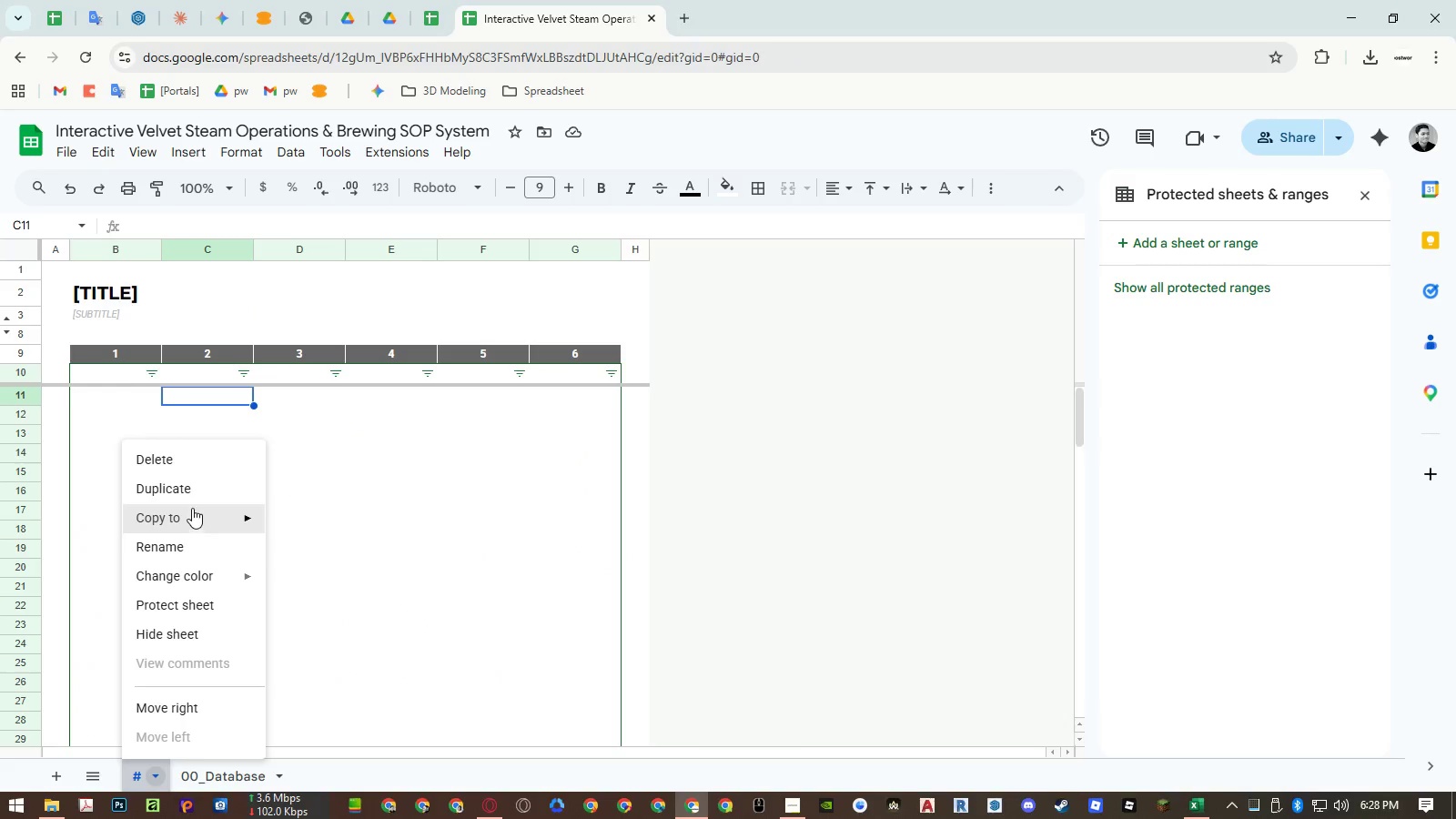 
left_click([195, 491])
 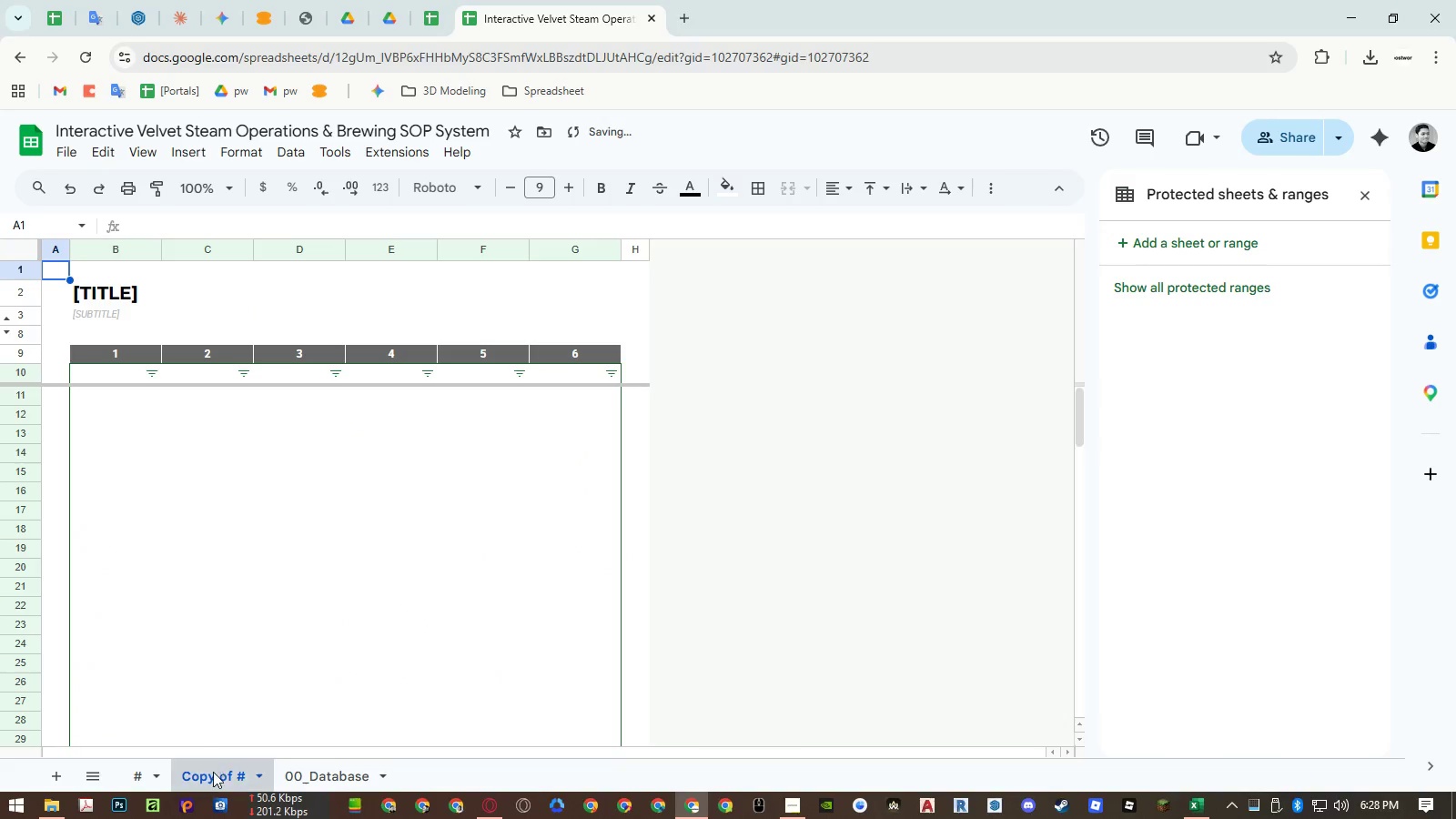 
left_click_drag(start_coordinate=[212, 775], to_coordinate=[350, 780])
 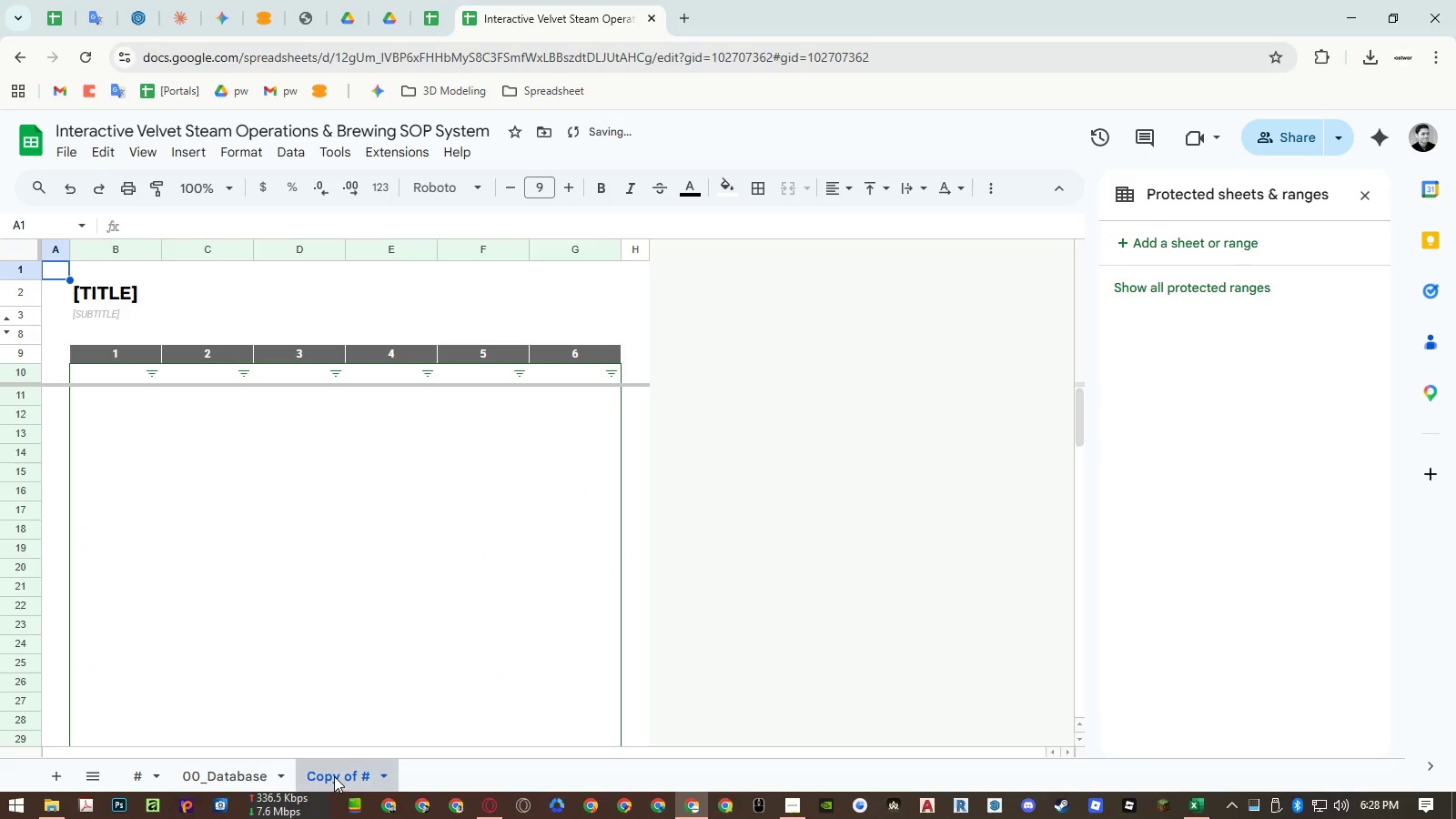 
double_click([334, 776])
 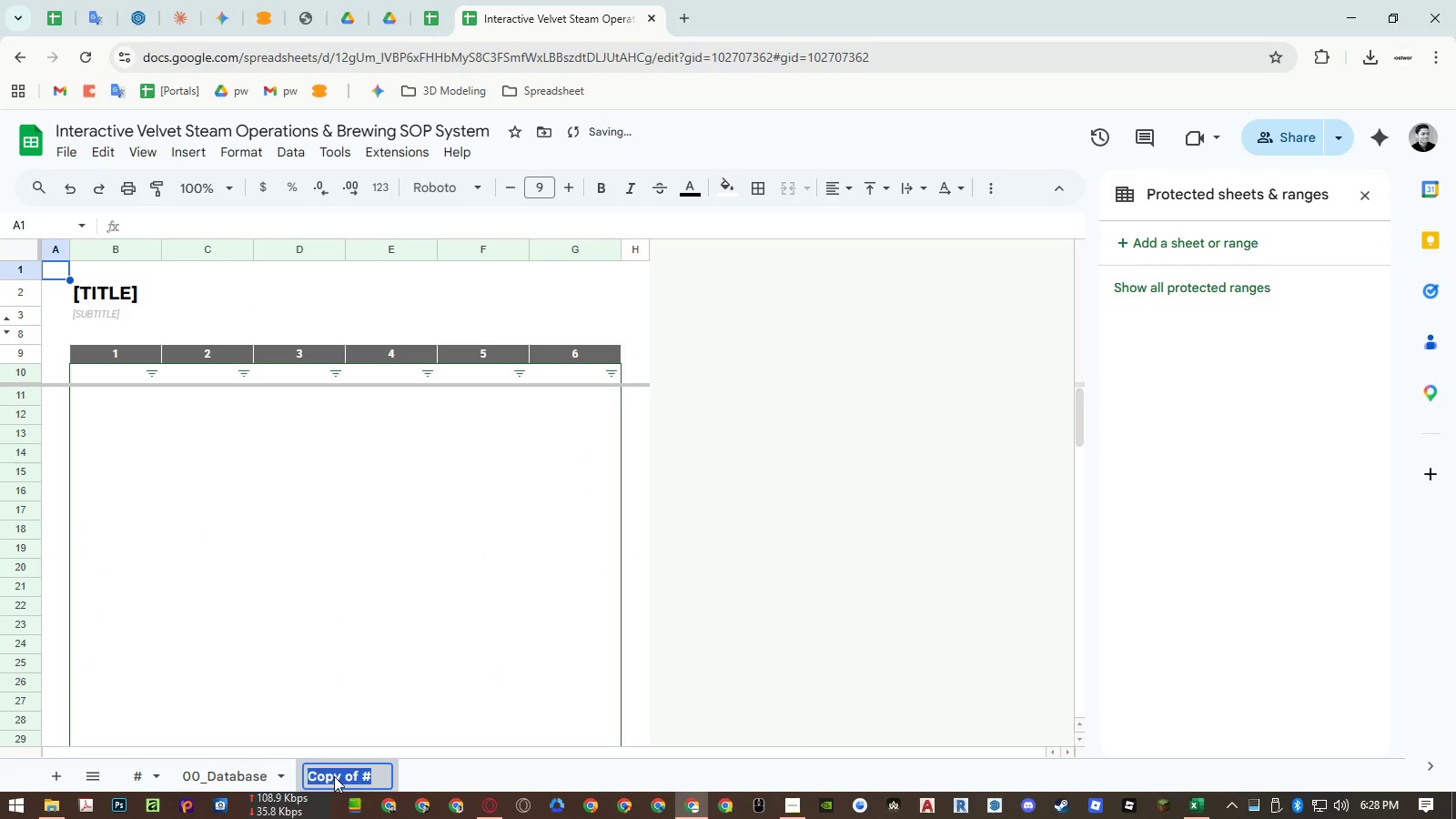 
type(00_DD)
key(Backspace)
type(d)
 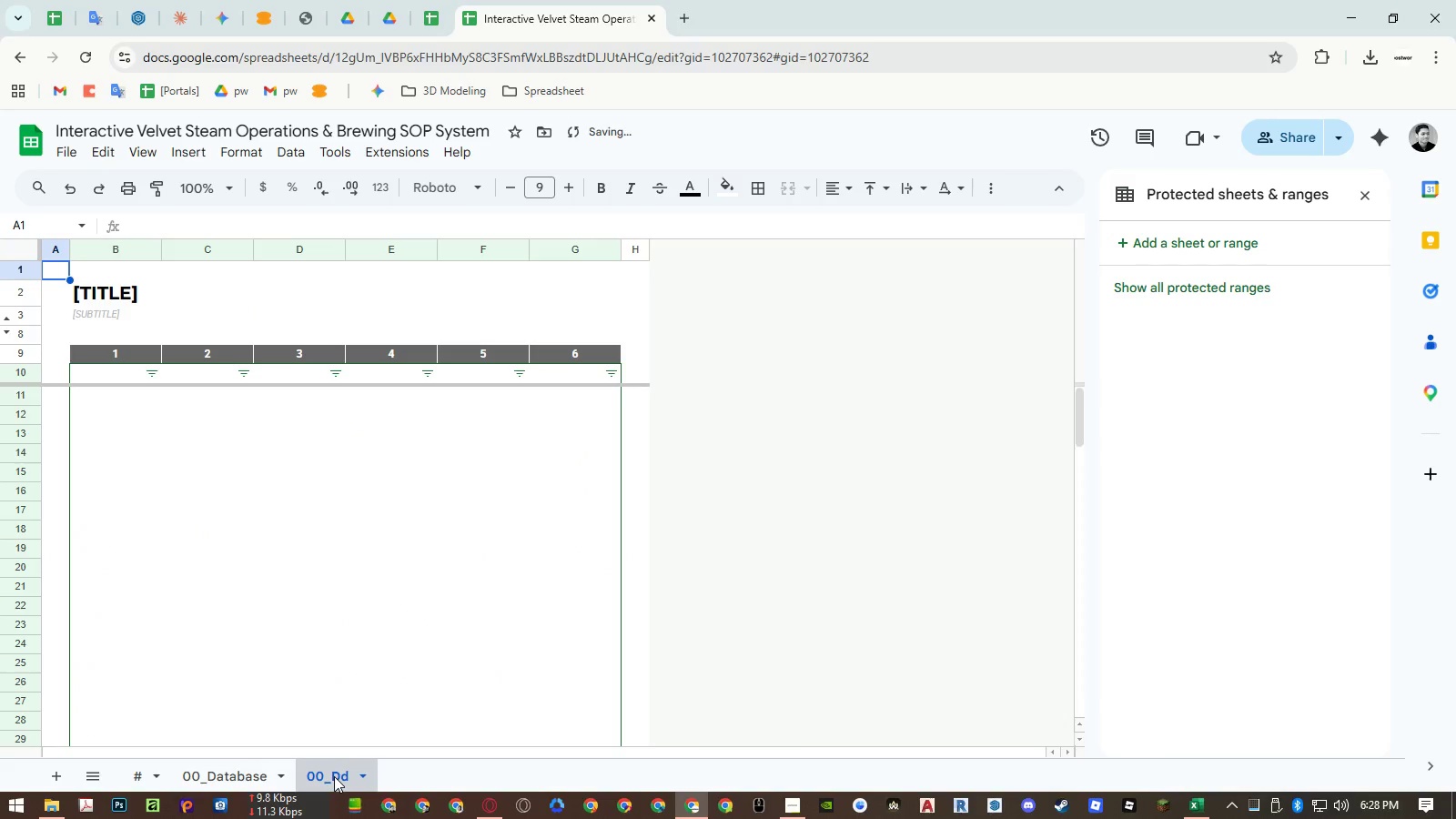 
 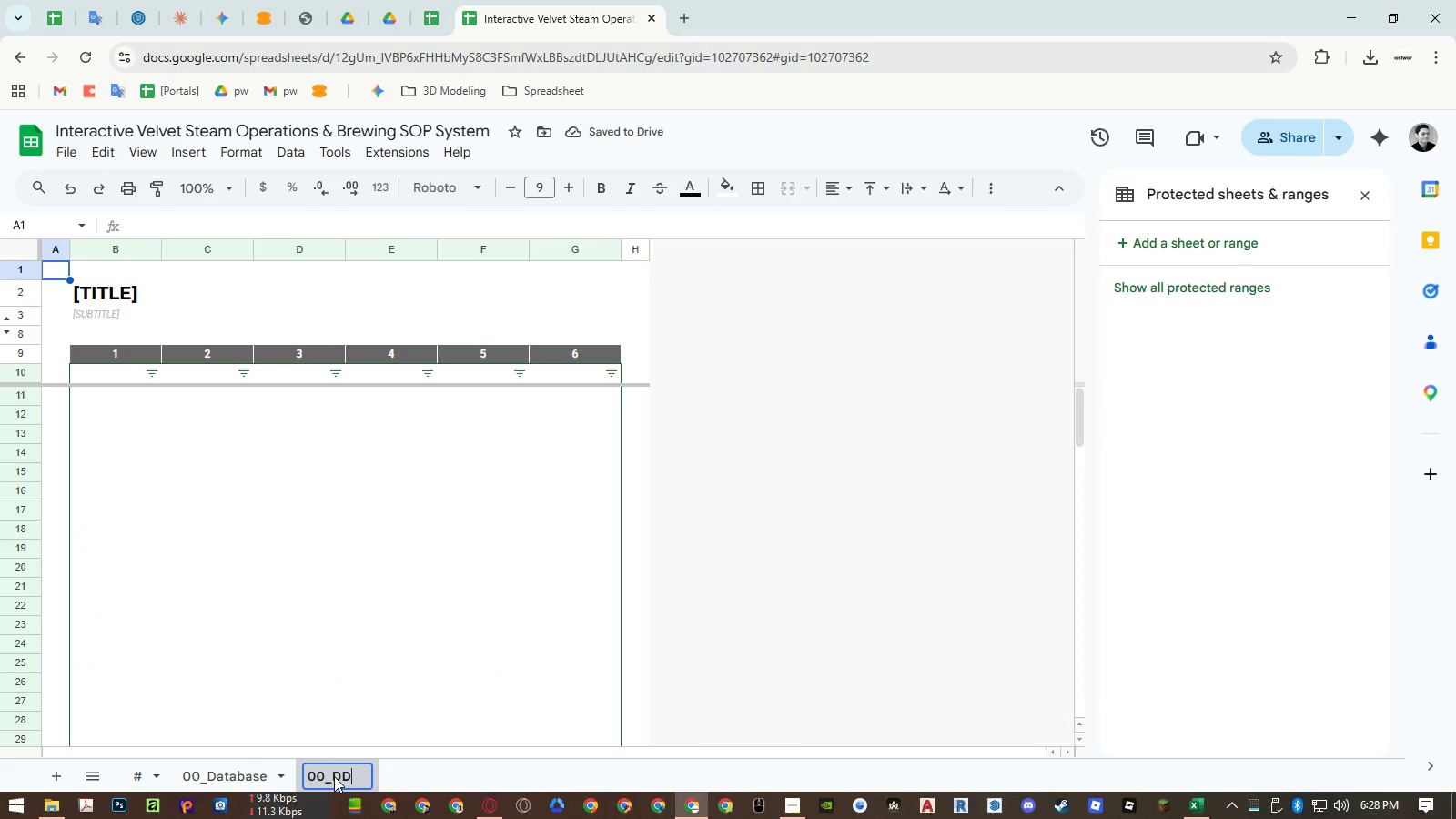 
key(Enter)
 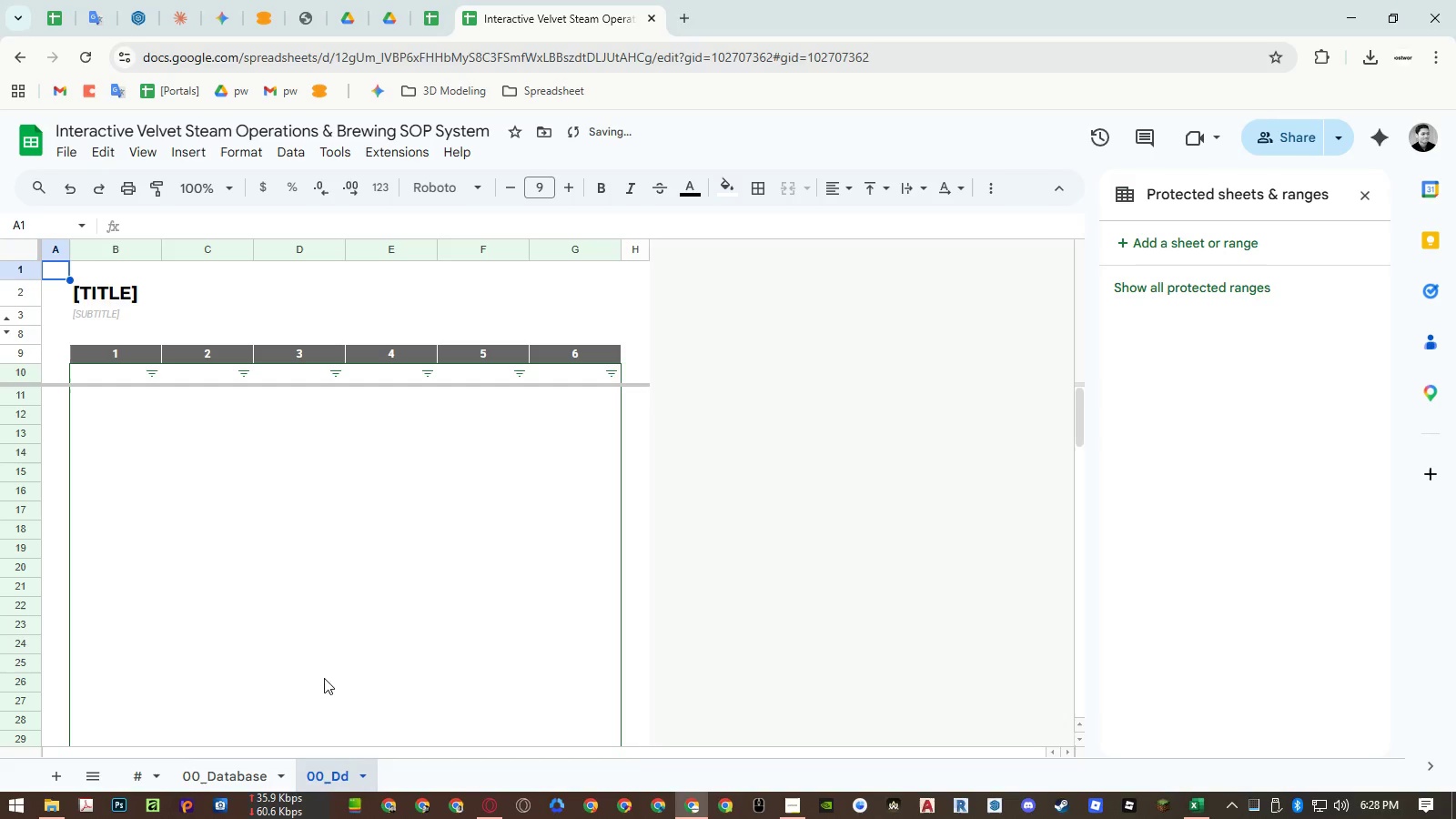 
left_click([121, 302])
 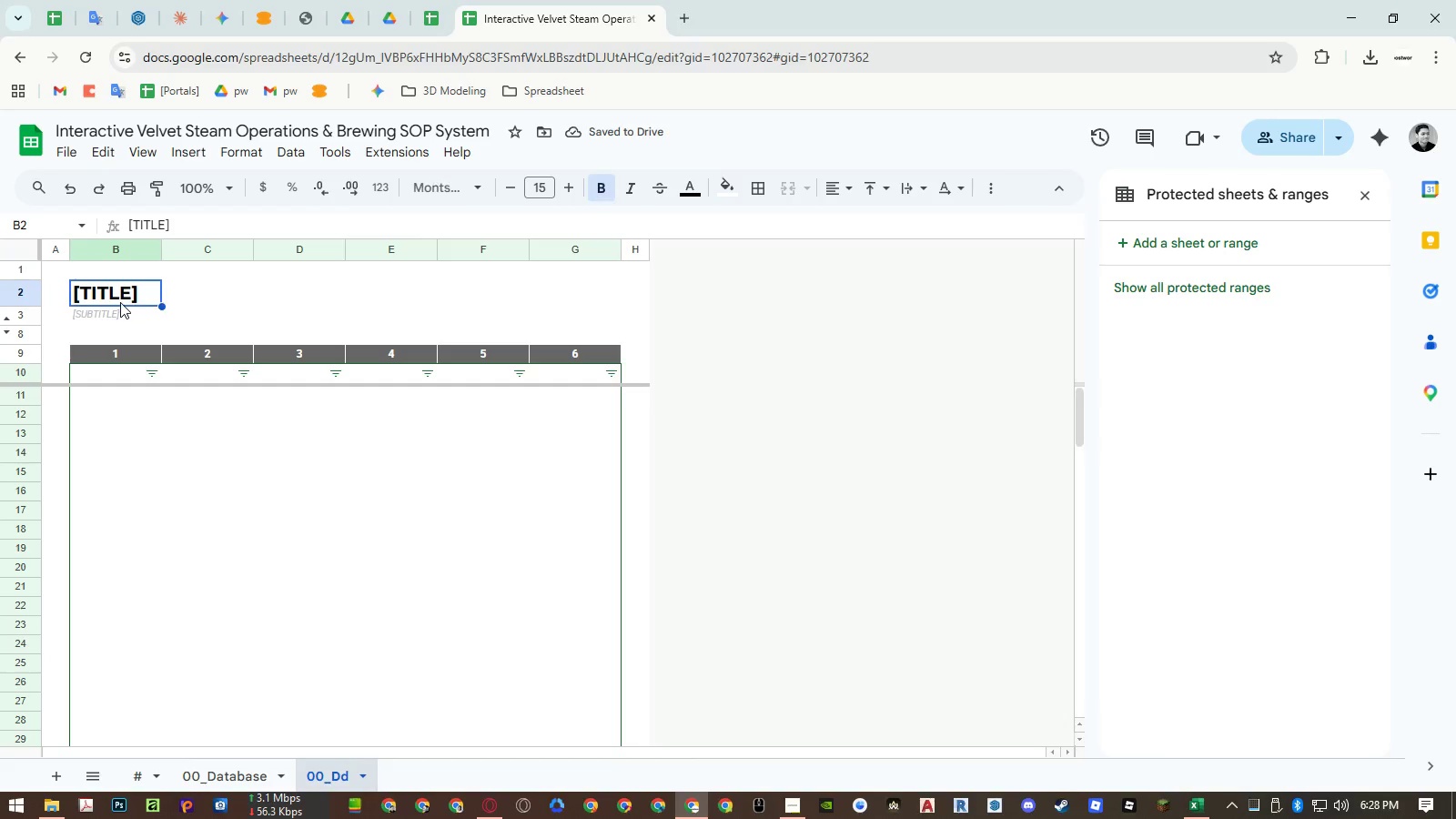 
type(Dropdown)
 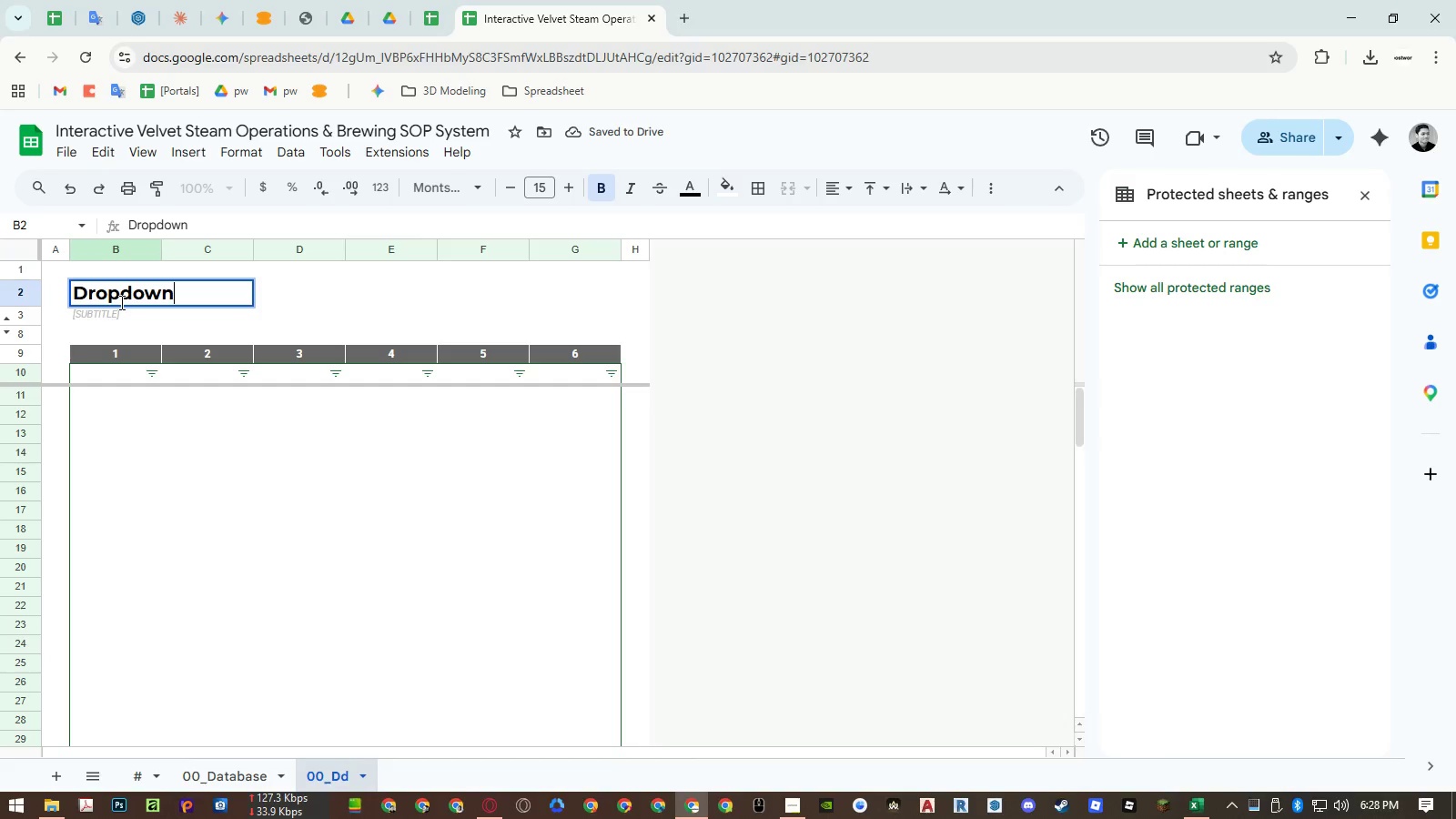 
key(Enter)
 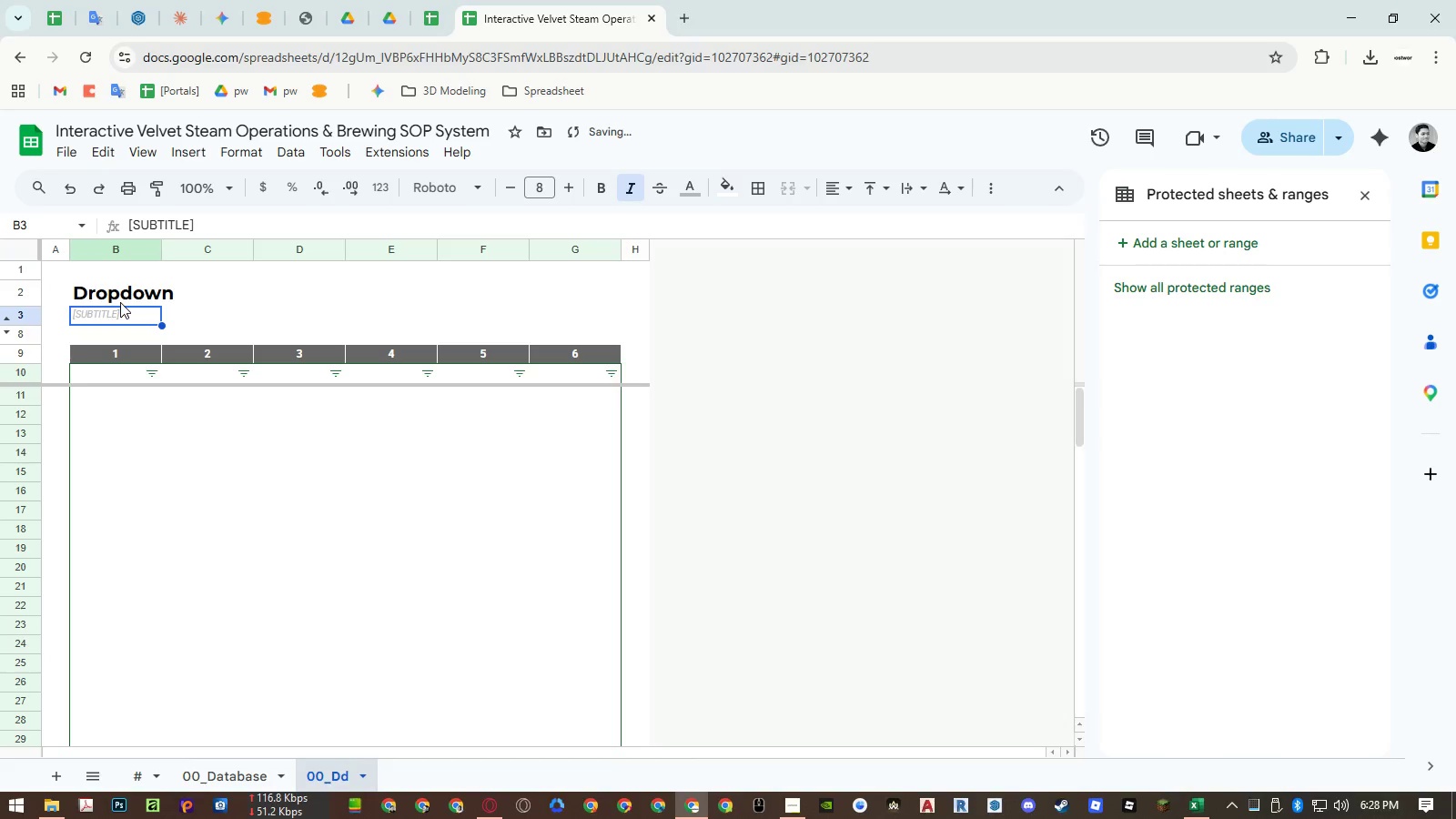 
type(Dropdown list to be used in Data Validations)
 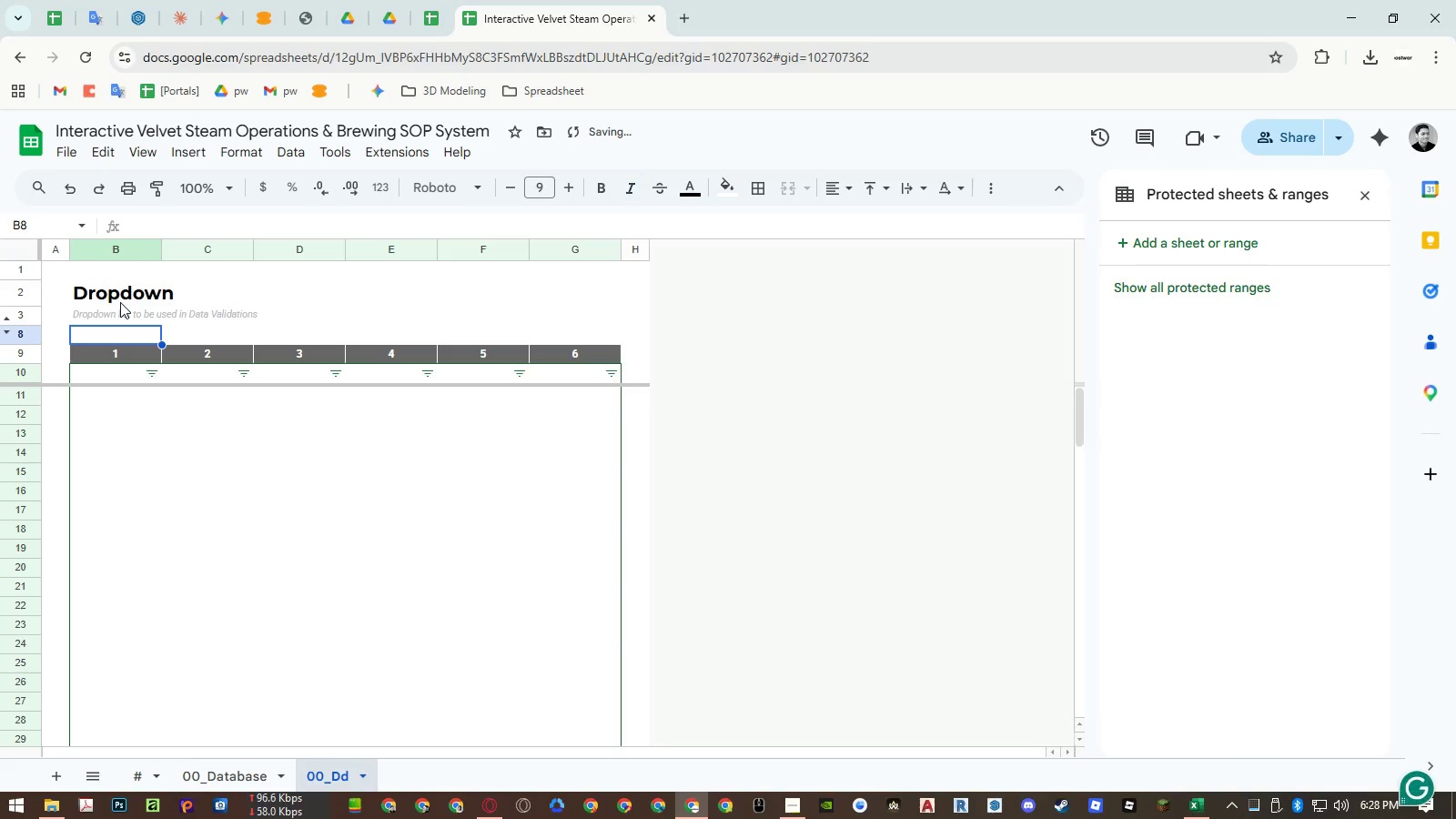 
 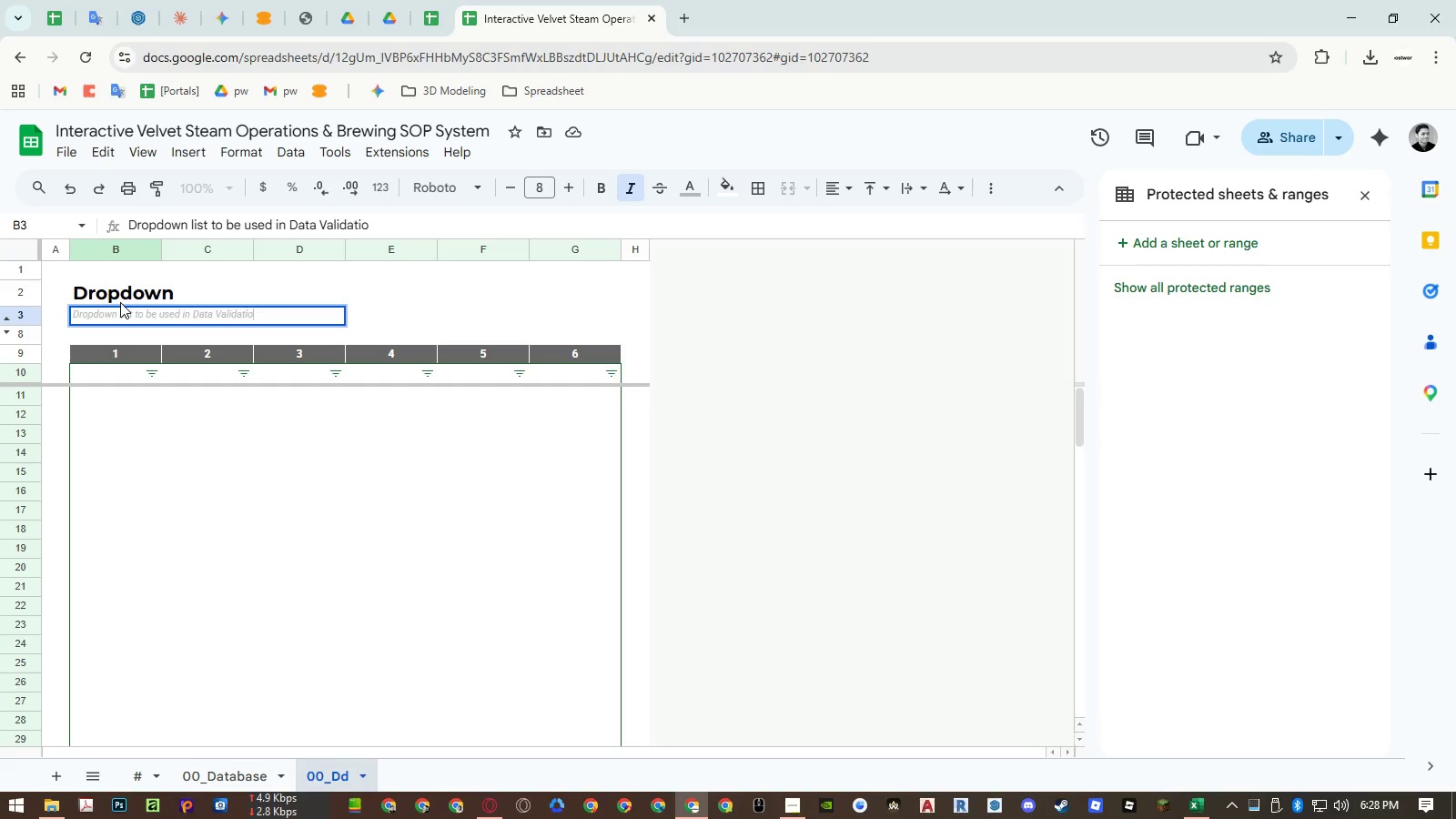 
key(Enter)
 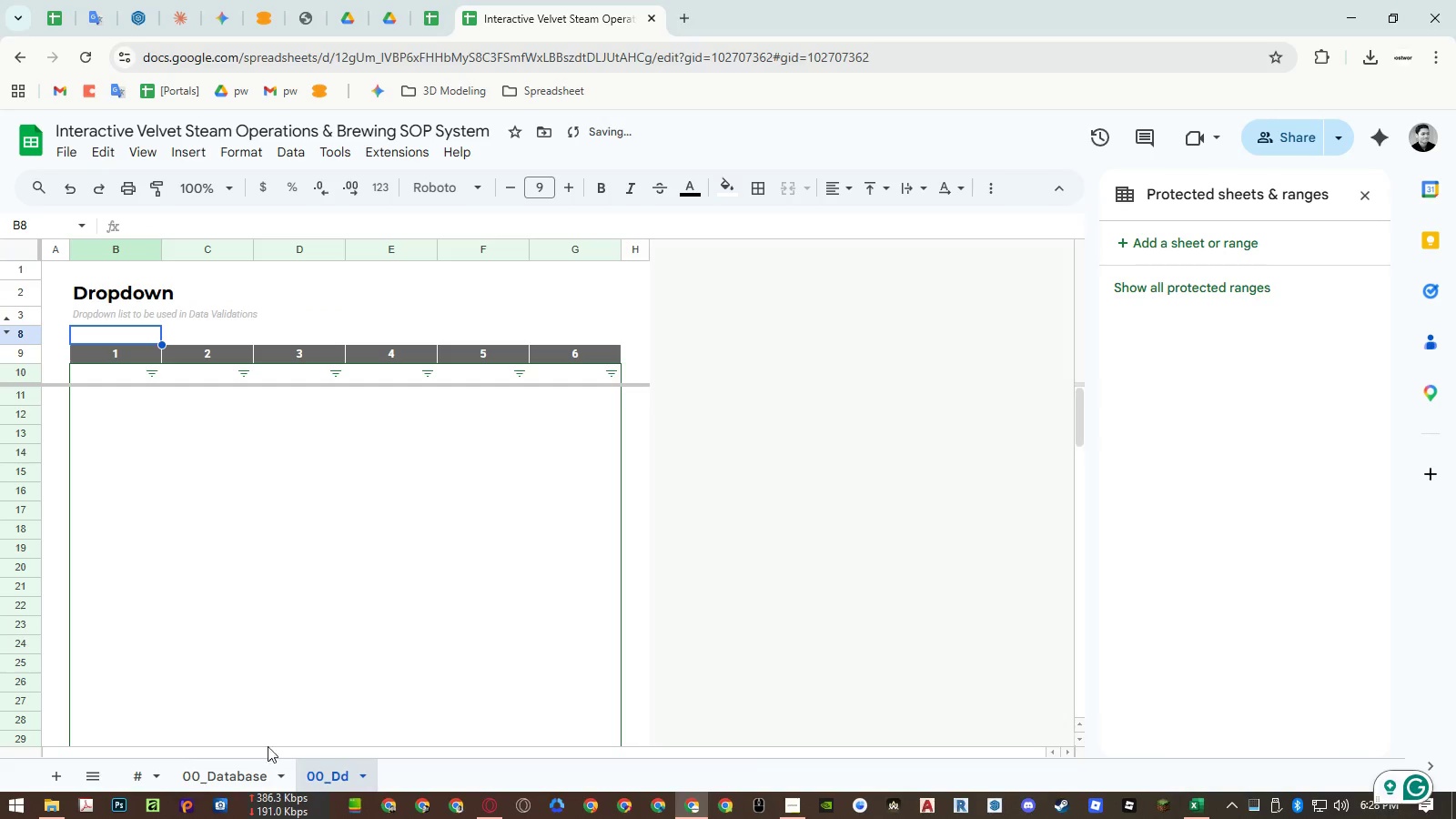 
left_click([248, 765])
 